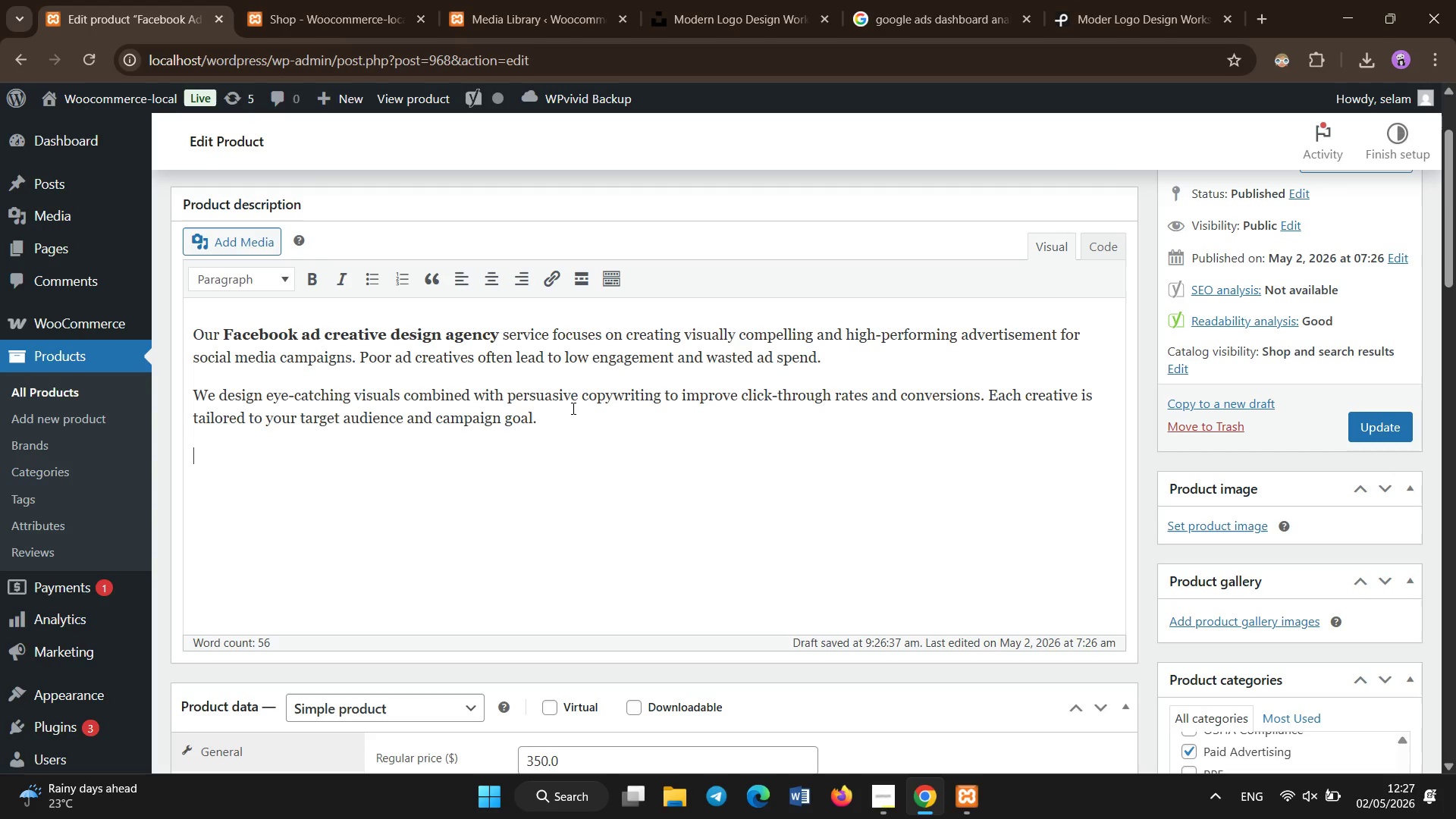 
key(Enter)
 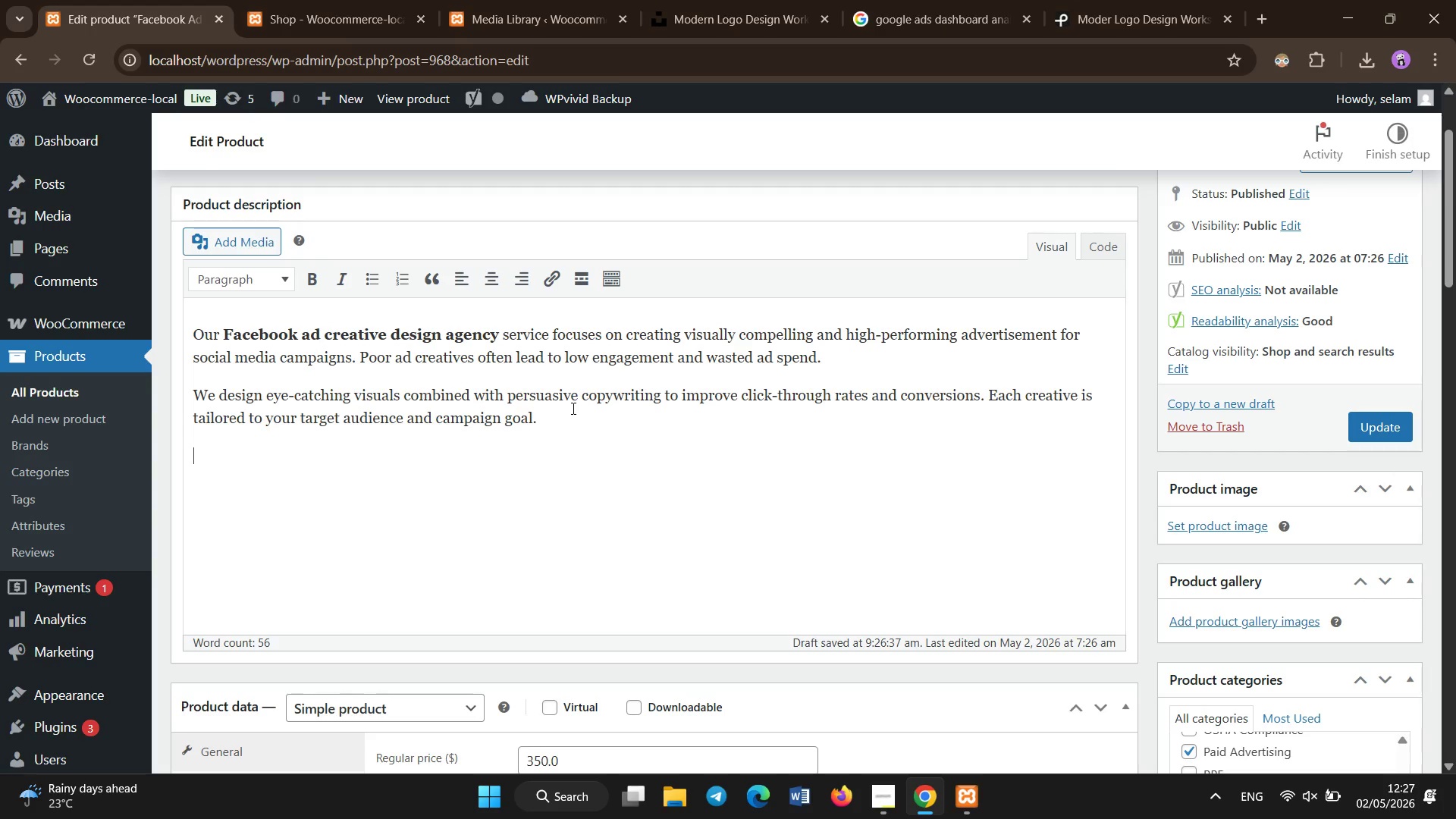 
type(With our Facebook ad creative design ageny, you get)
key(Backspace)
key(Backspace)
key(Backspace)
key(Backspace)
type(ncy, you get optimized ad visual that are tested for performance and designed to capture attension instantly in crowed)
key(Backspace)
key(Backspace)
type(dedf )
key(Backspace)
key(Backspace)
type( feeds.)
 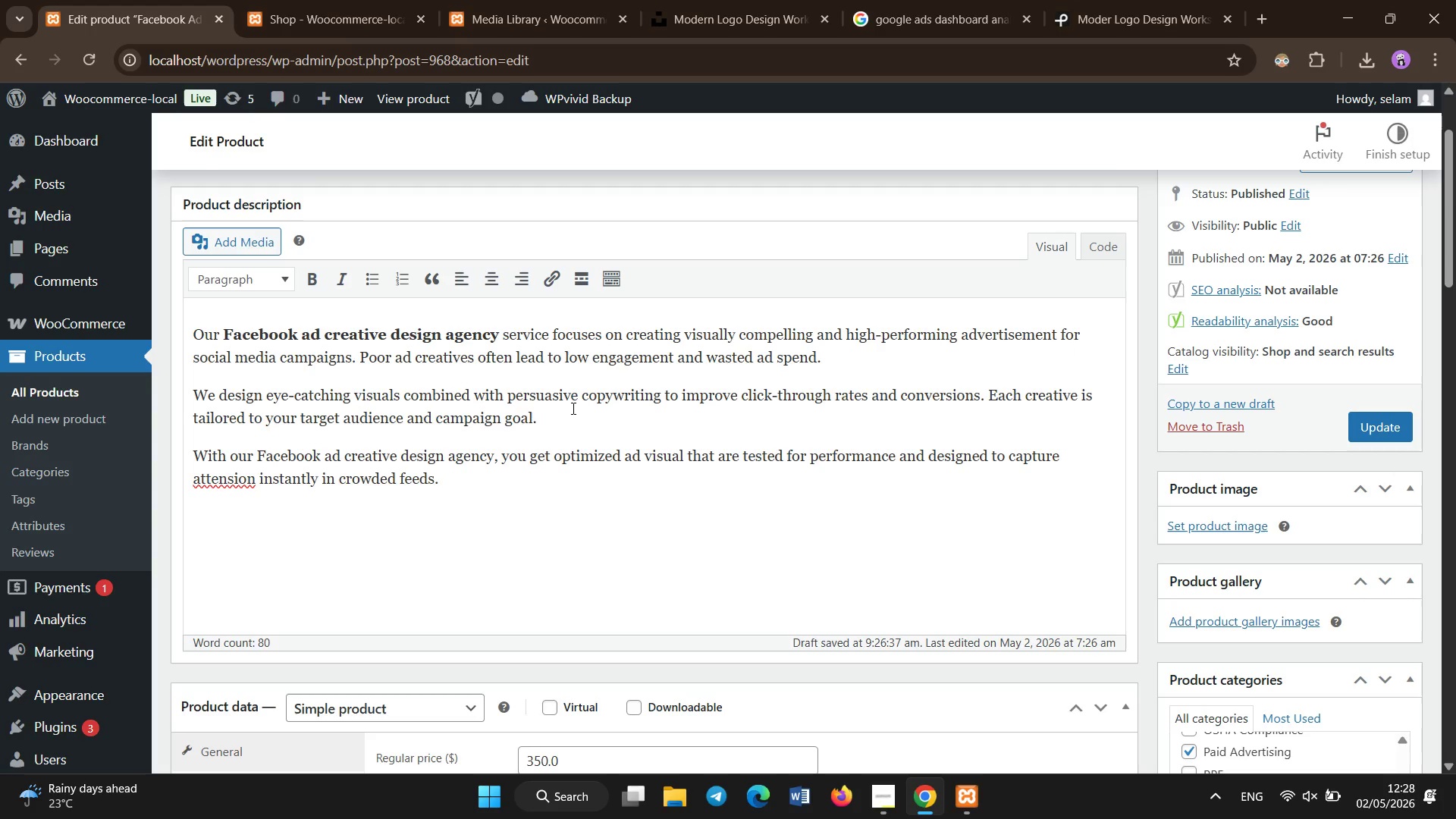 
left_click([251, 510])
 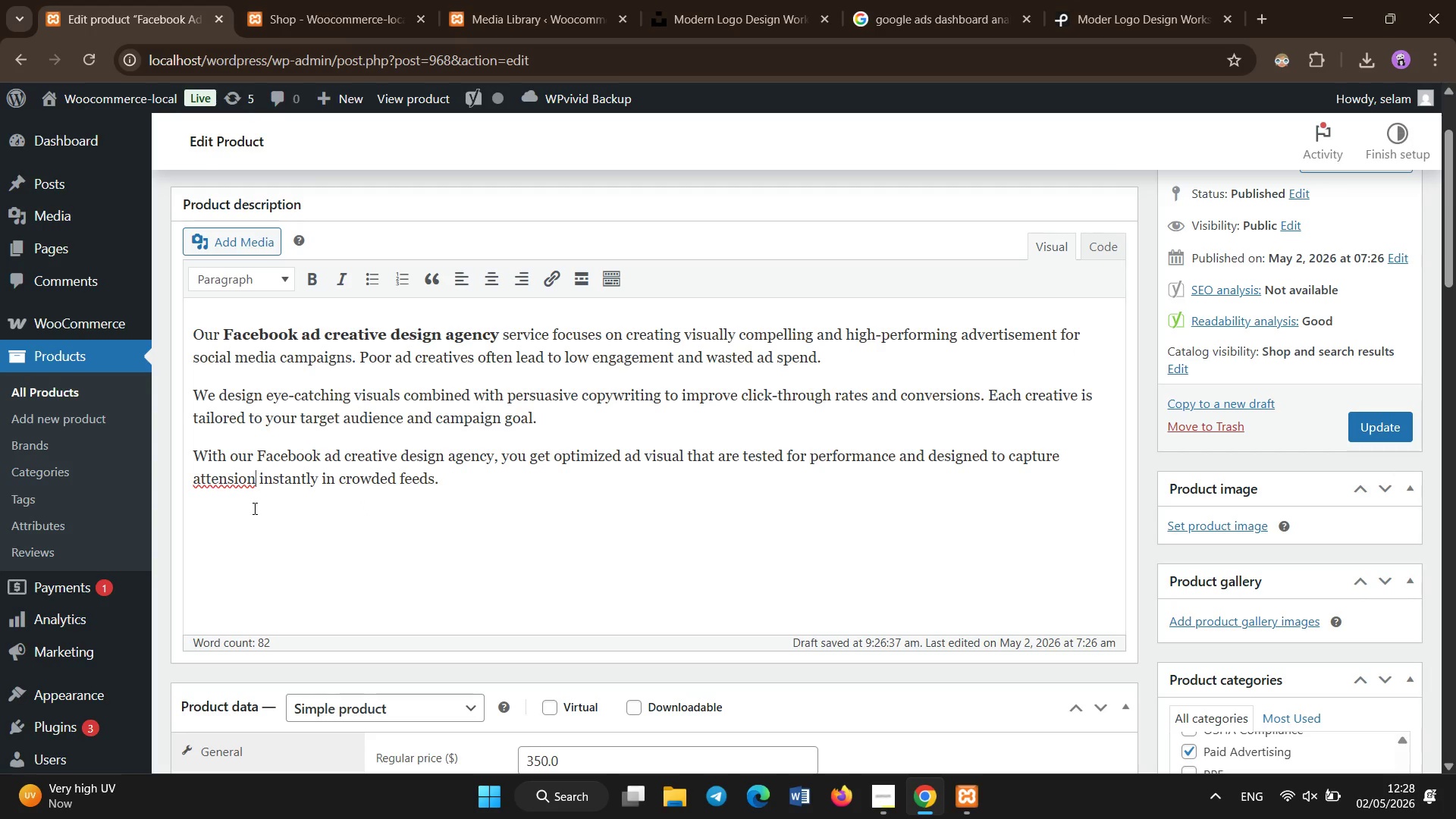 
double_click([255, 509])
 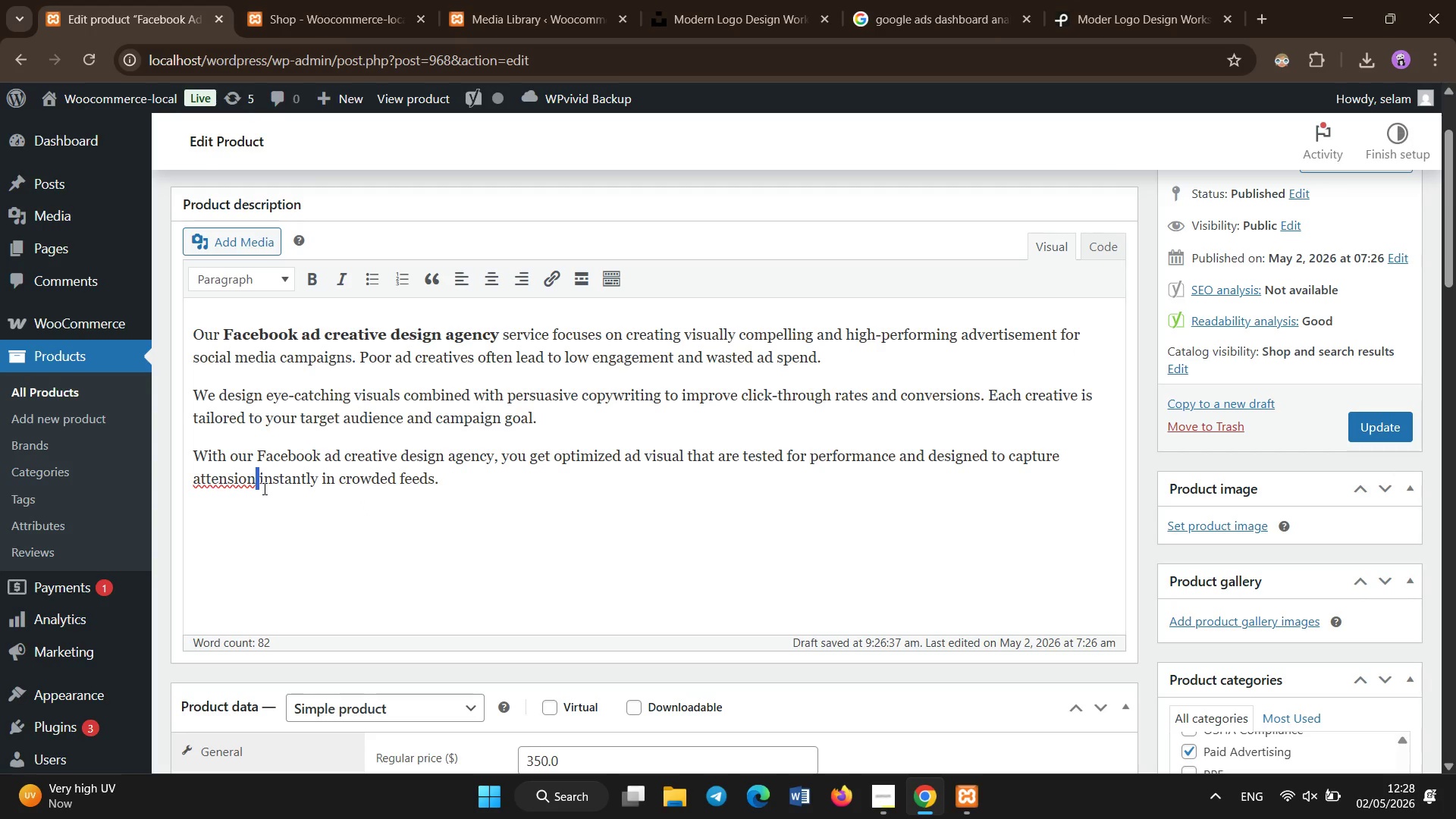 
key(Backspace)
key(Backspace)
key(Backspace)
key(Backspace)
key(Backspace)
key(Backspace)
key(Backspace)
type(ention )
 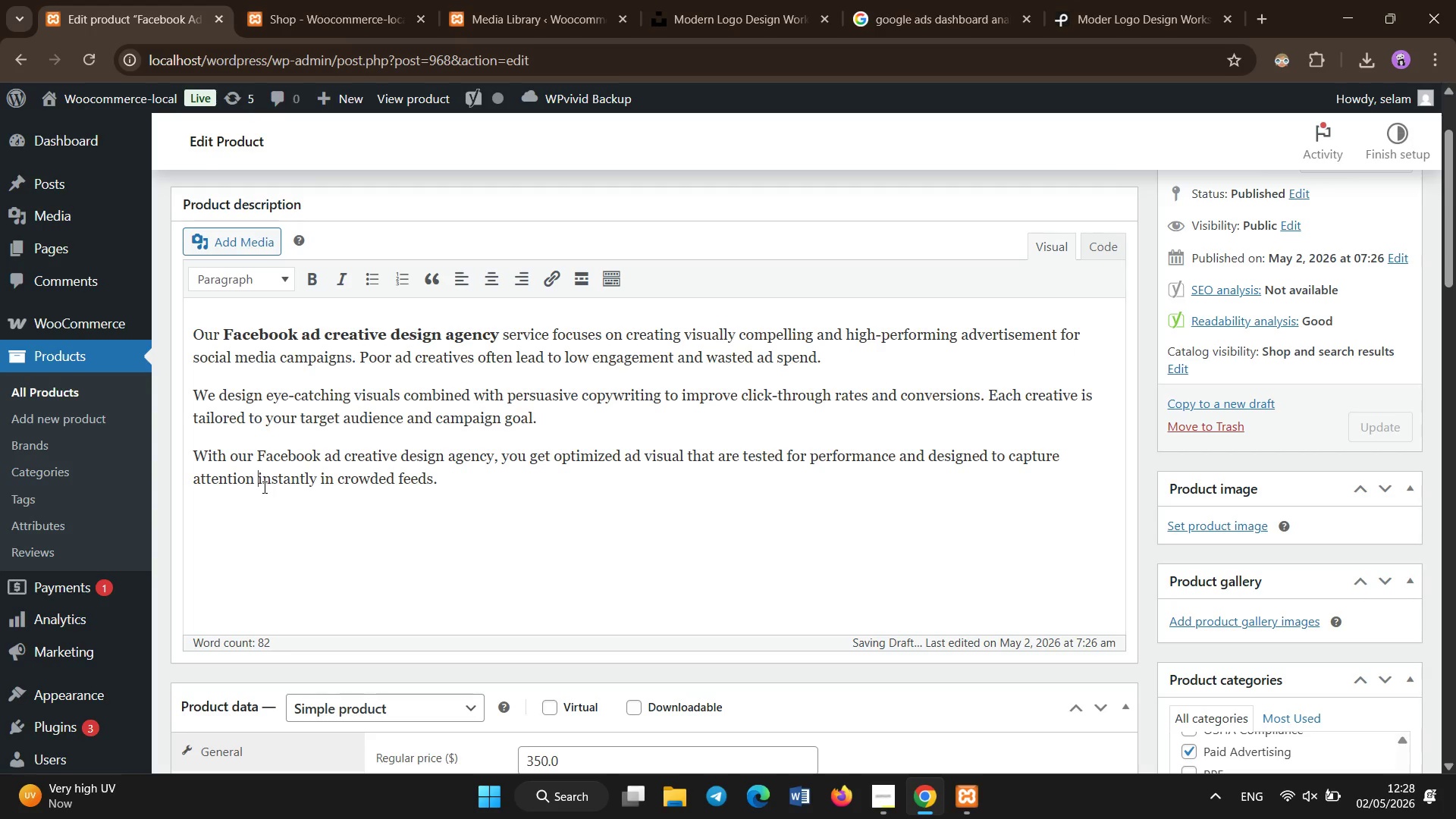 
wait(11.42)
 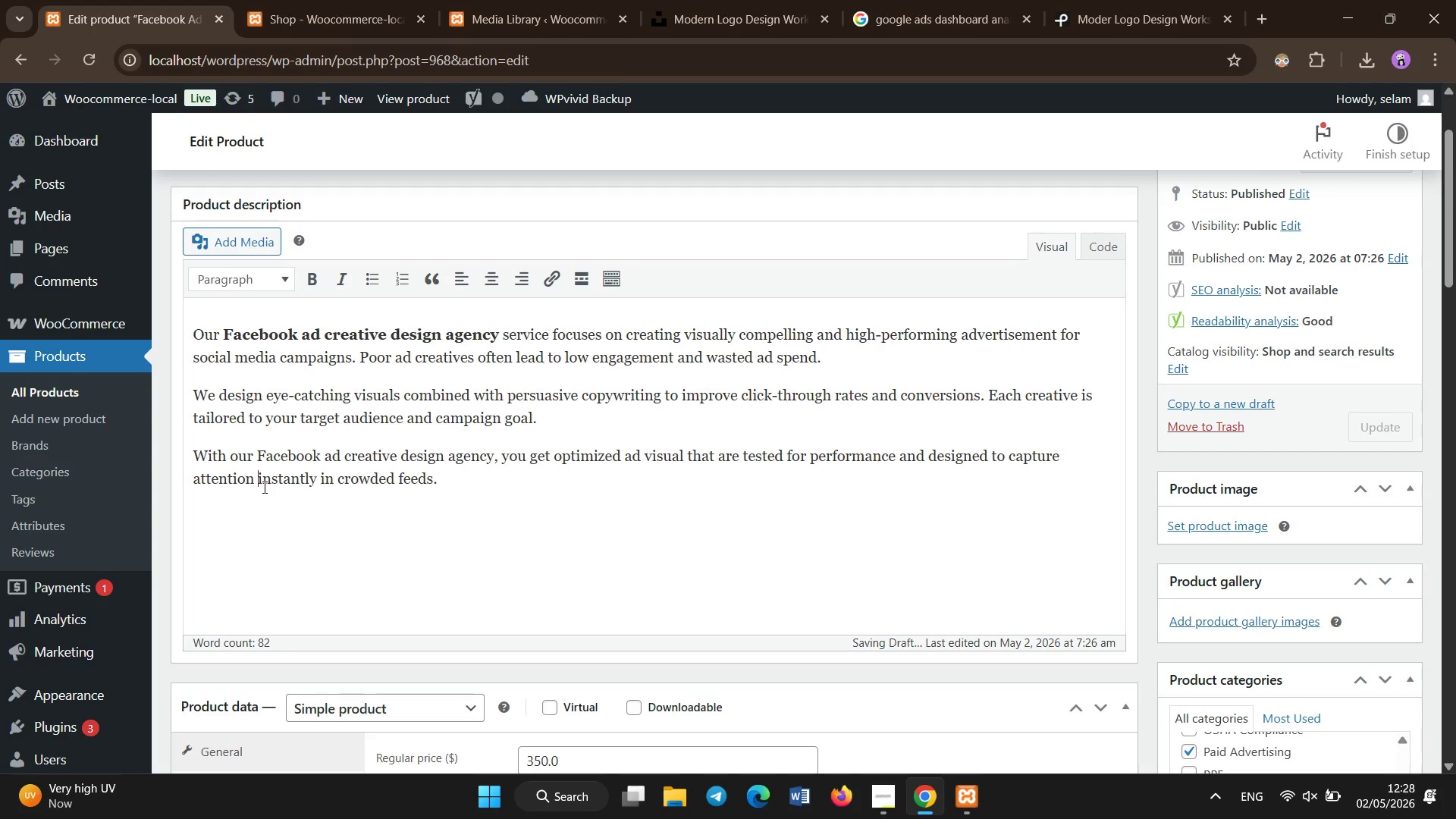 
type([End] This improves your overall return on ad spend and campaign effectiveness.)
 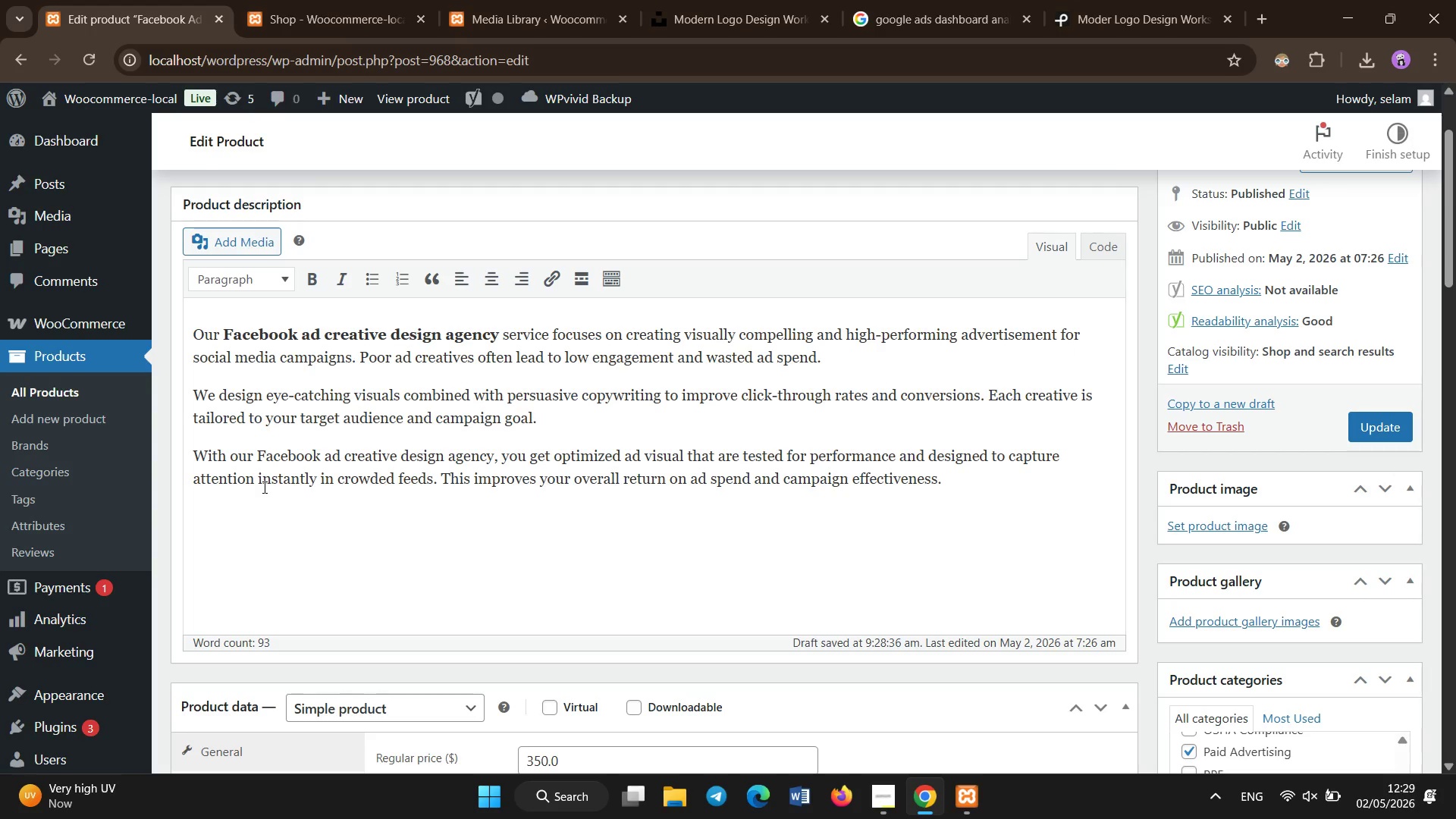 
scroll: coordinate [264, 445], scroll_direction: down, amount: 5.0
 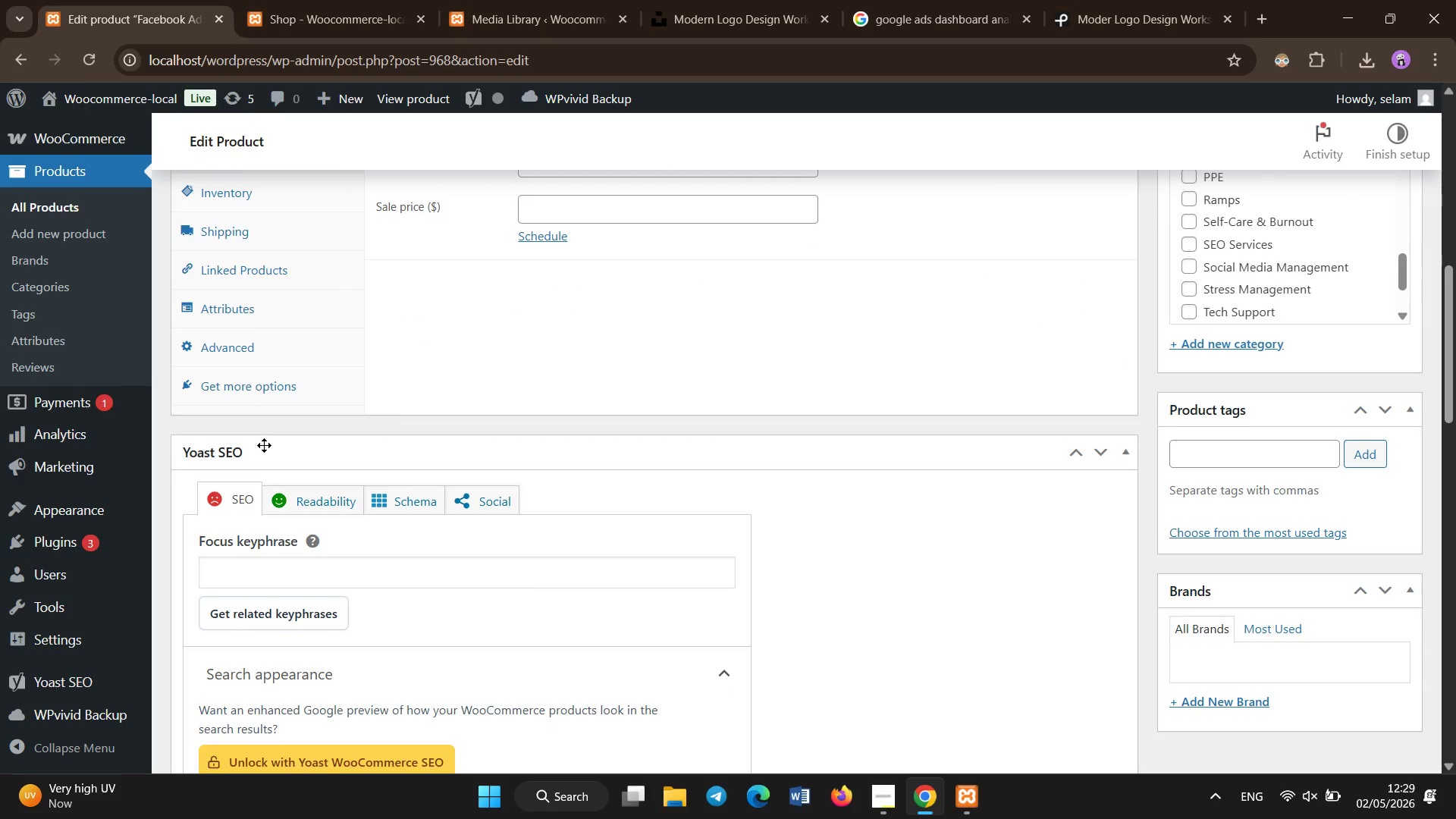 
scroll: coordinate [266, 445], scroll_direction: up, amount: 7.0
 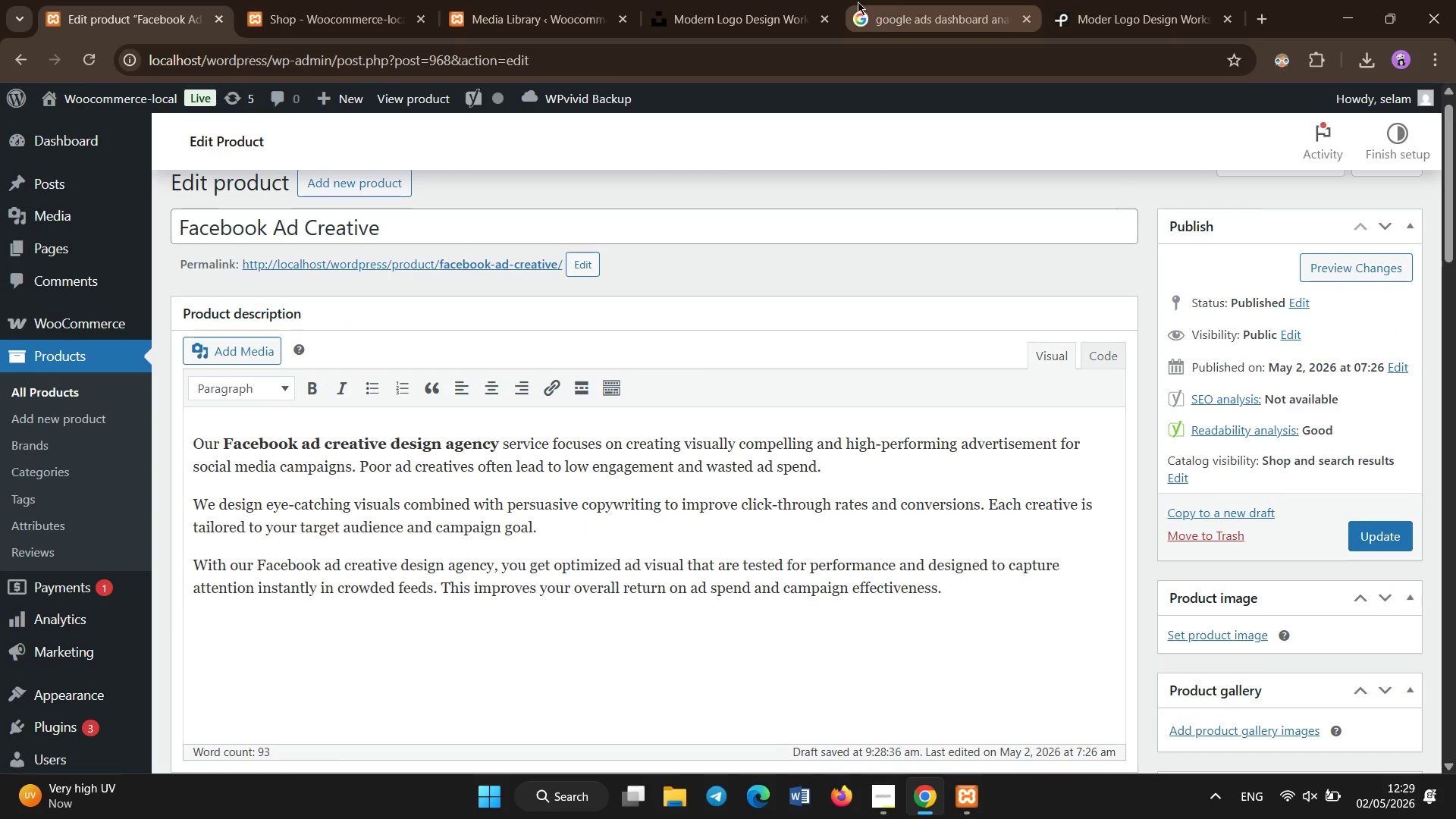 
left_click([746, 4])
 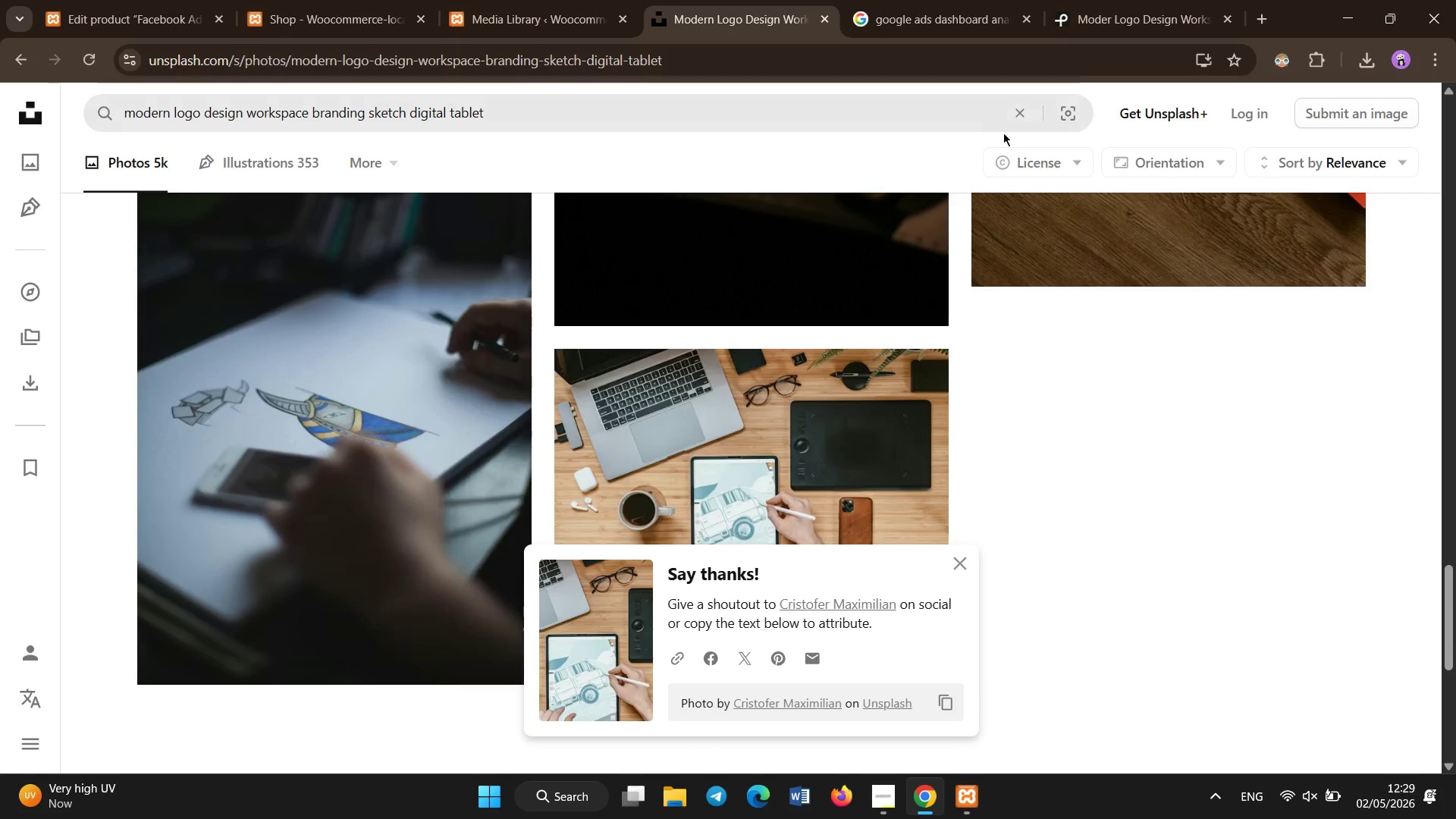 
left_click([1013, 115])
 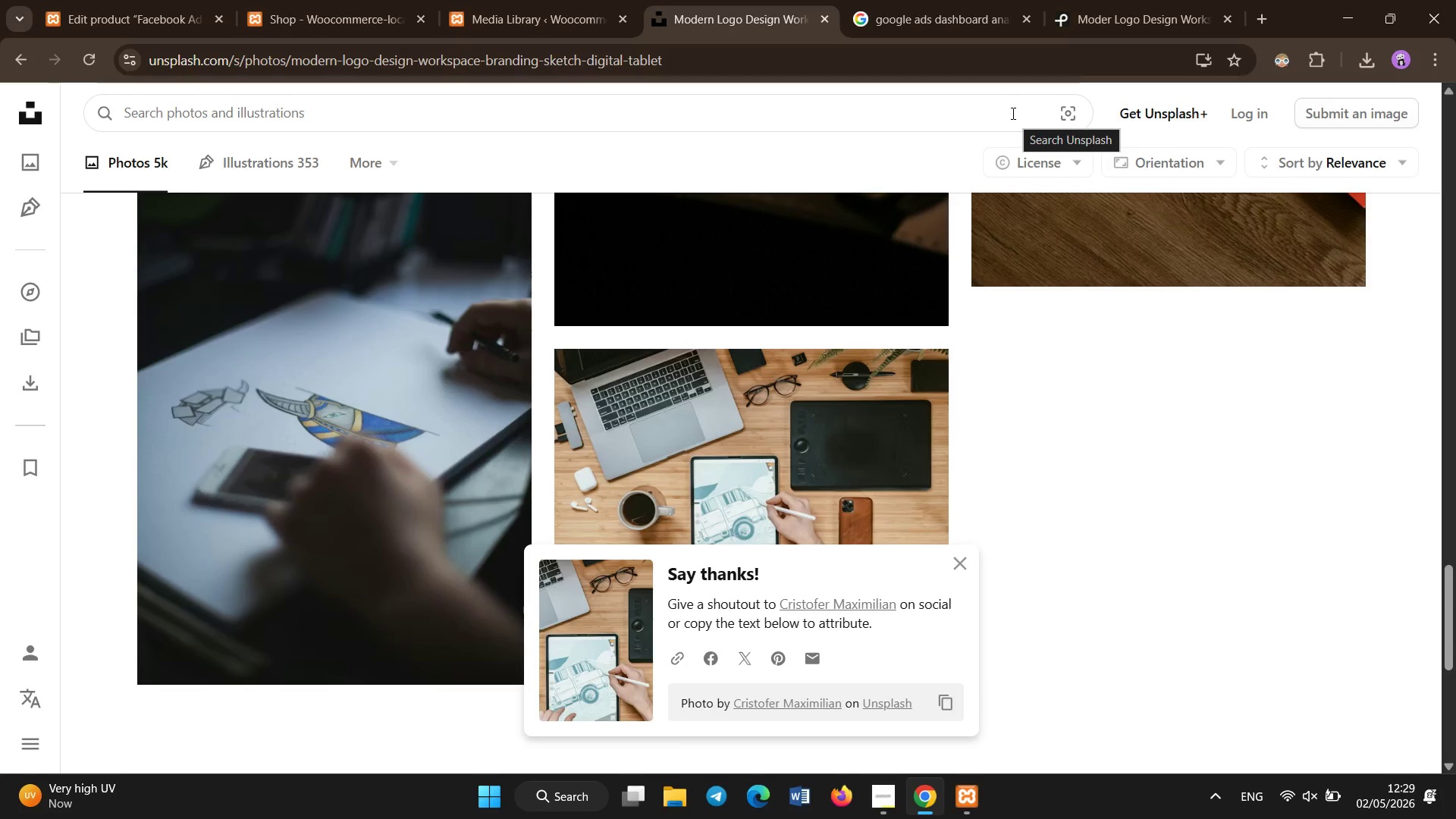 
type(facebook ads creative design laptop socialme)
key(Backspace)
key(Backspace)
type( medial marketing graphics)
 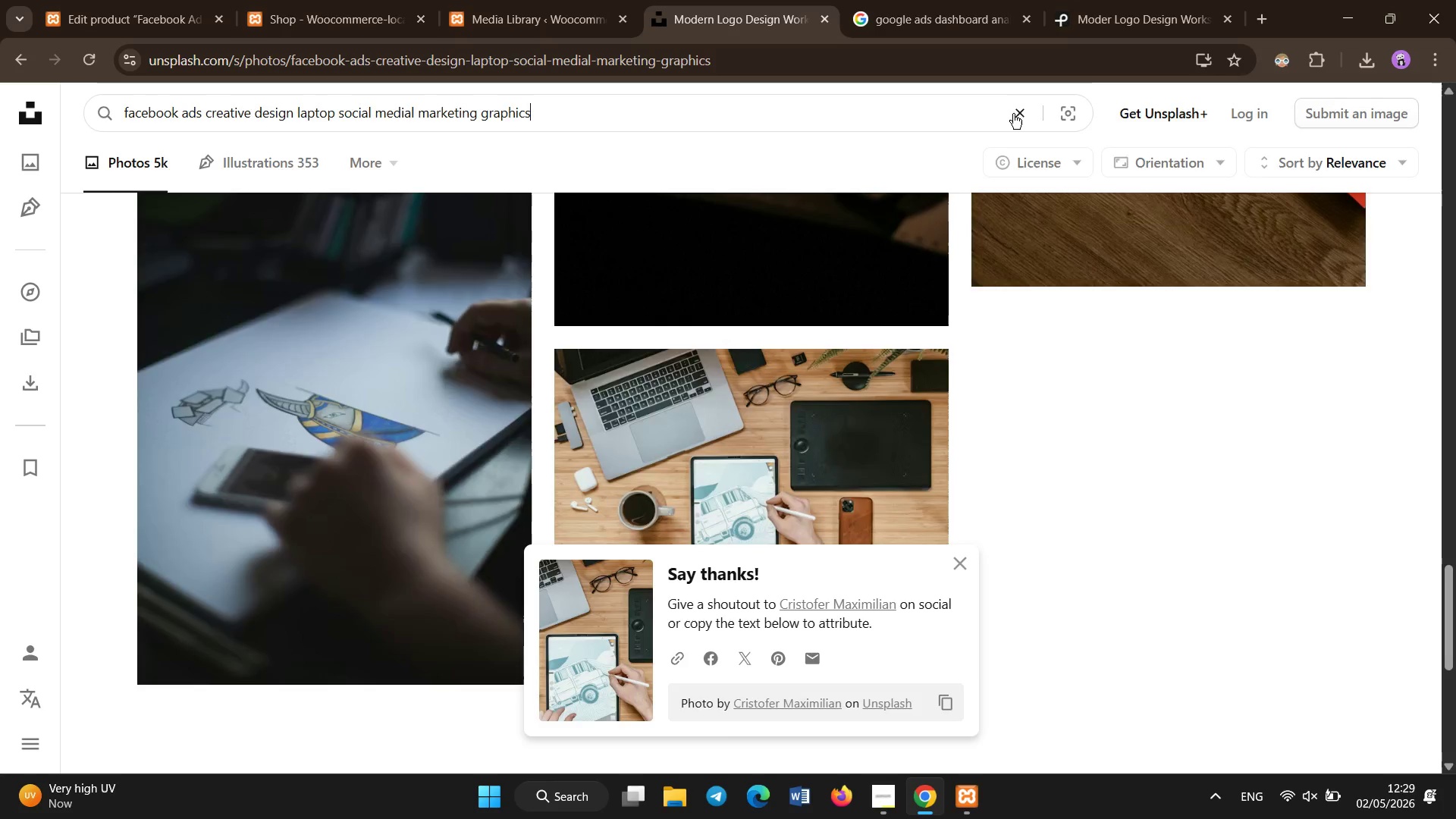 
key(Enter)
 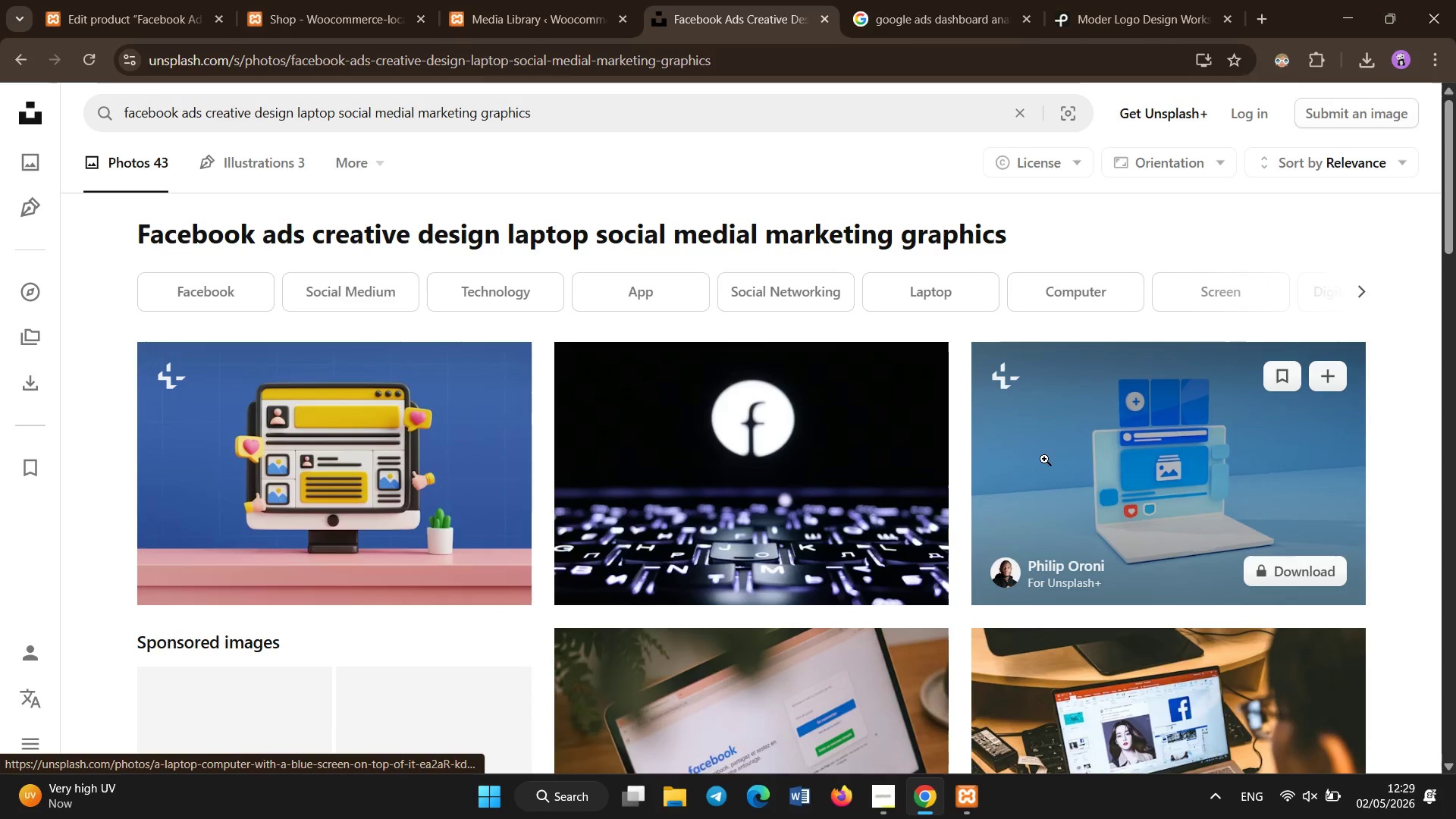 
wait(5.22)
 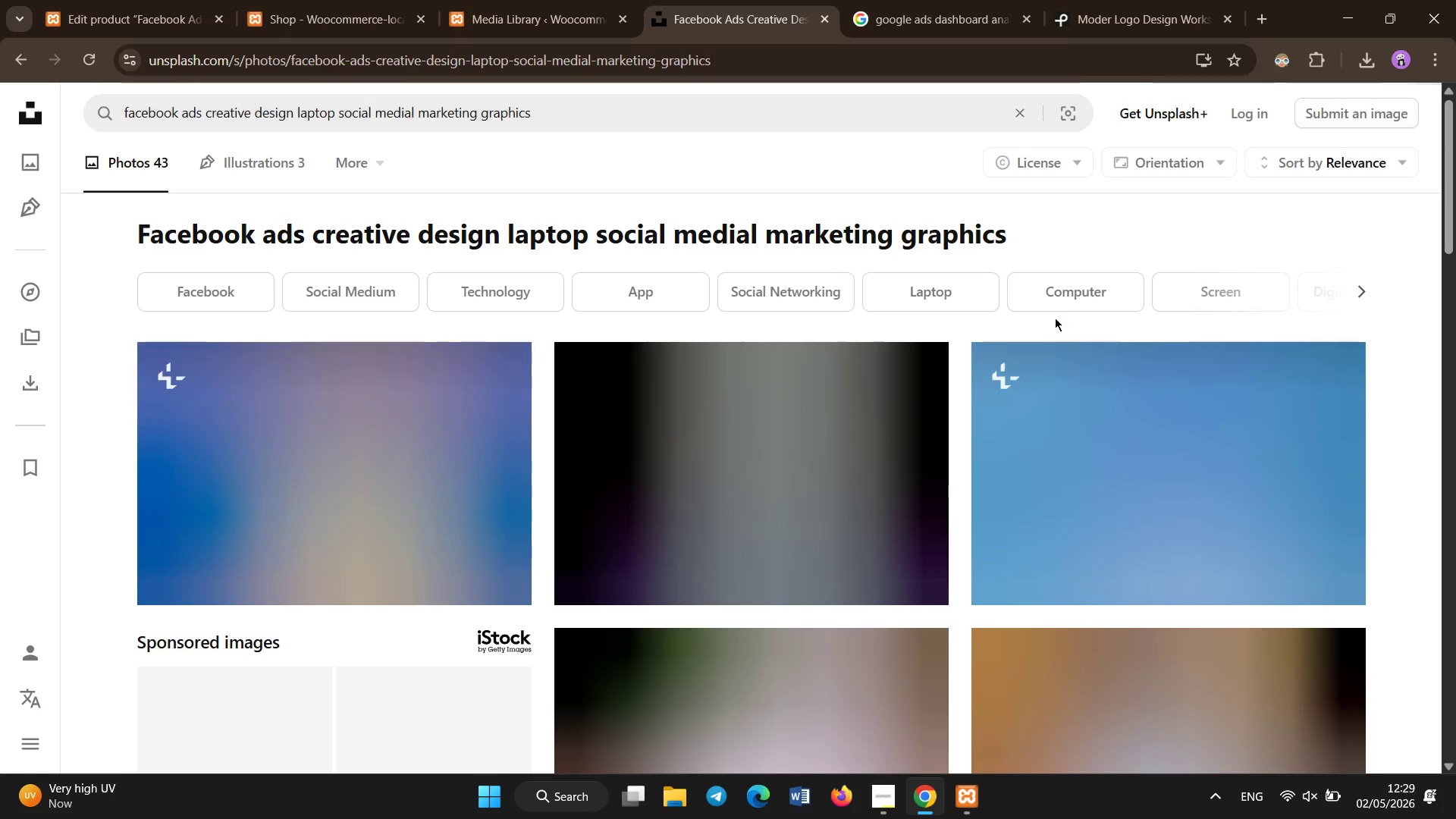 
scroll: coordinate [1068, 540], scroll_direction: down, amount: 3.0
 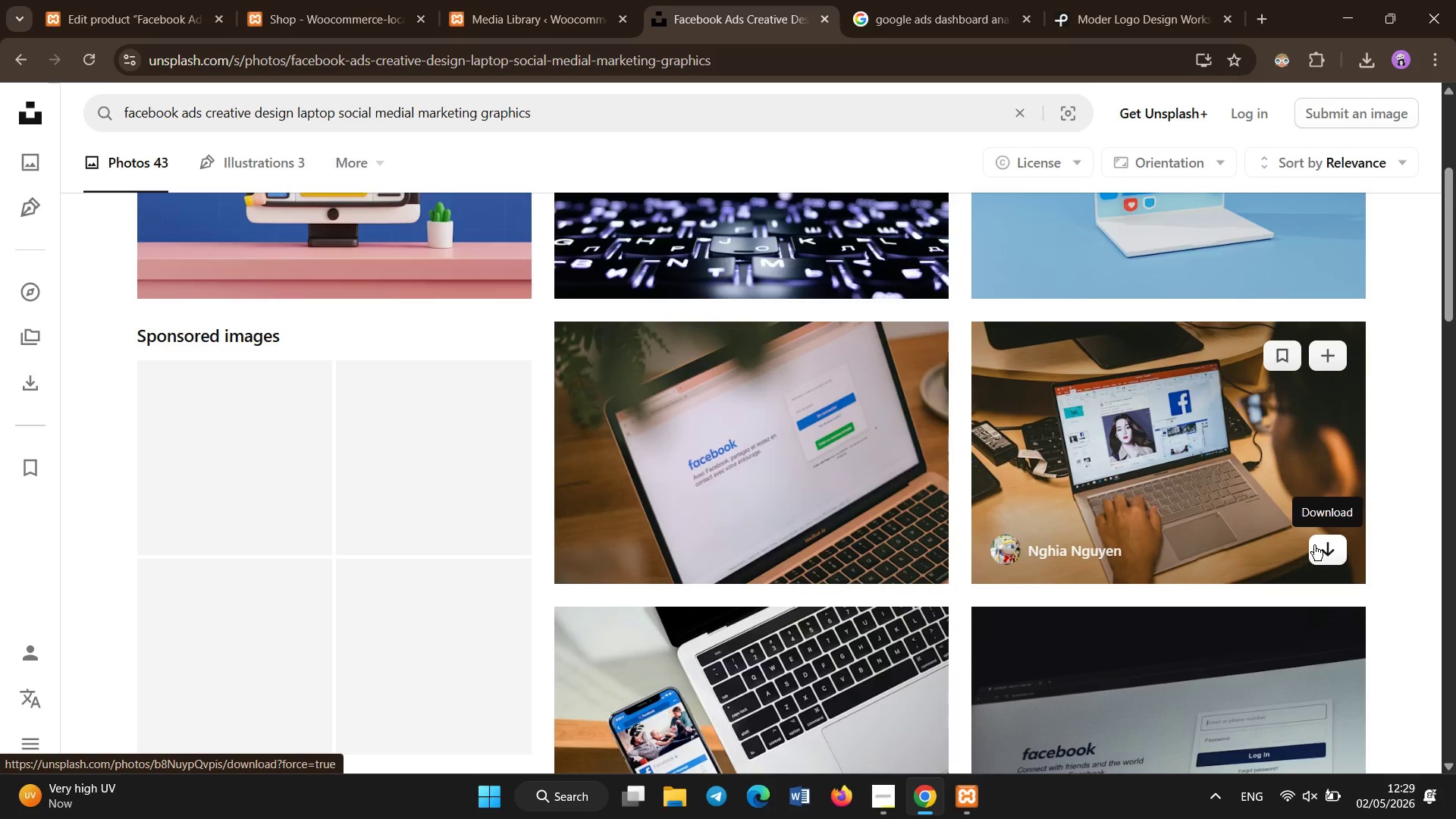 
left_click([1314, 545])
 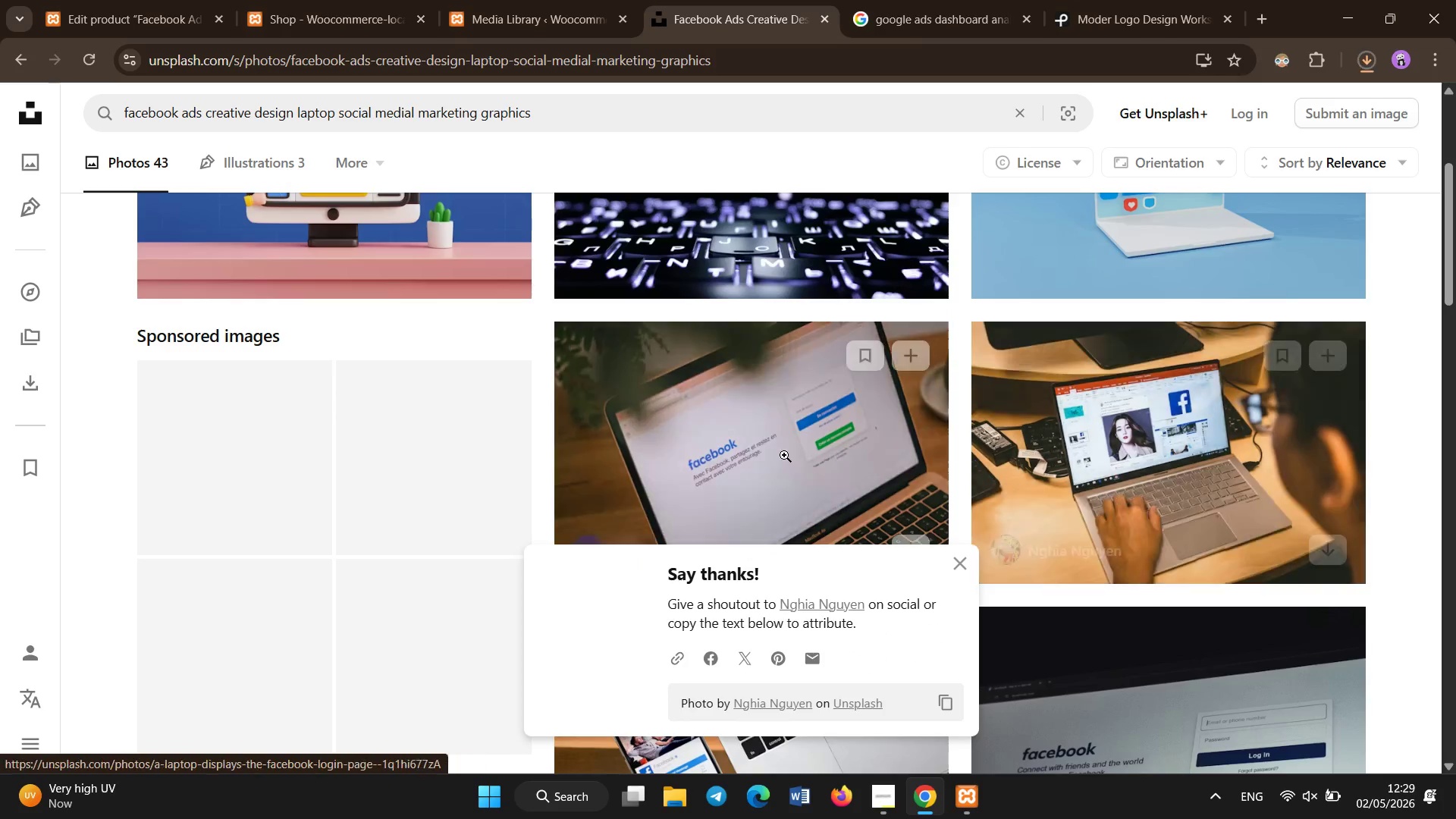 
scroll: coordinate [388, 129], scroll_direction: down, amount: 9.0
 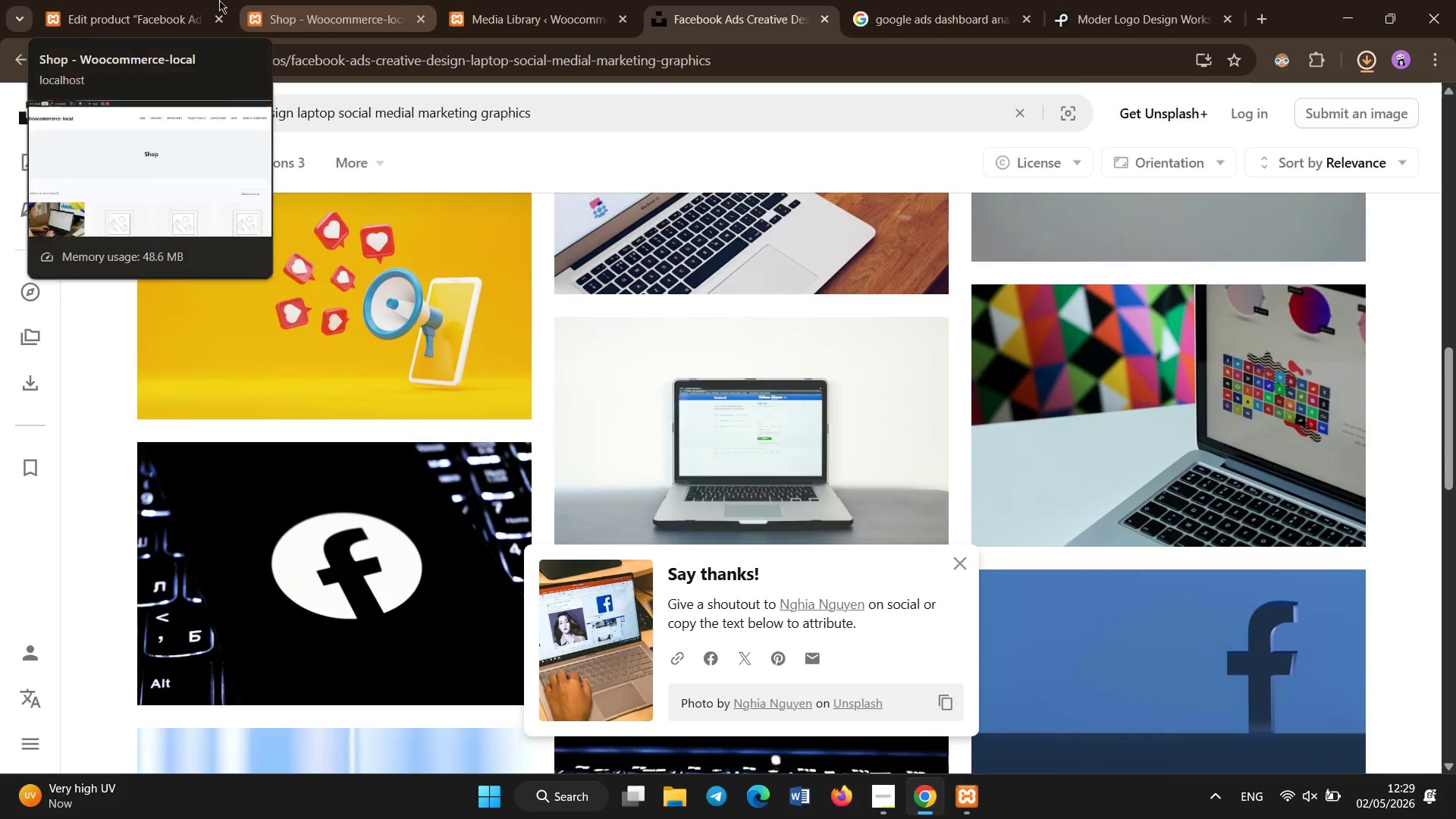 
left_click([213, 0])
 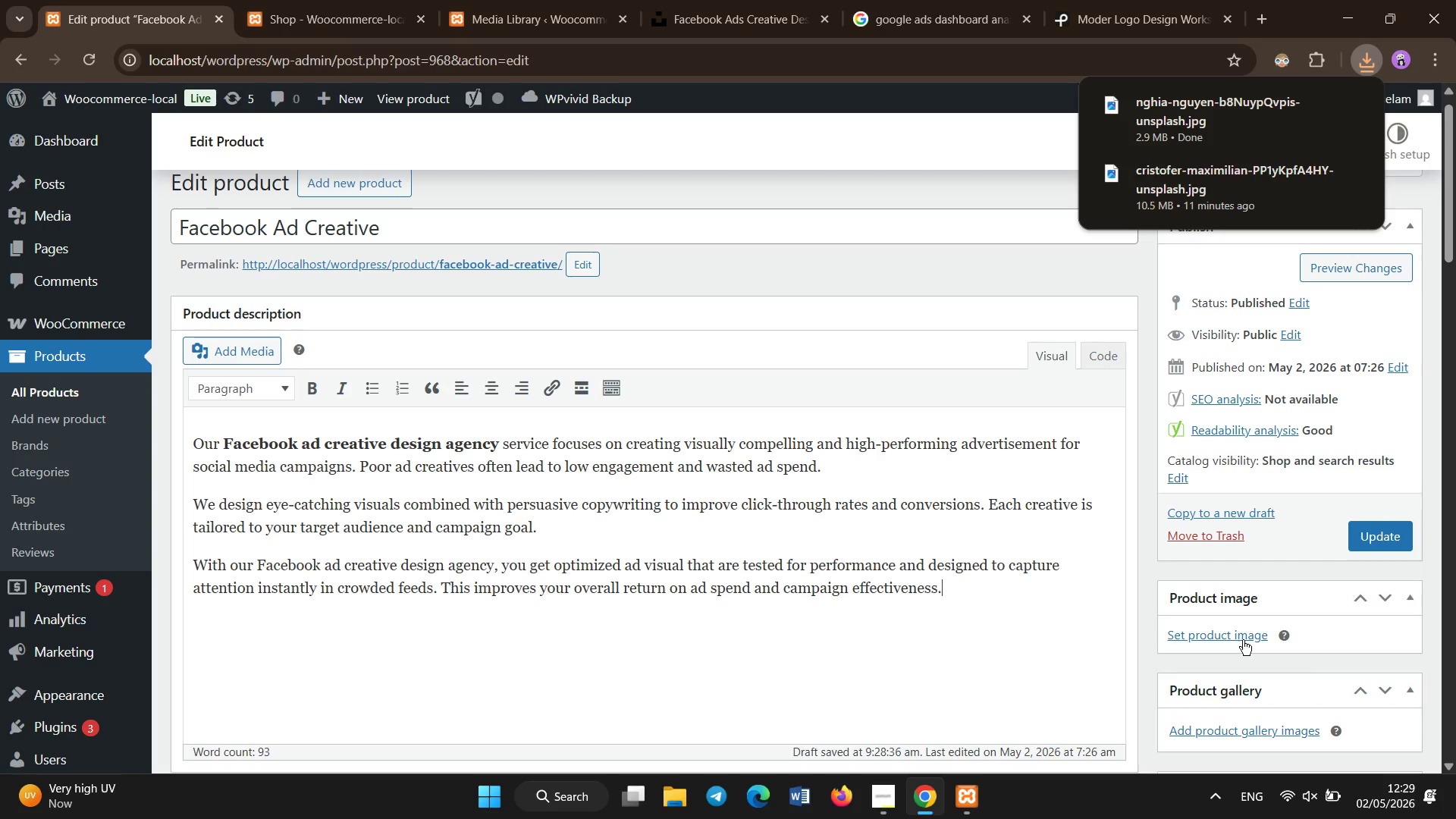 
left_click([1238, 633])
 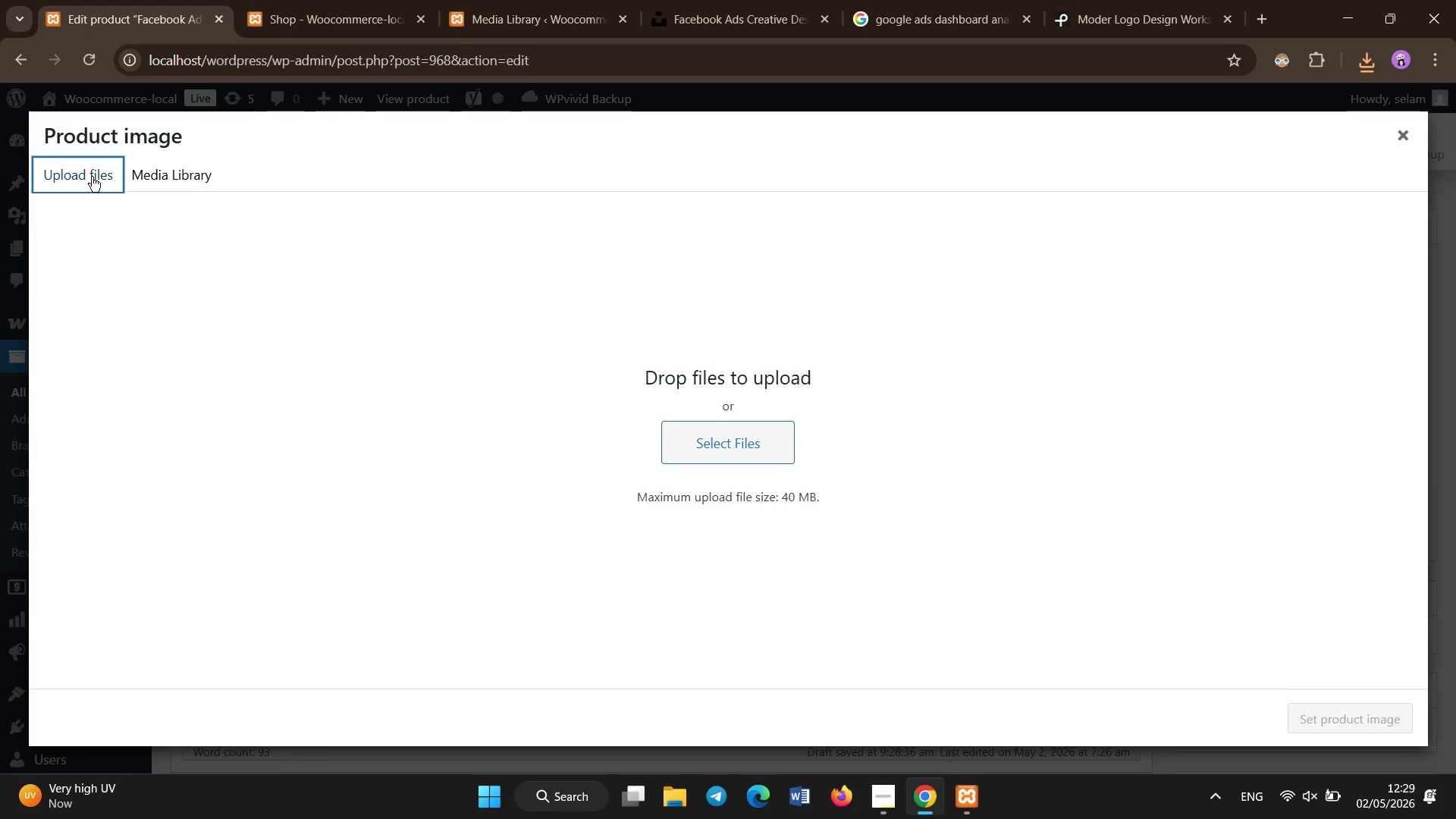 
left_click([704, 467])
 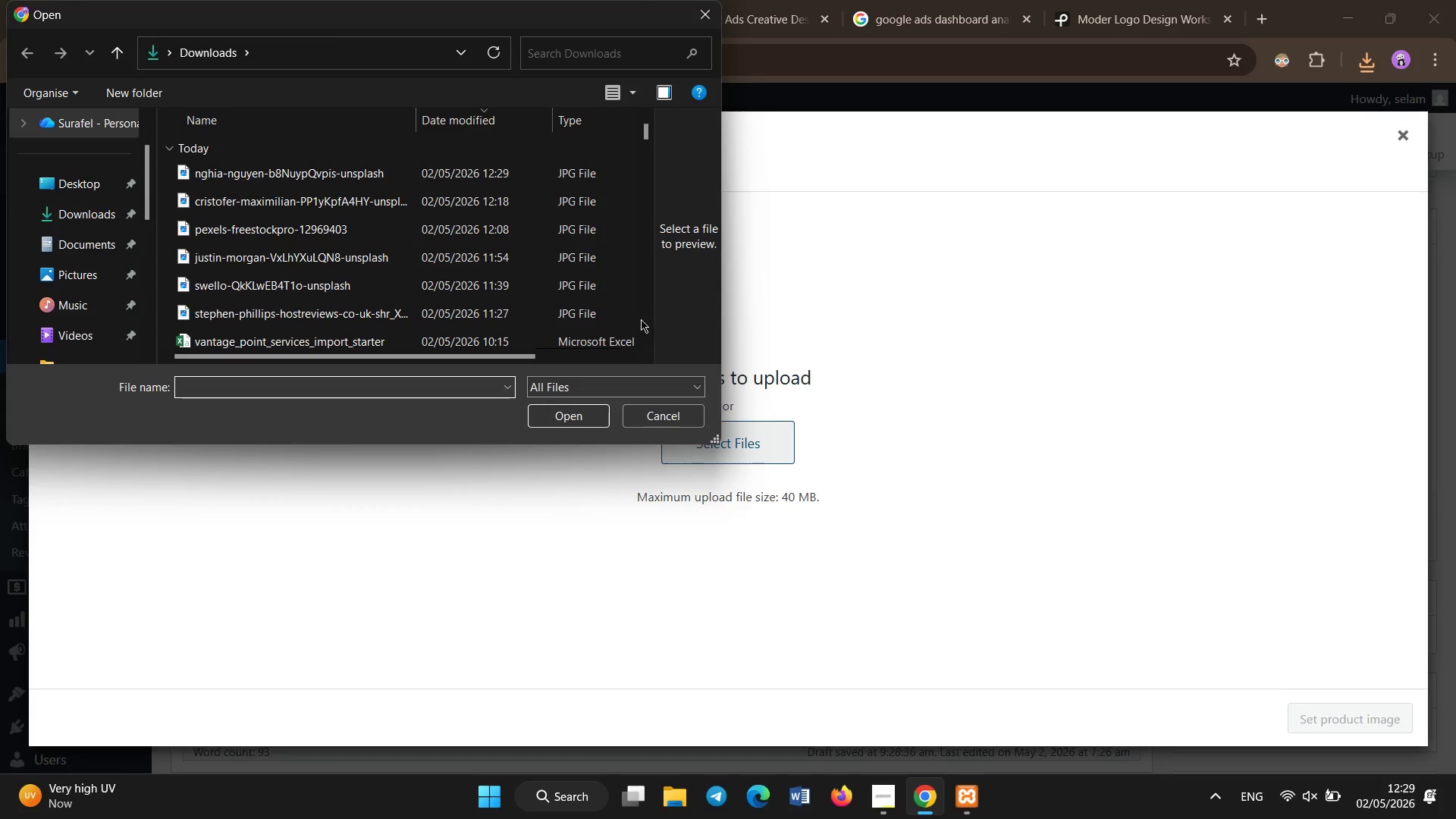 
double_click([229, 172])
 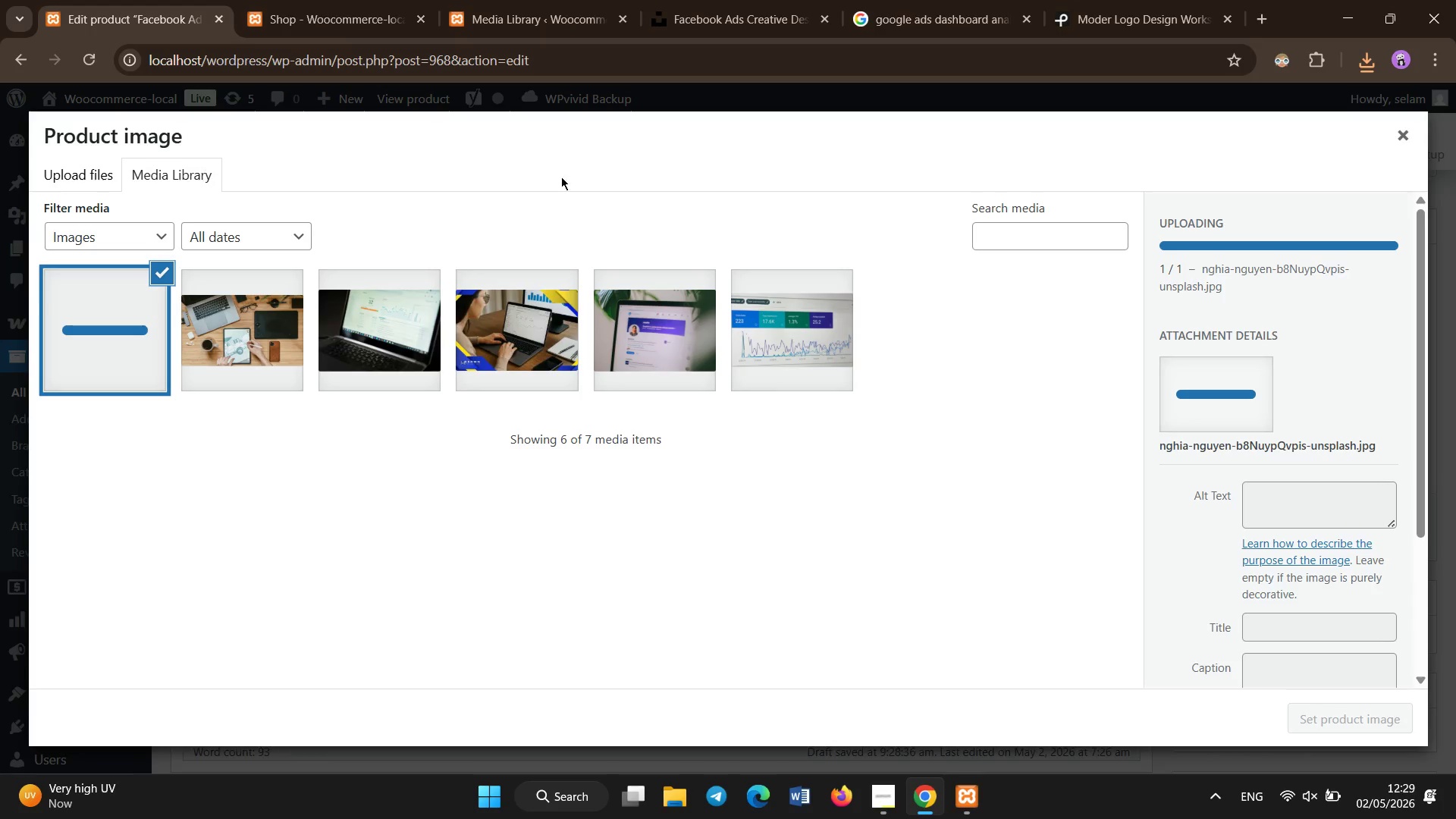 
left_click([1302, 494])
 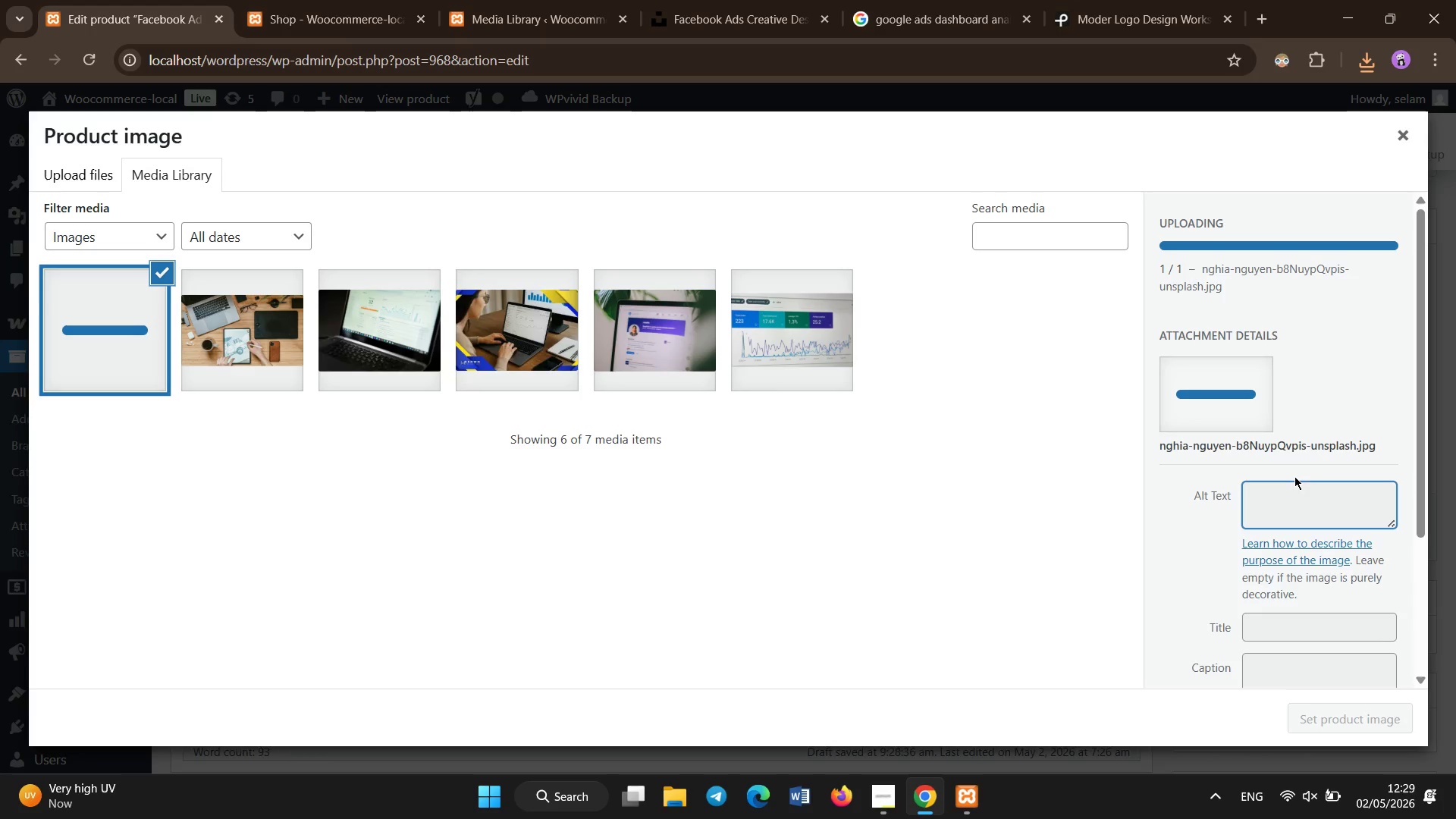 
left_click([1290, 470])
 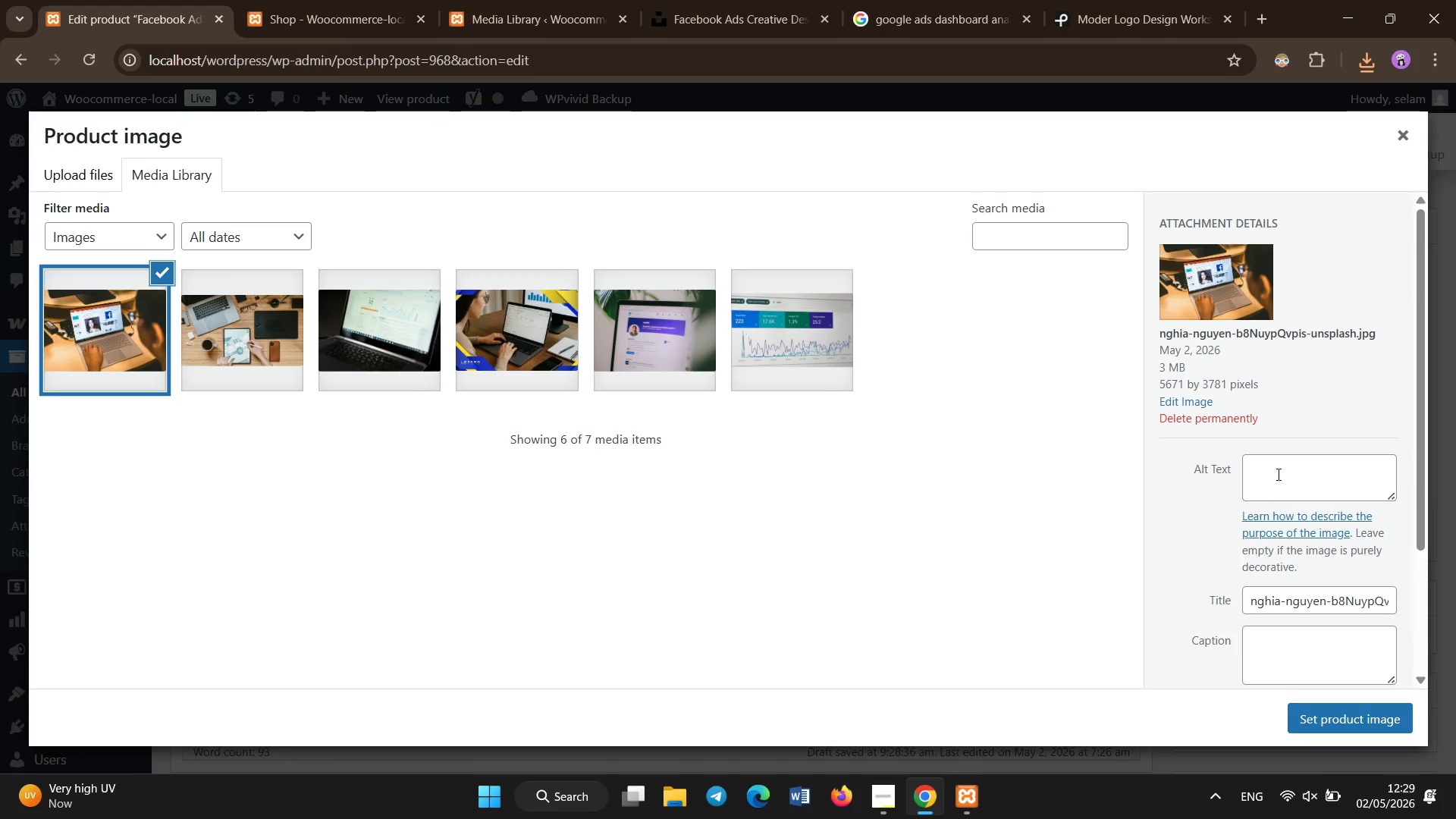 
left_click([1277, 482])
 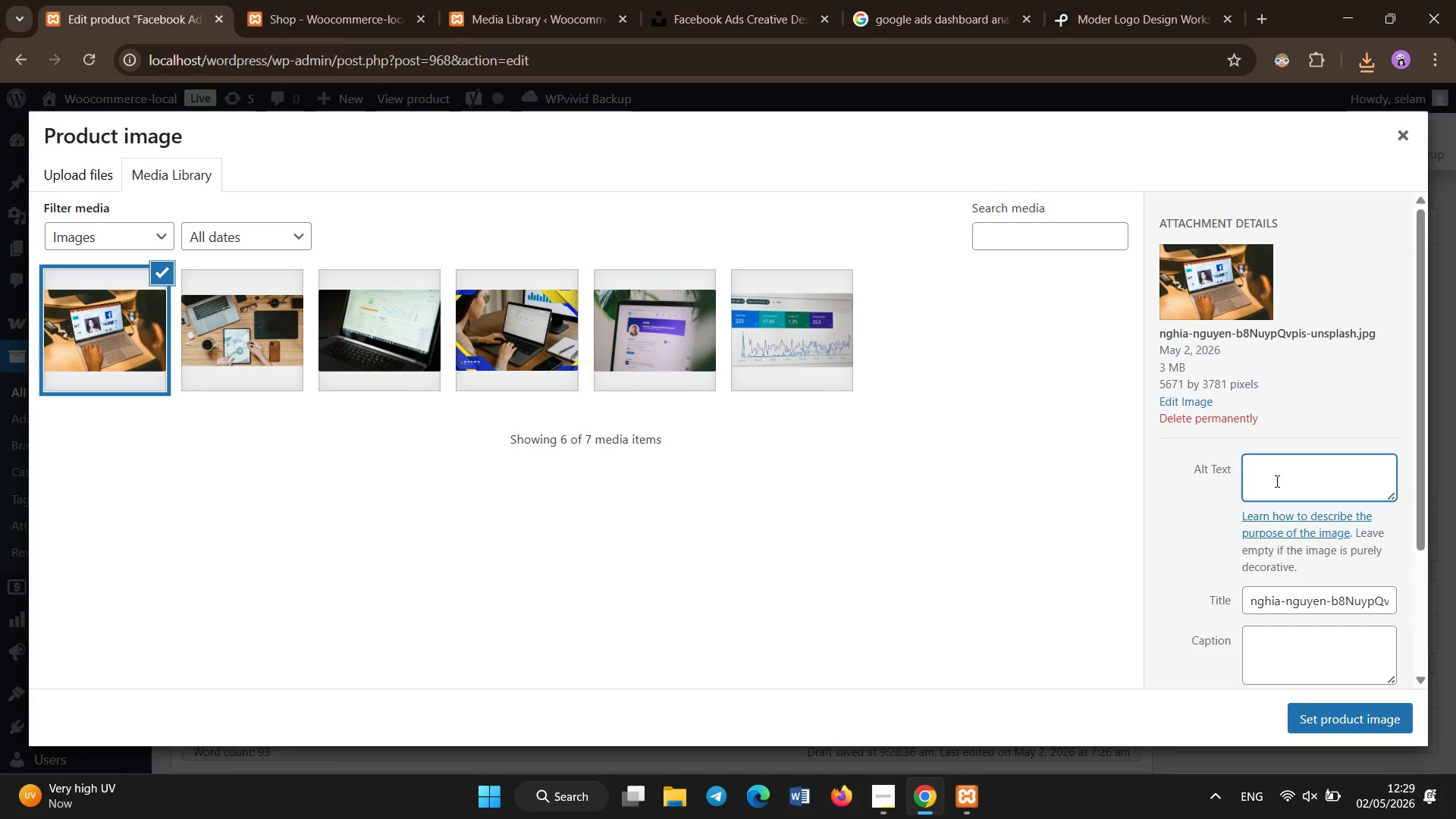 
type(facebook ad creative agn)
key(Backspace)
type(eny de)
key(Backspace)
key(Backspace)
key(Backspace)
key(Backspace)
key(Backspace)
key(Backspace)
type(ency design high conversion social media ads)
 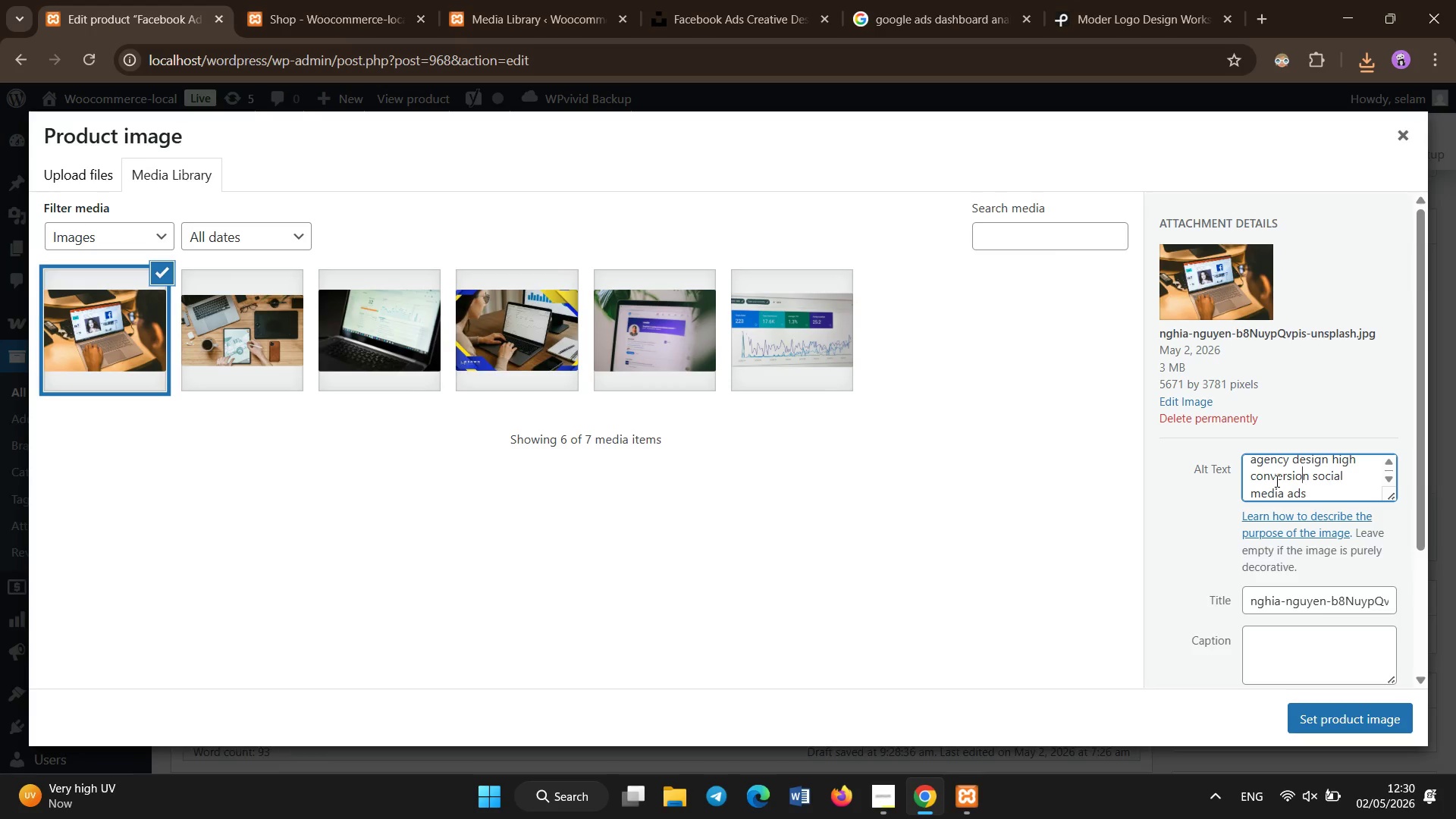 
key(ArrowUp)
 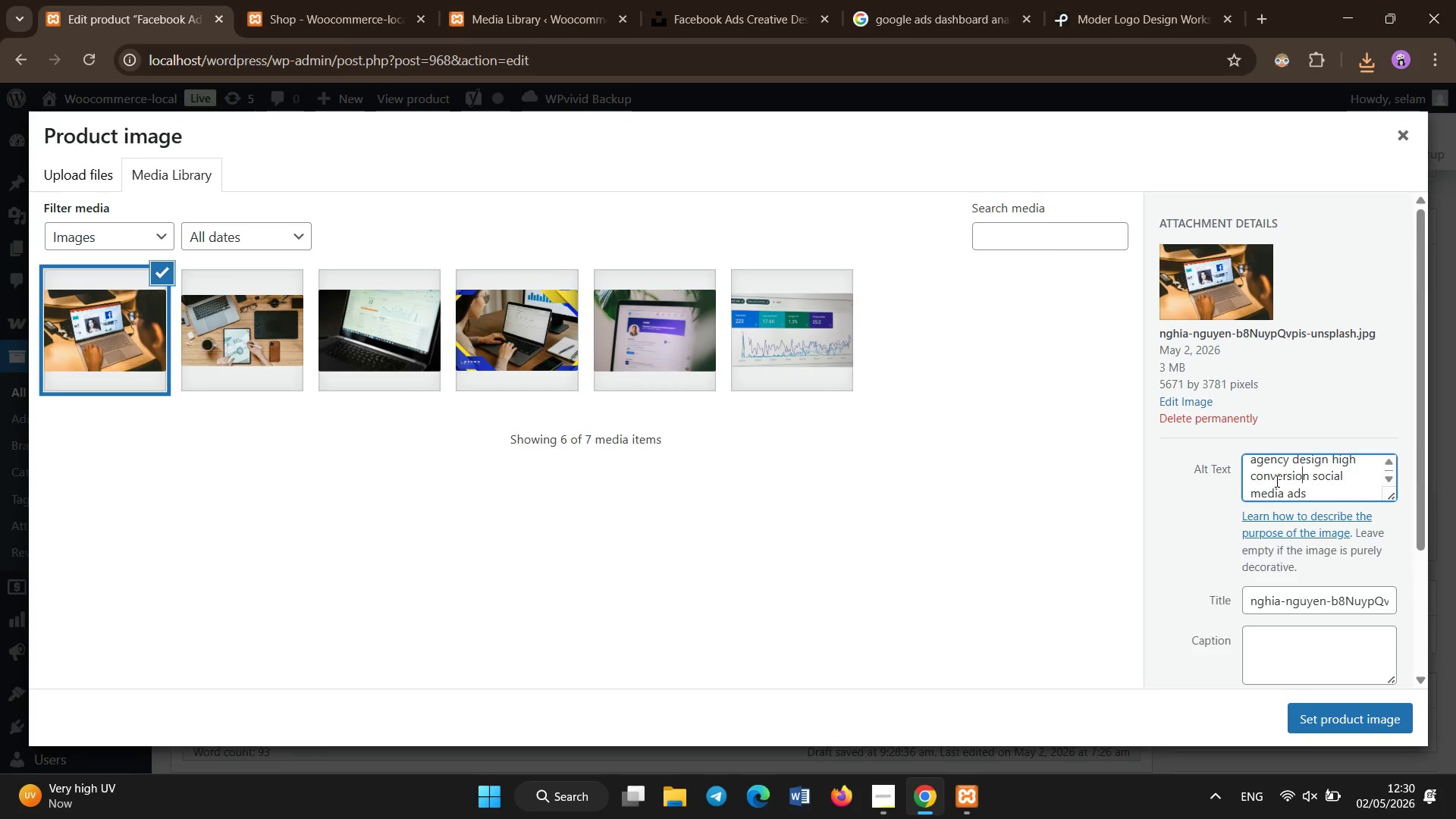 
key(ArrowUp)
 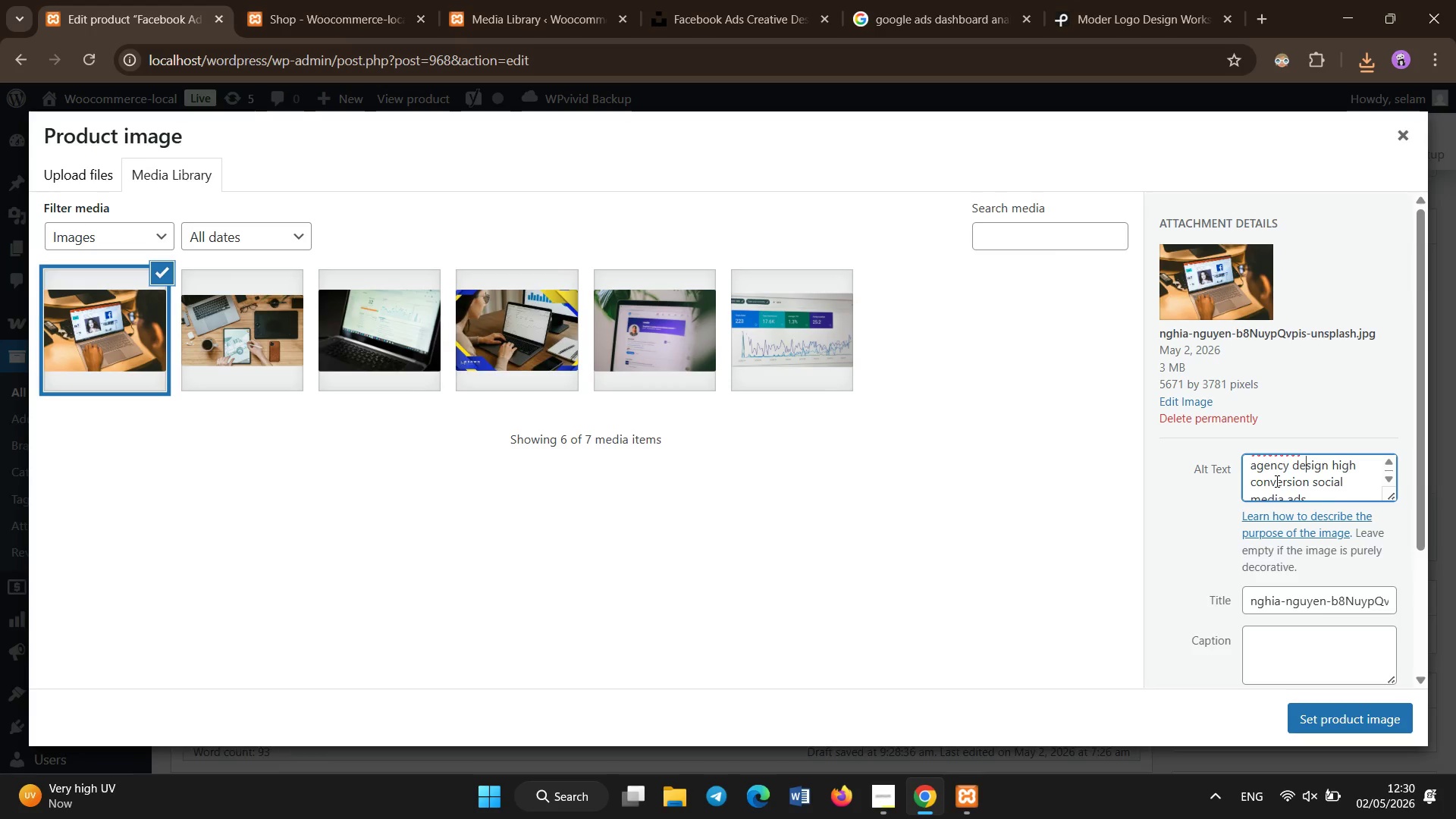 
key(ArrowUp)
 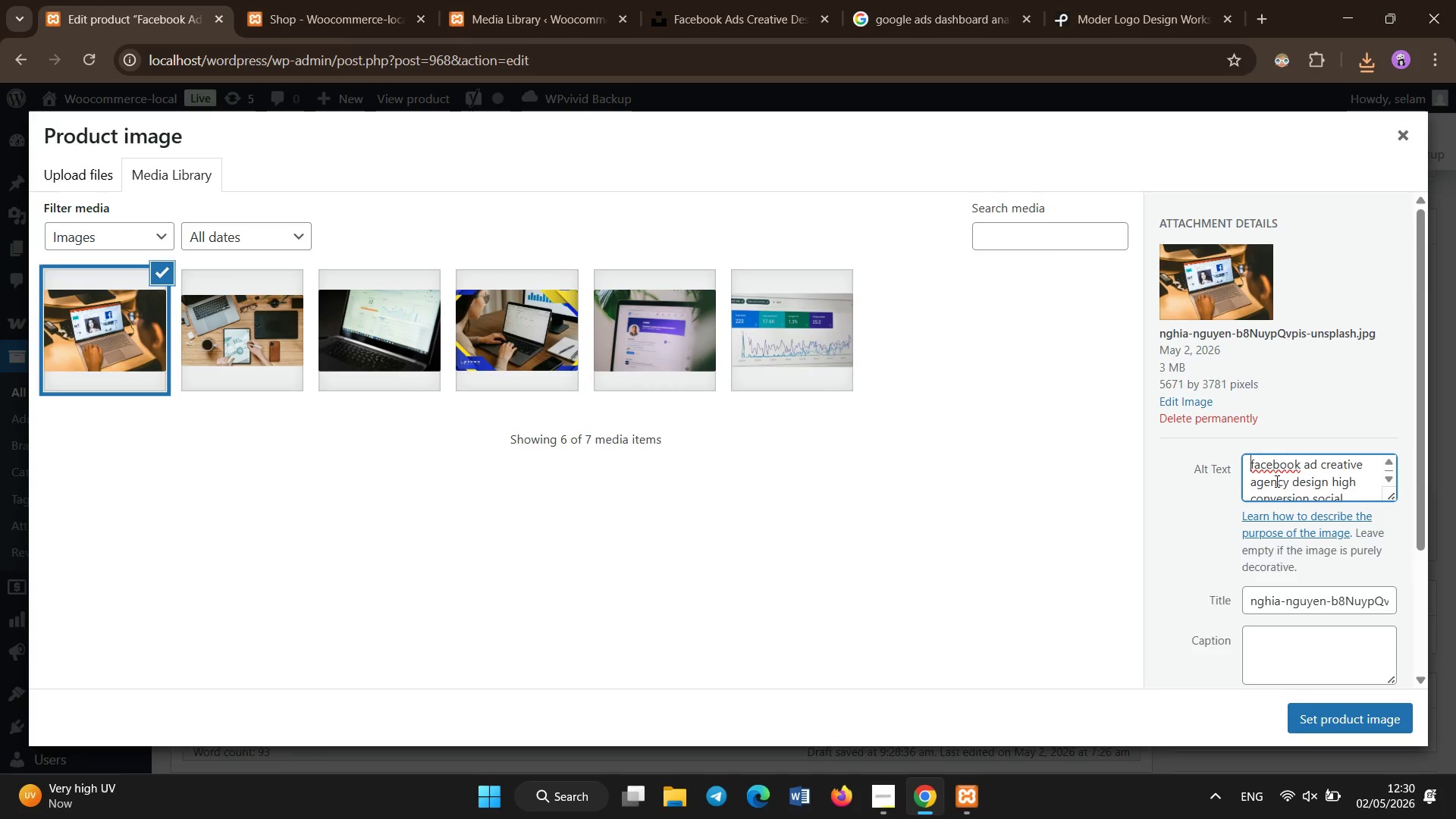 
key(ArrowUp)
 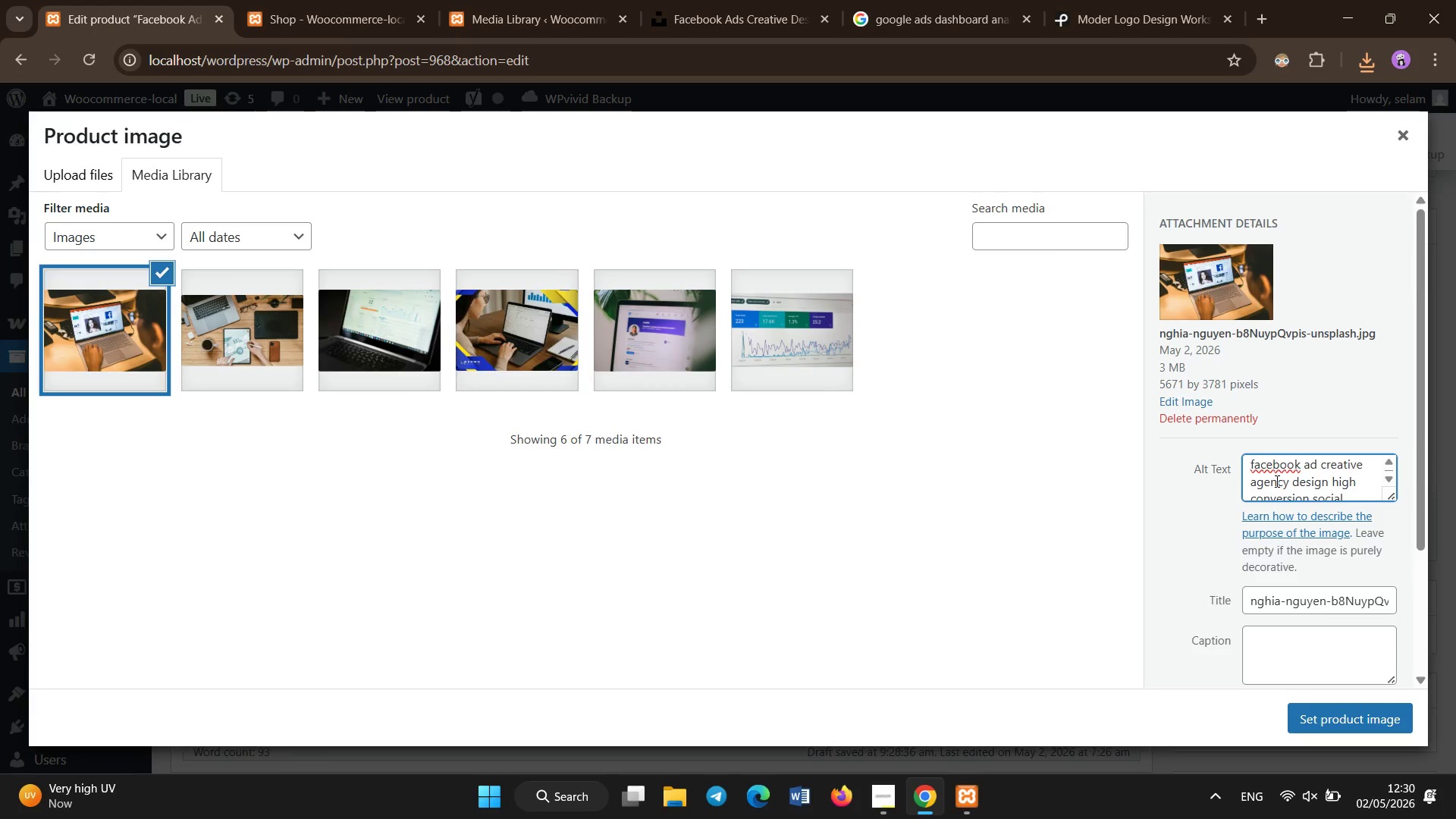 
hold_key(key=ArrowRight, duration=0.64)
 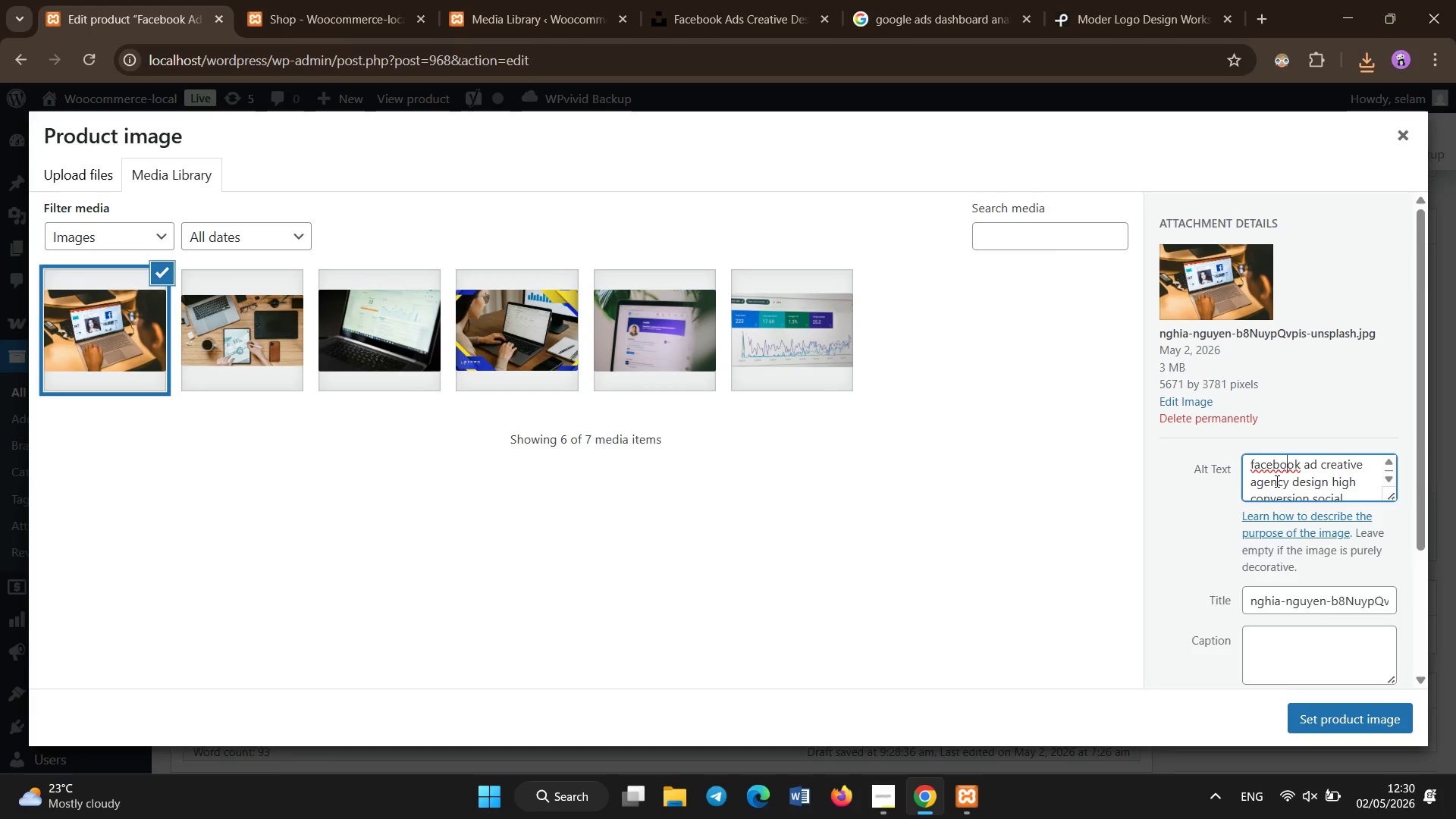 
key(ArrowRight)
 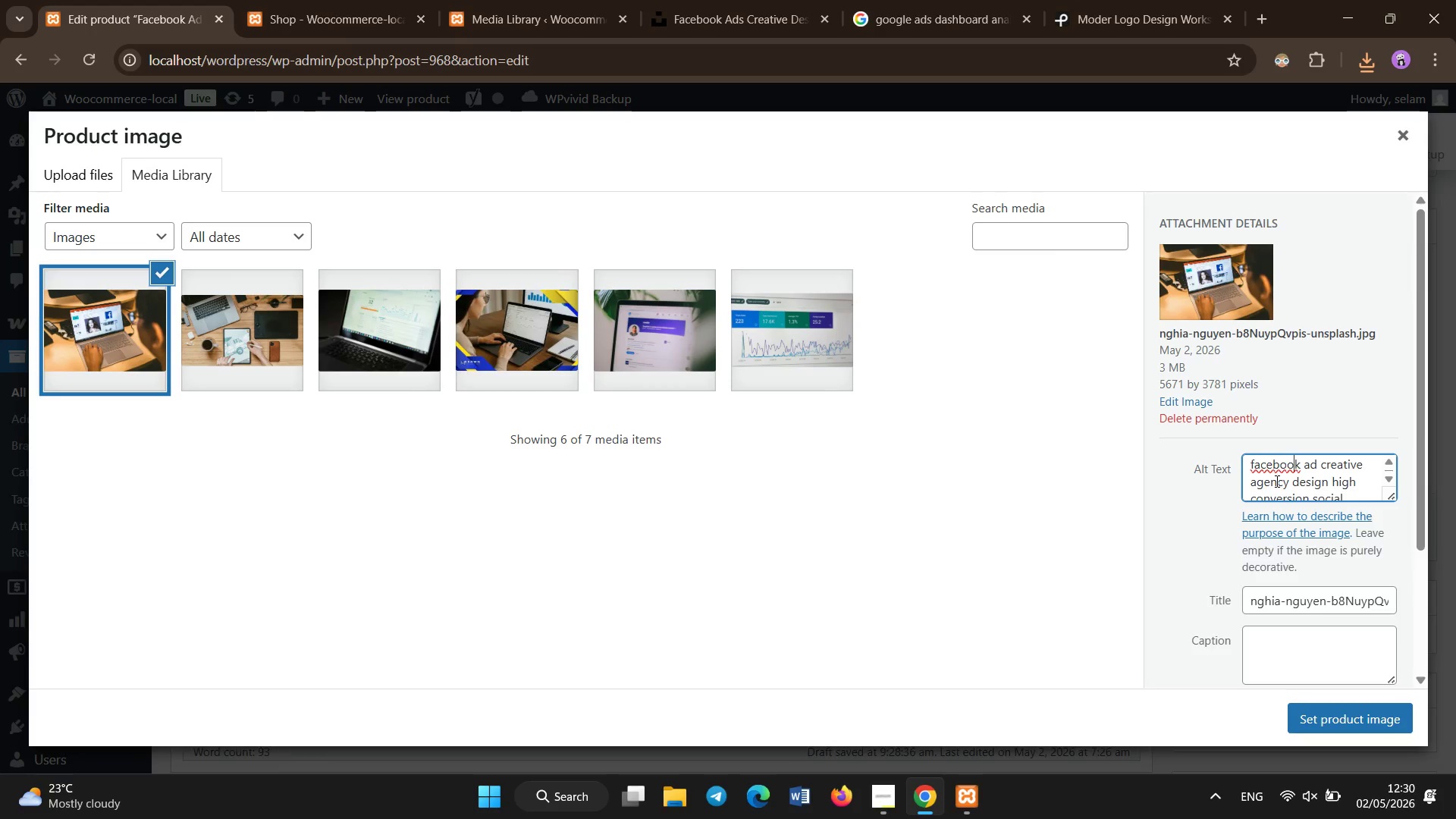 
key(ArrowRight)
 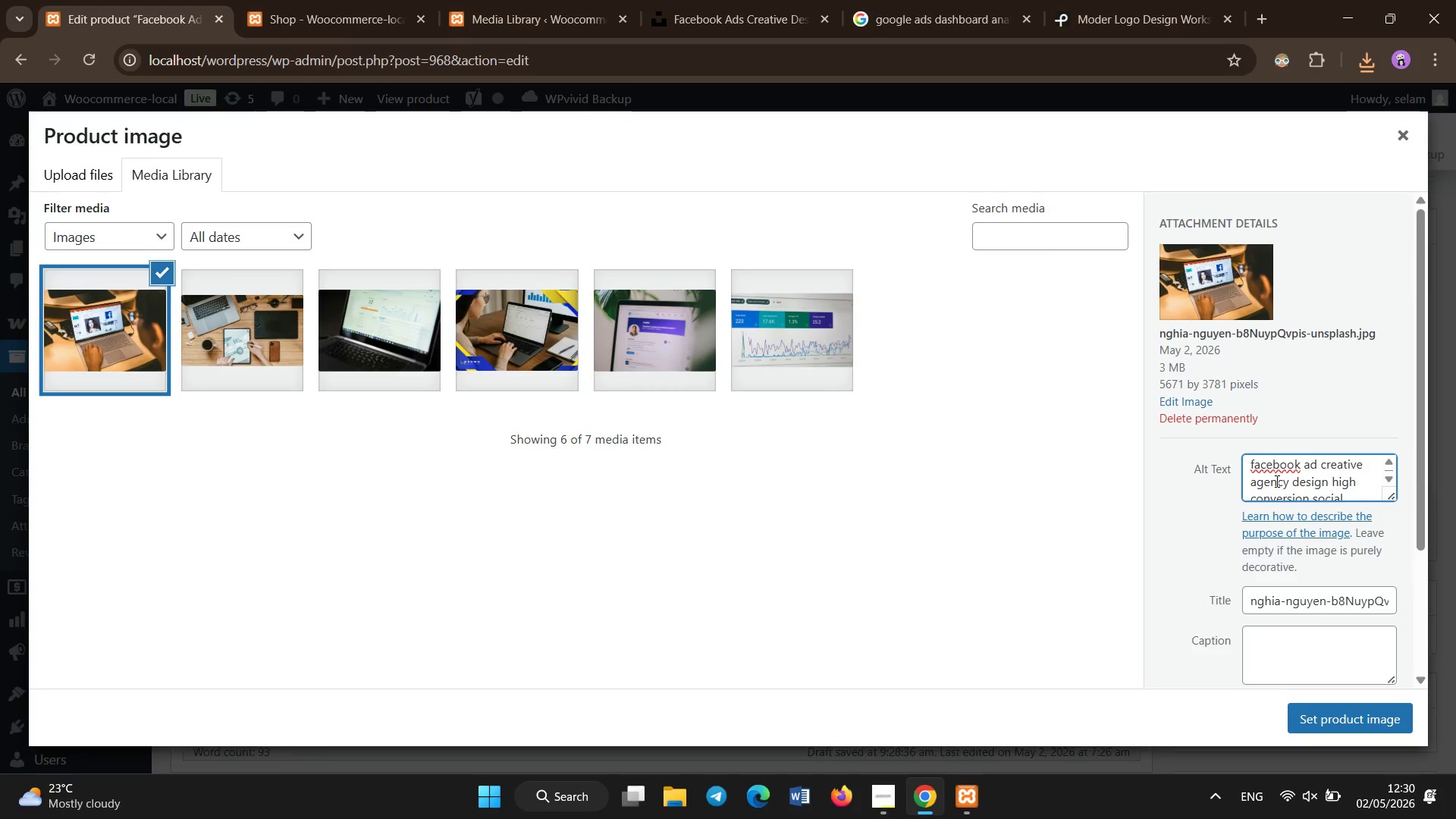 
key(Backspace)
key(Backspace)
key(Backspace)
key(Backspace)
key(Backspace)
key(Backspace)
key(Backspace)
key(Backspace)
type(Facebook)
 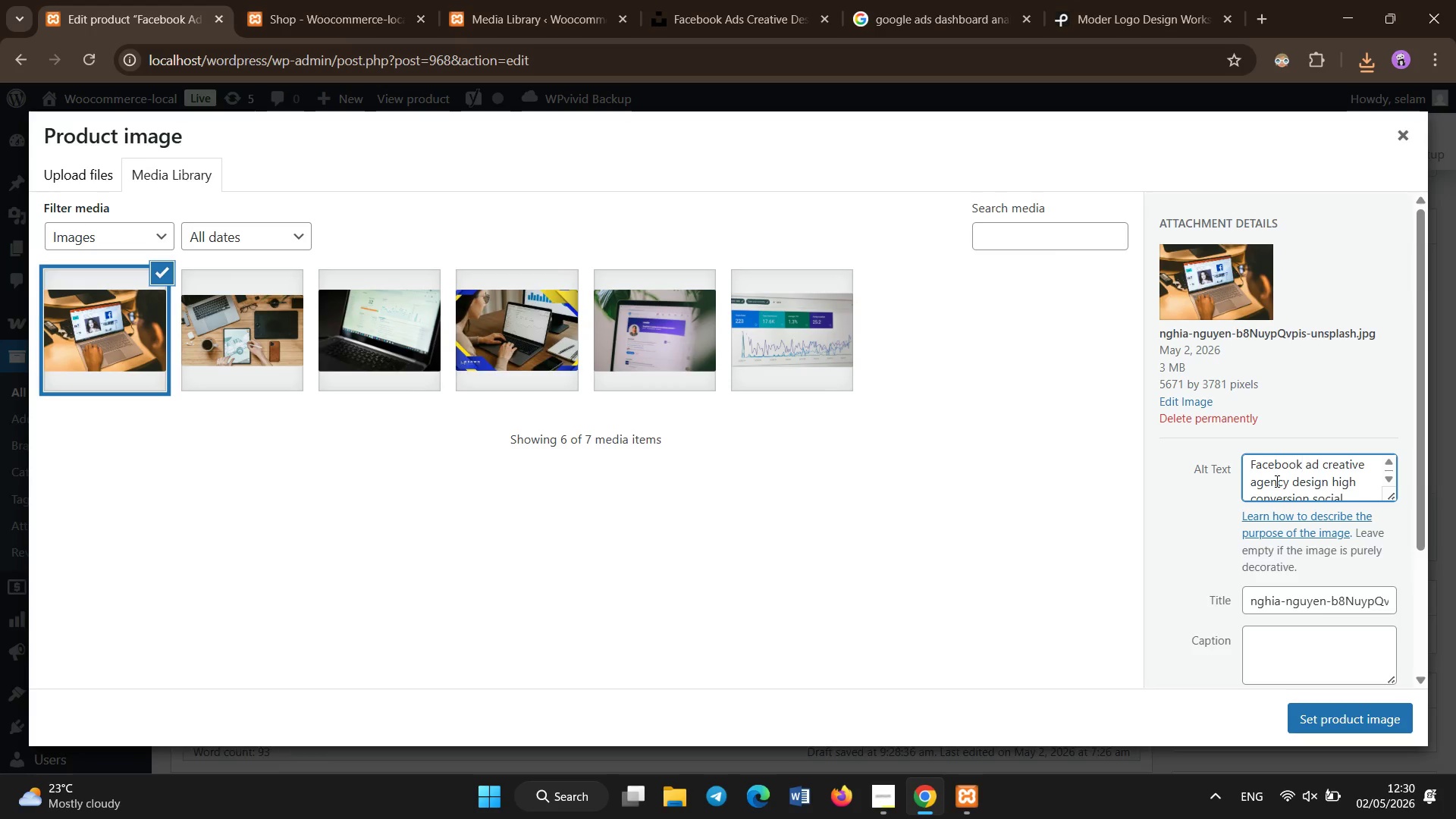 
scroll: coordinate [1361, 721], scroll_direction: down, amount: 3.0
 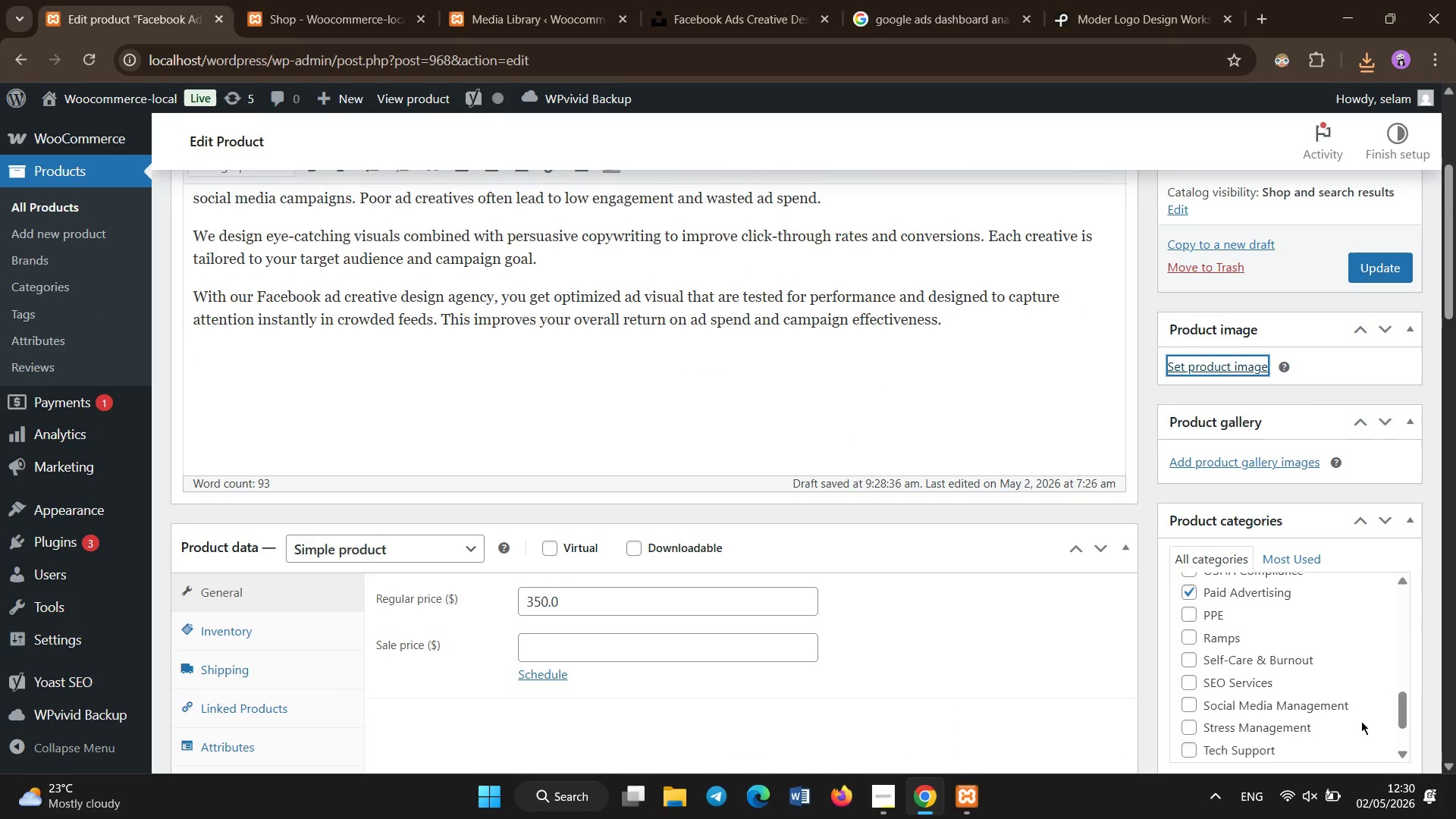 
left_click([1361, 721])
 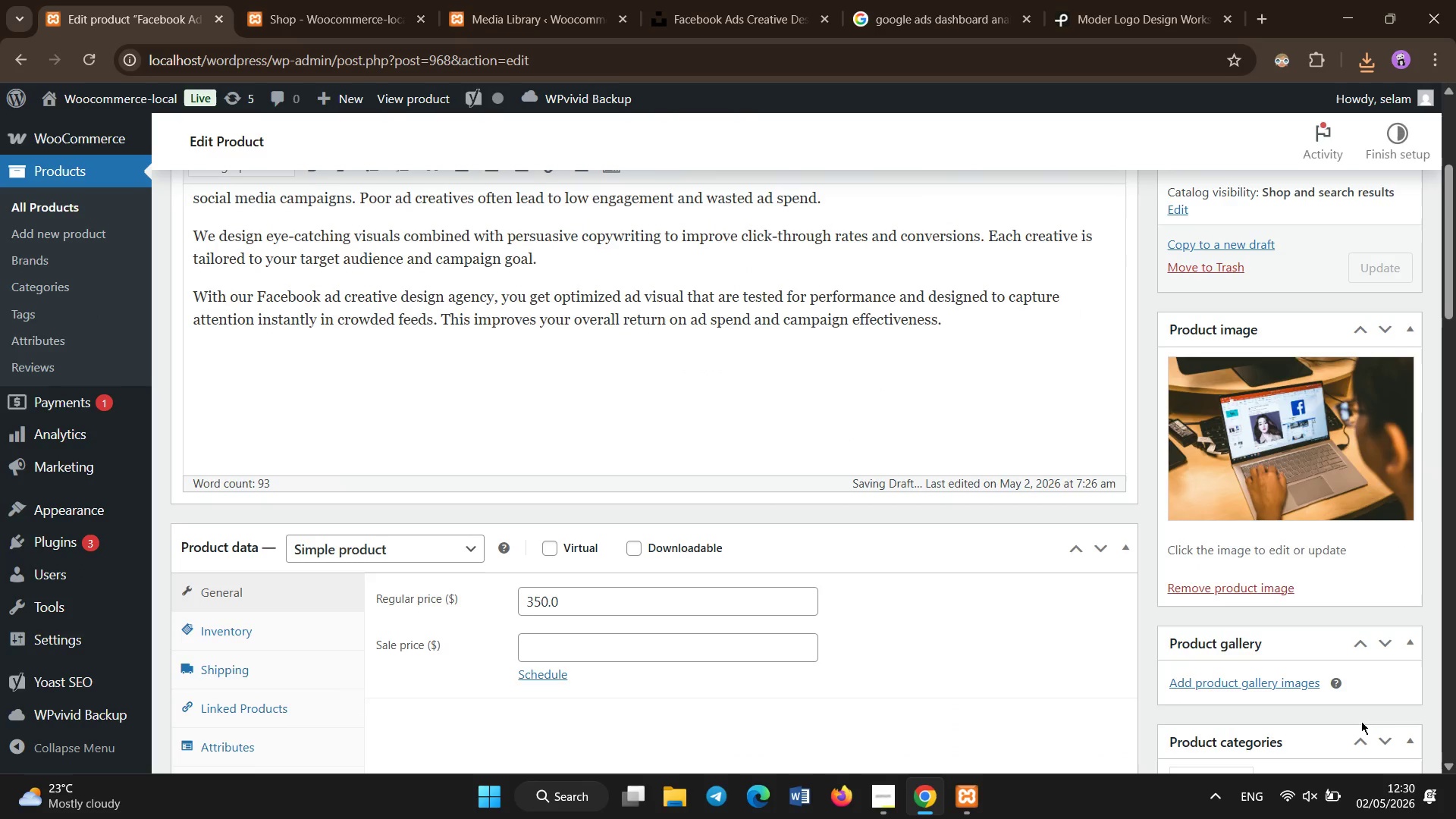 
scroll: coordinate [1194, 584], scroll_direction: down, amount: 3.0
 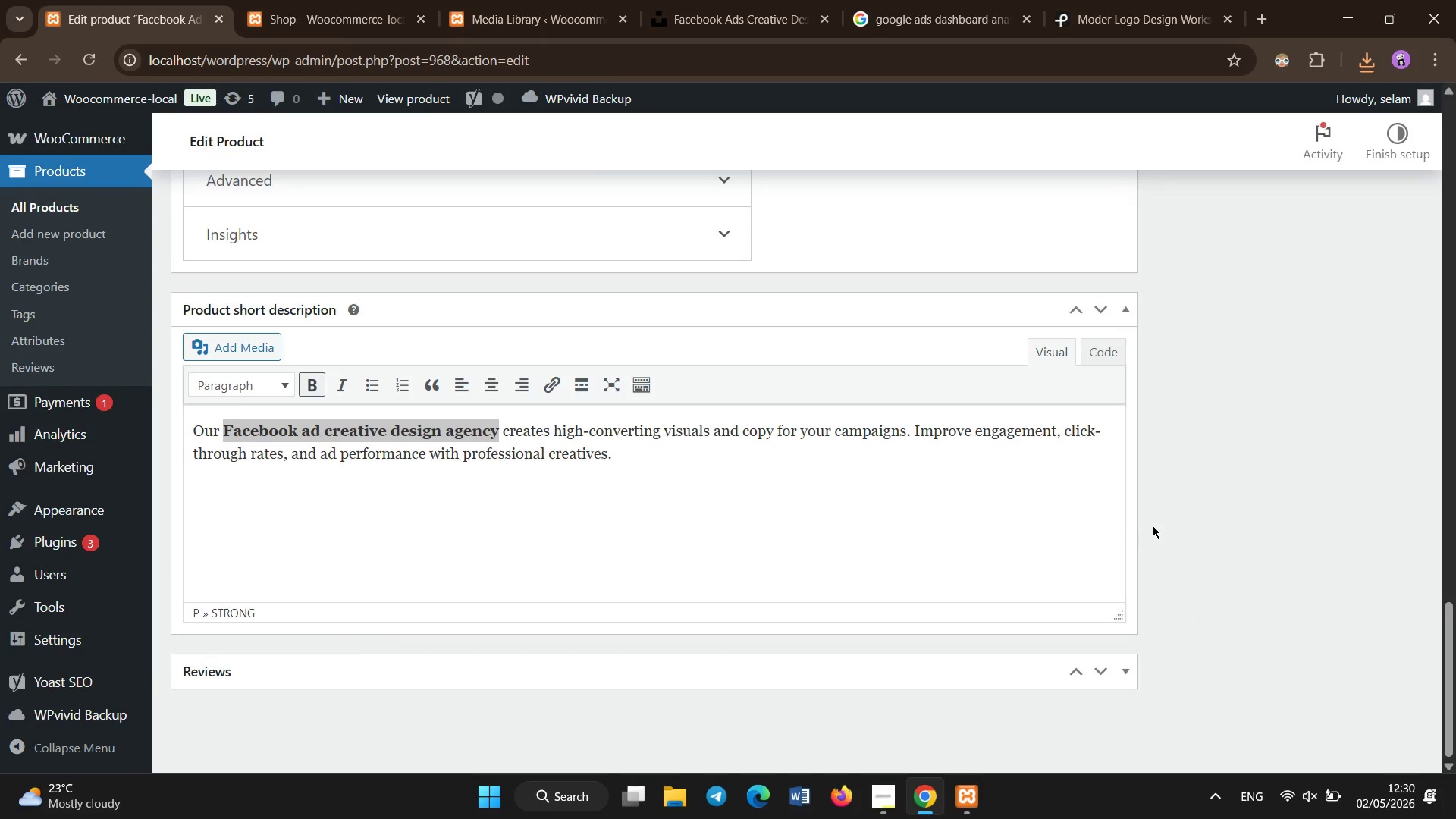 
scroll: coordinate [1177, 521], scroll_direction: up, amount: 13.0
 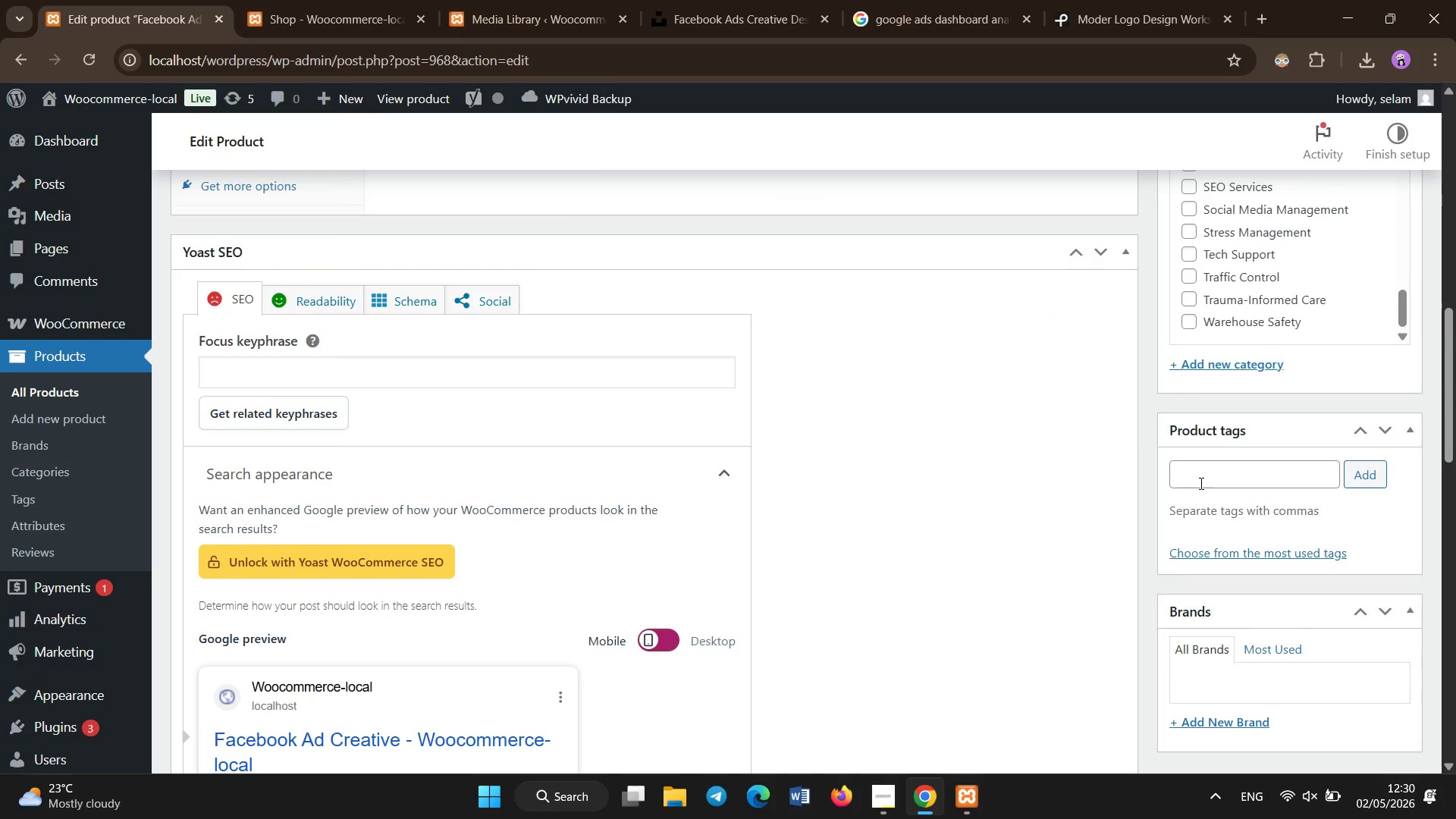 
left_click([1201, 484])
 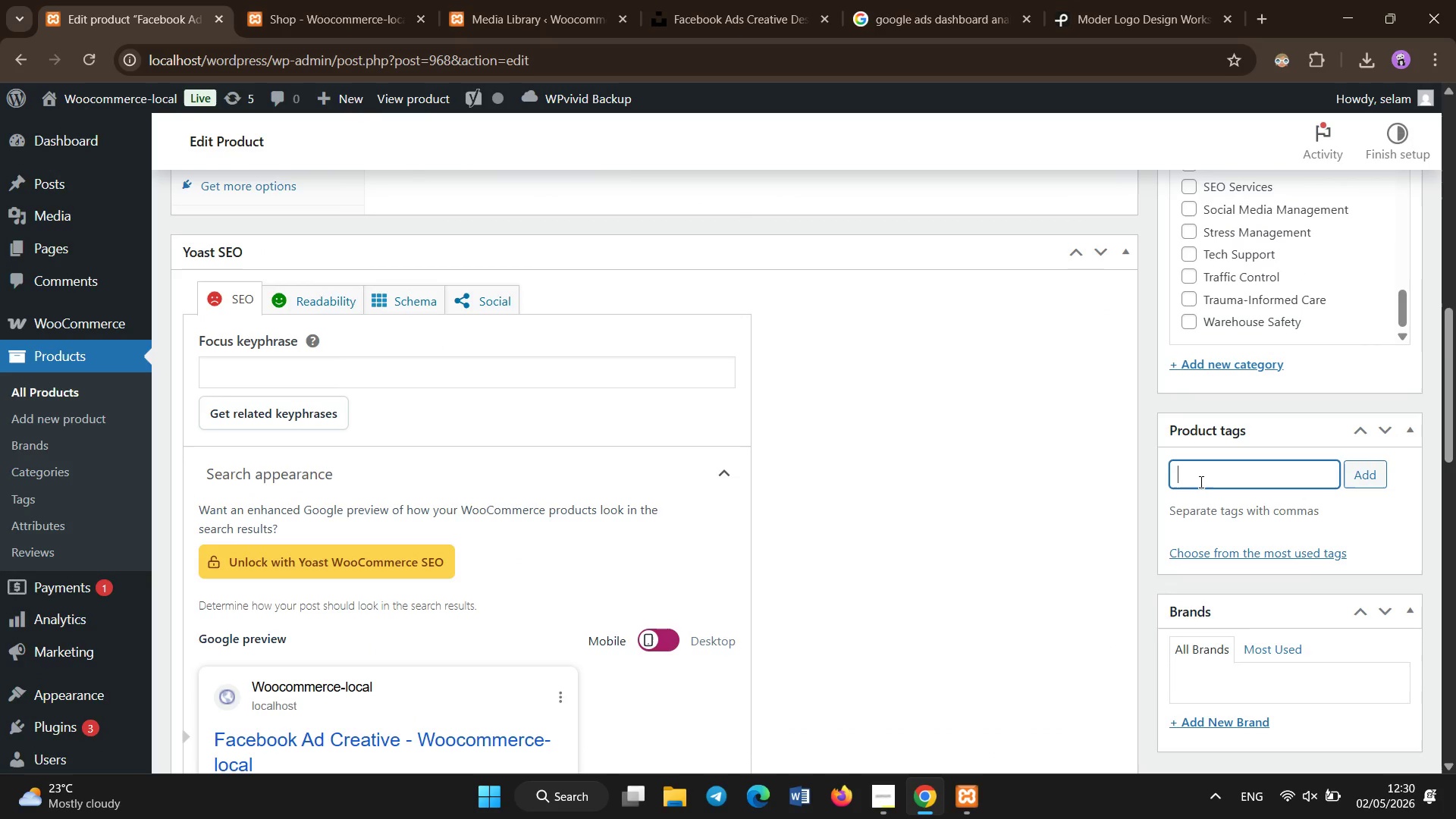 
type(Facebook ads)
 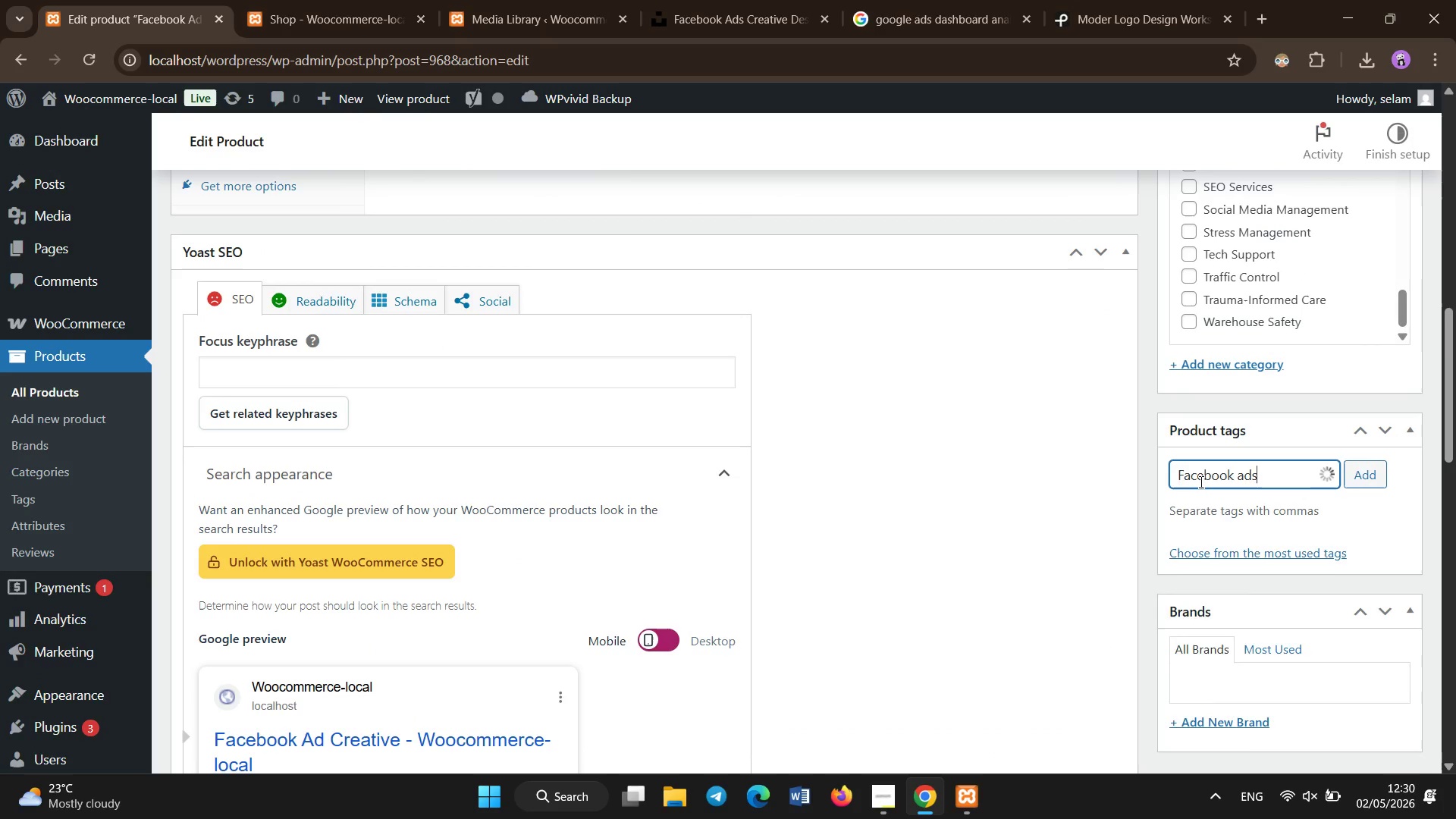 
key(Enter)
 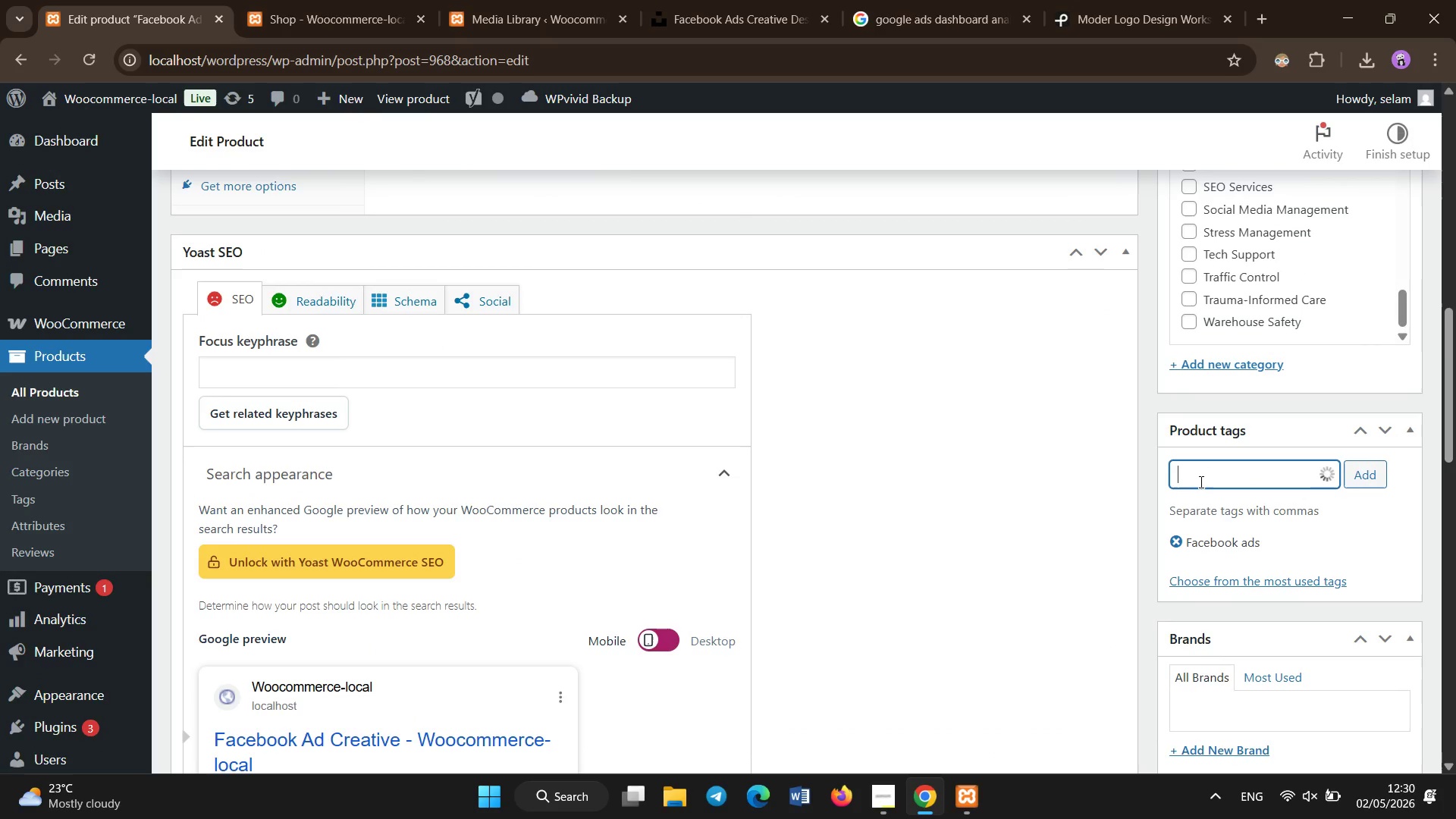 
type(ad creatives)
 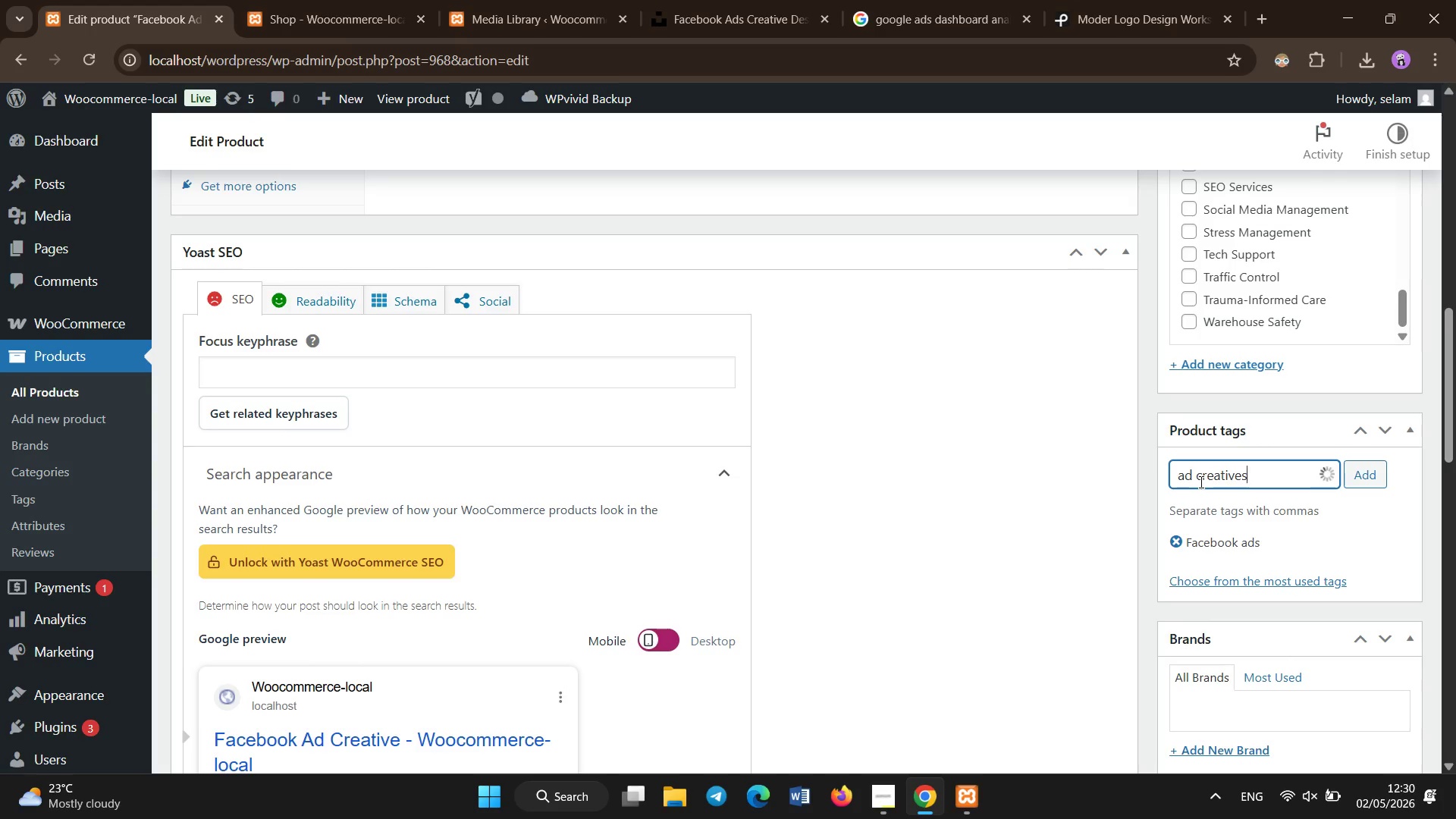 
key(Enter)
 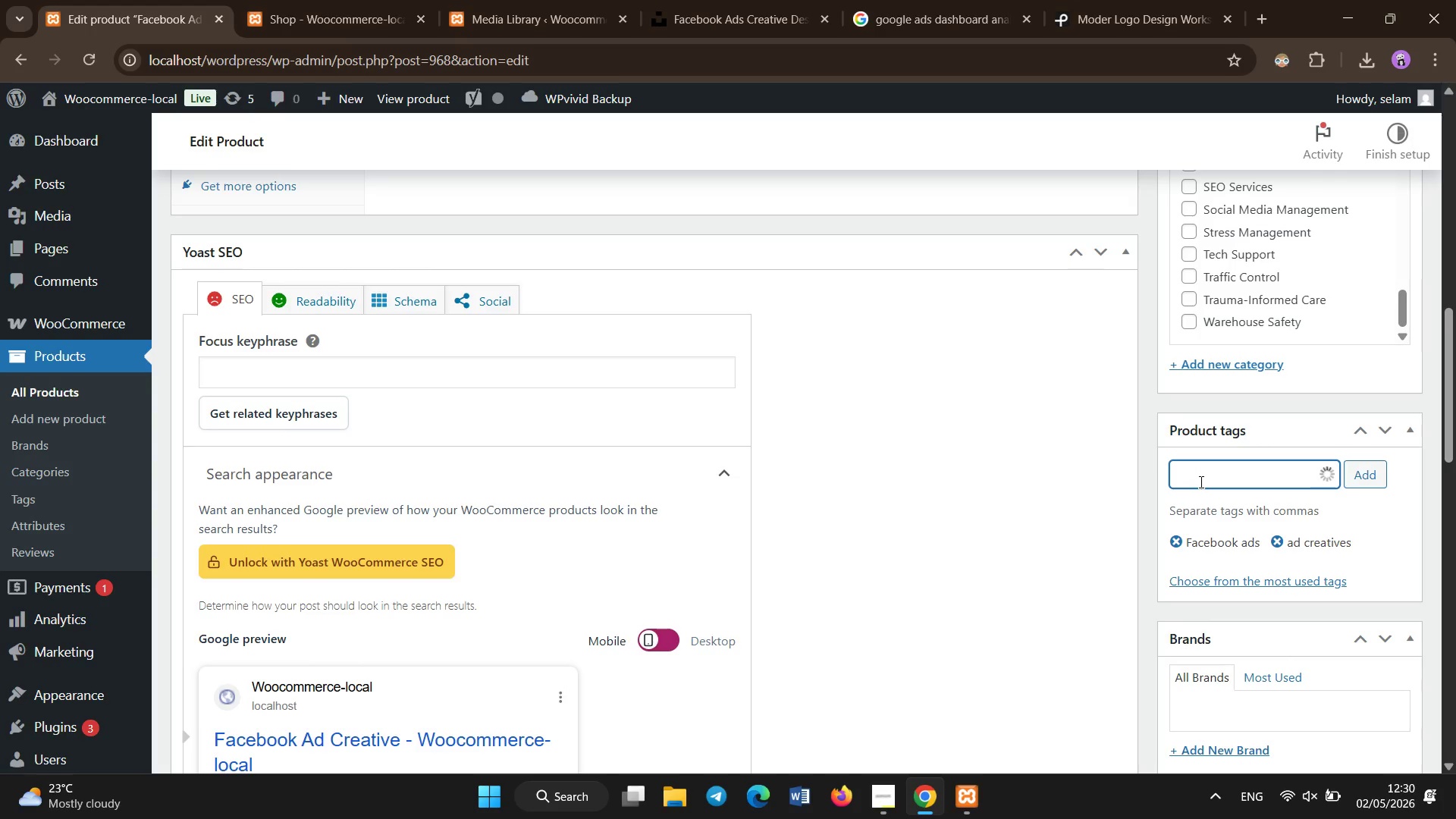 
type(social media marketing)
 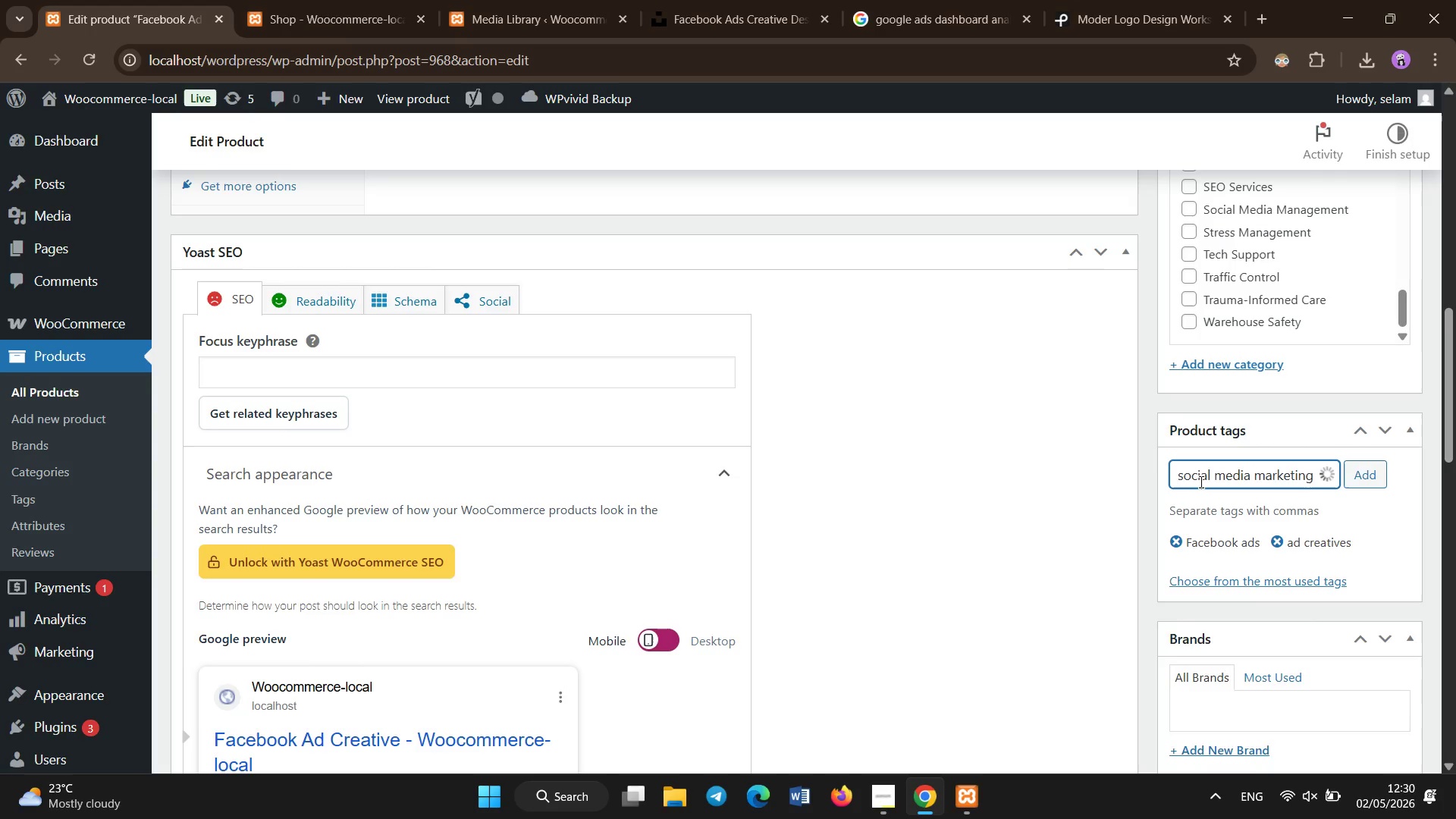 
hold_key(key=Enter, duration=0.33)
 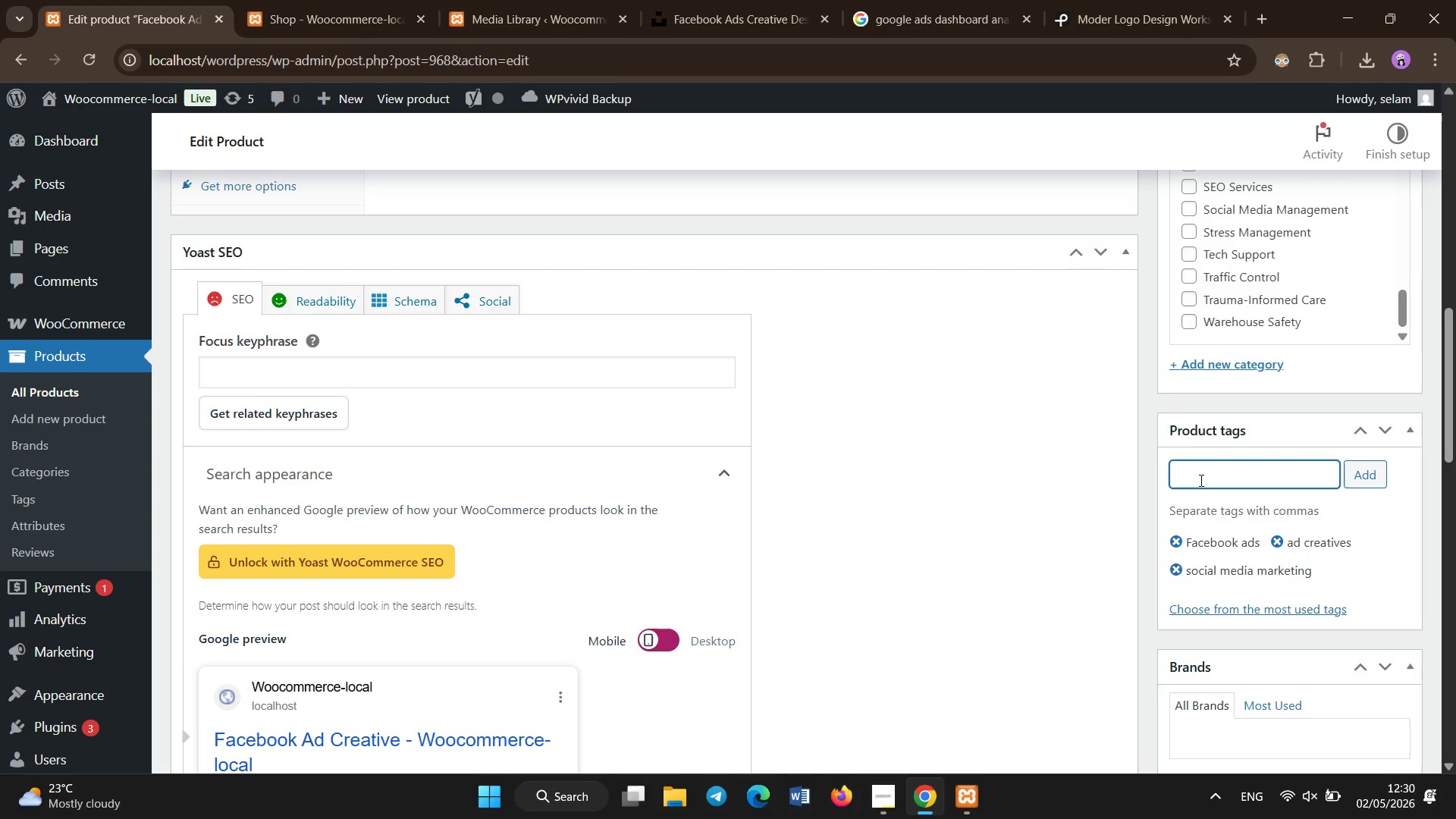 
wait(5.53)
 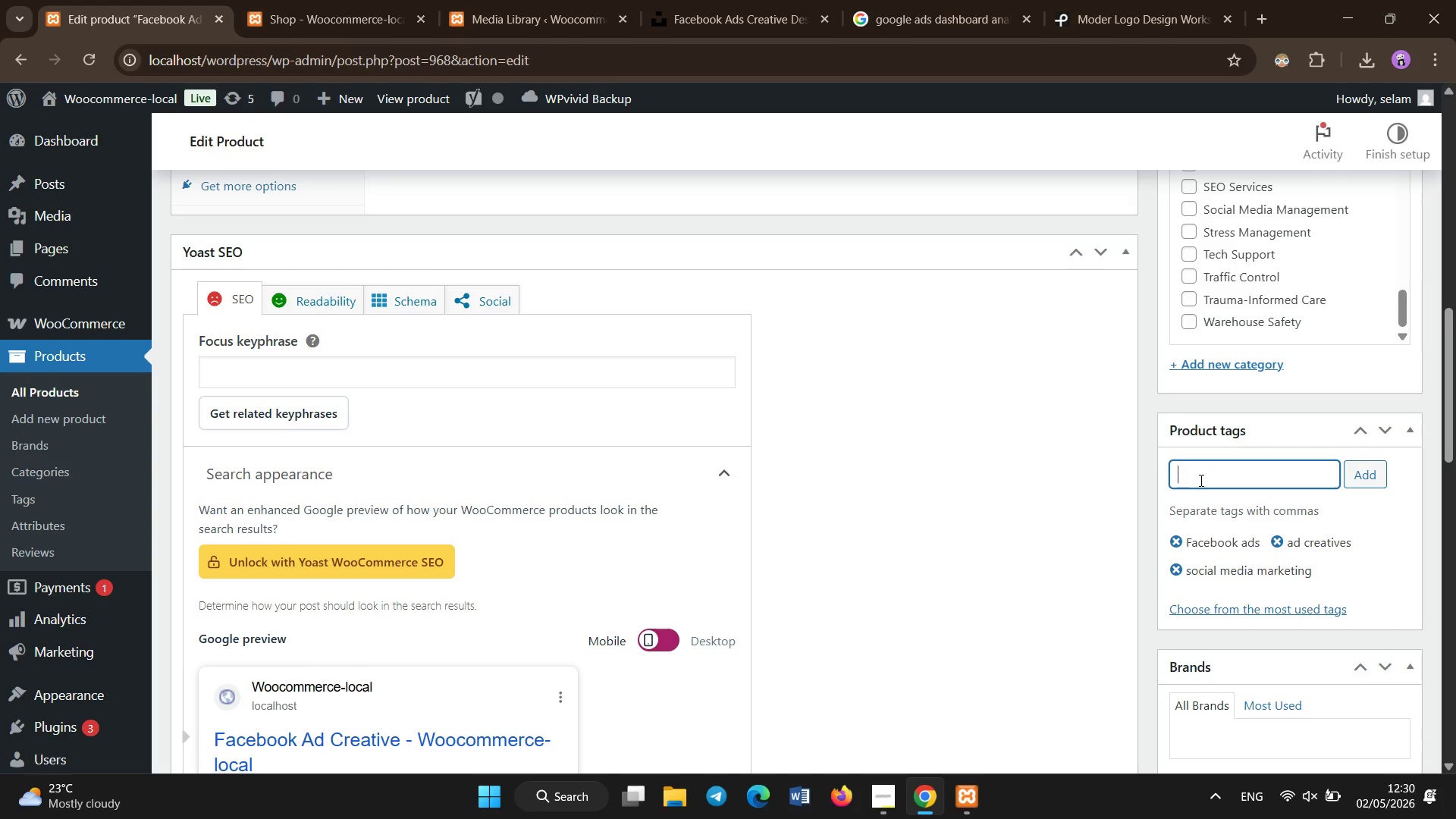 
left_click([687, 383])
 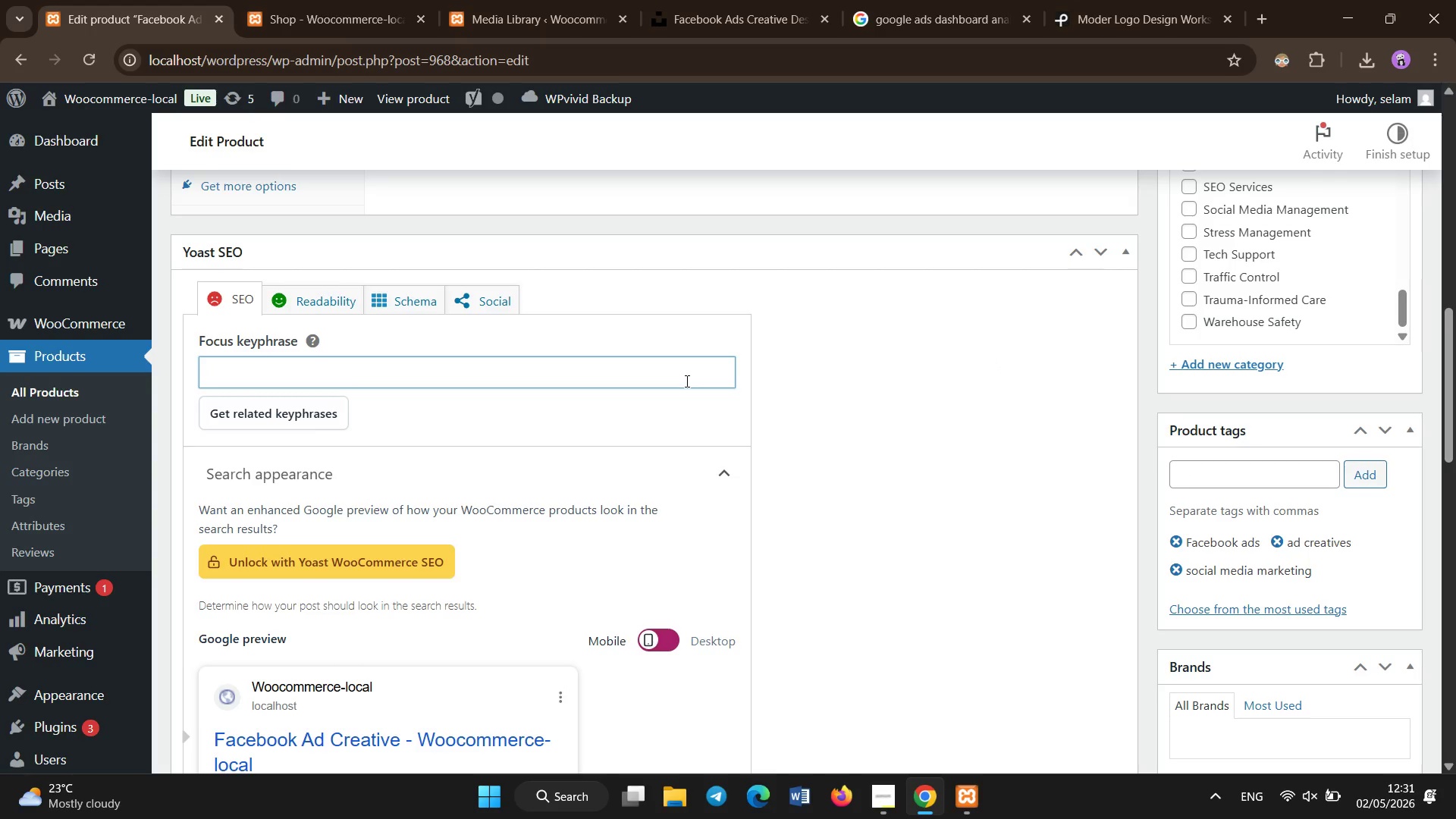 
type(facebook ad acreatieFacebook Ad creative design agent)
key(Backspace)
type(cy)
 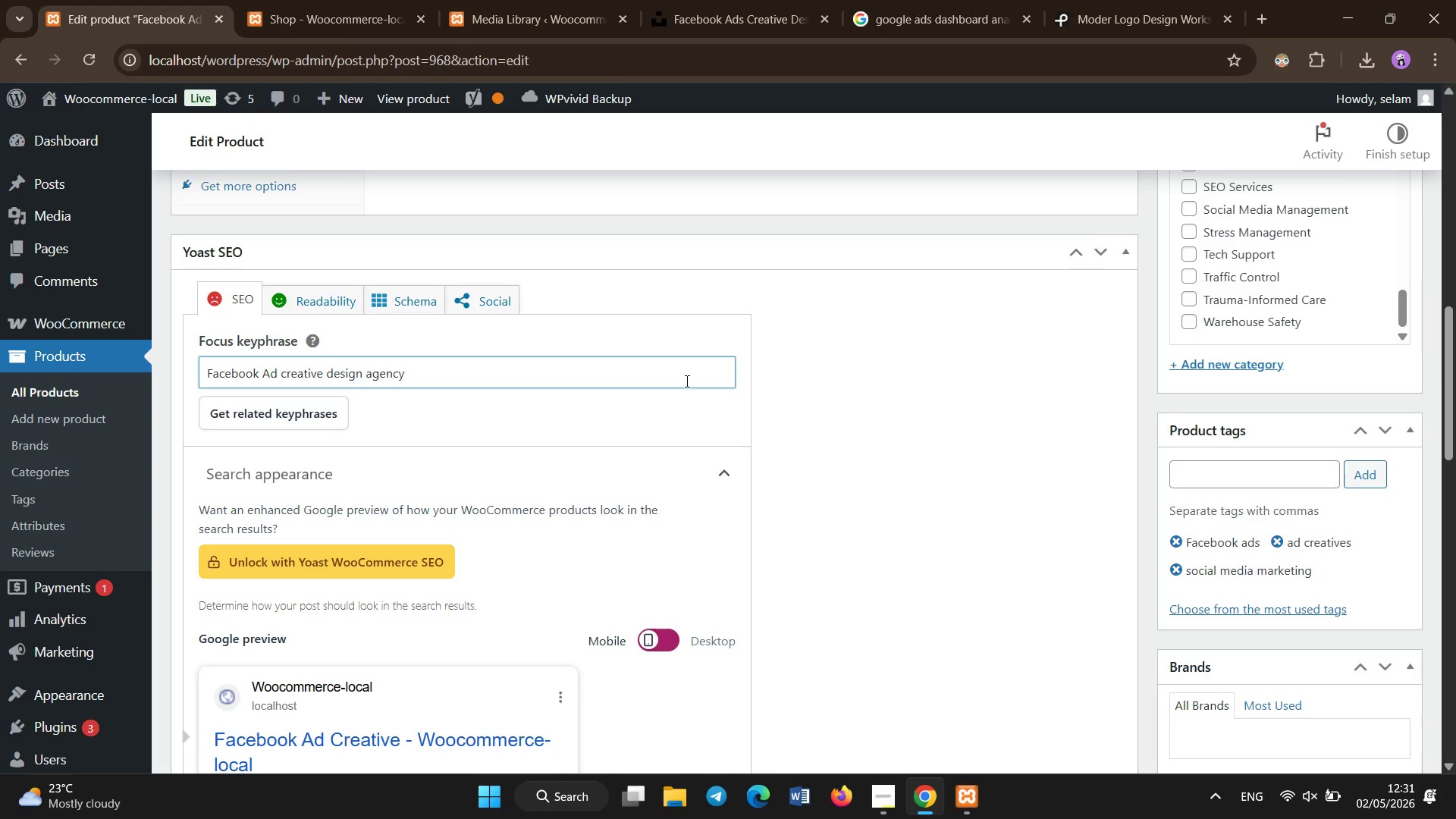 
scroll: coordinate [686, 384], scroll_direction: down, amount: 5.0
 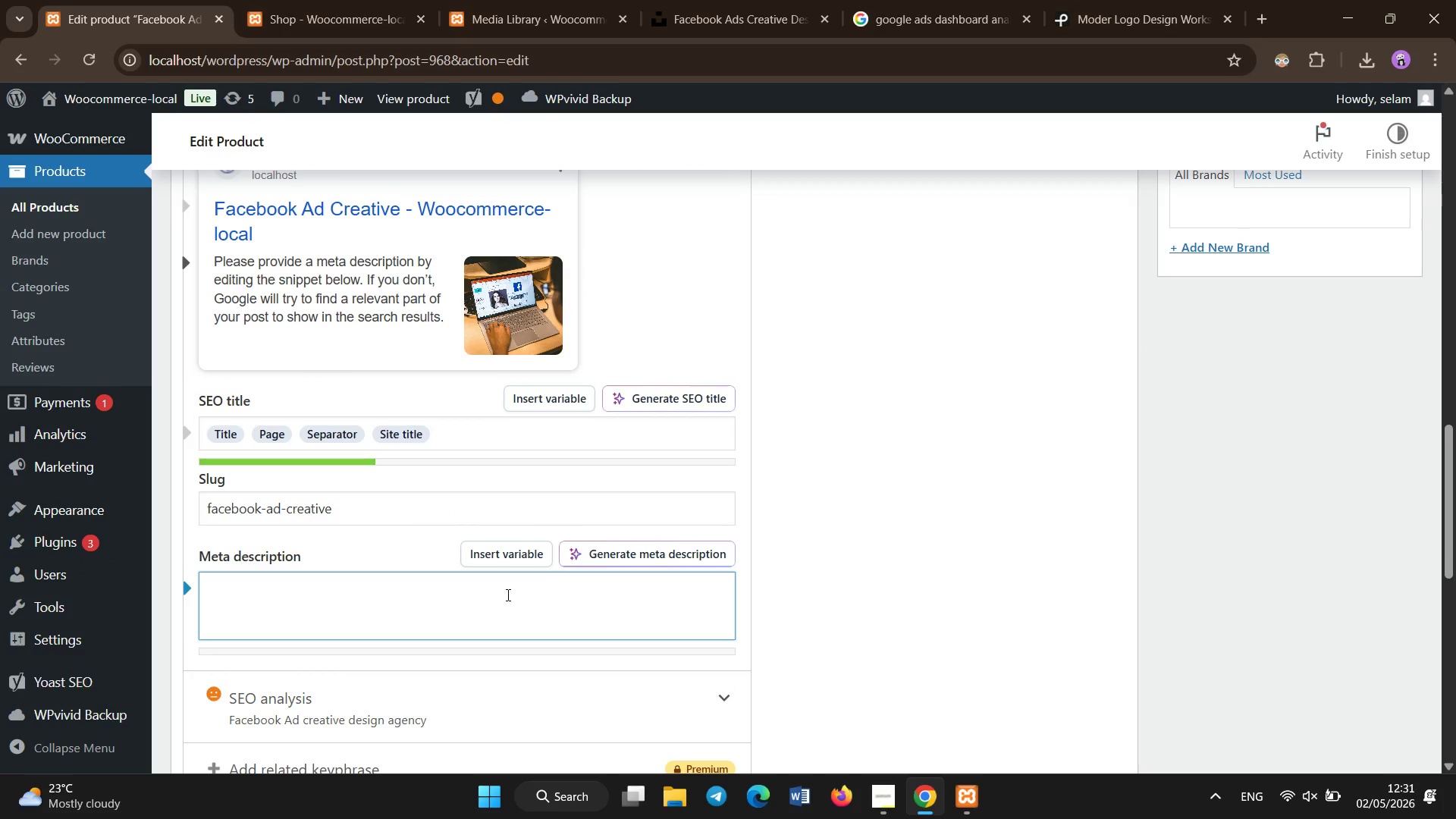 
type(Profesional )
key(Backspace)
type(sional Facebook ad creative desgin agsign to improve ena)
key(Backspace)
type(gagement )
key(Backspace)
type(, CTR )
key(Backspace)
type(, and campaign performance with optimized visuals..)
key(Backspace)
 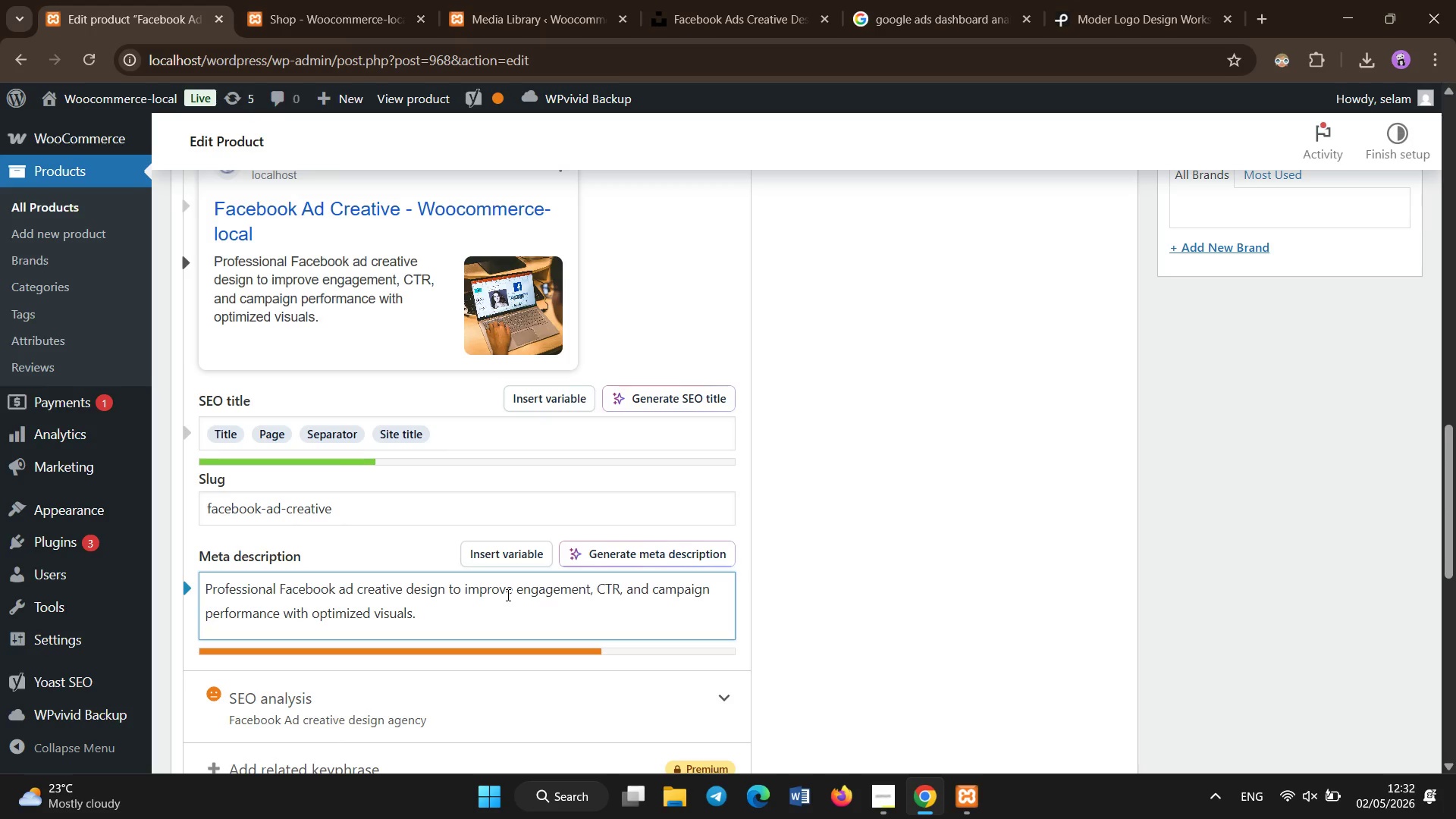 
scroll: coordinate [666, 653], scroll_direction: up, amount: 16.0
 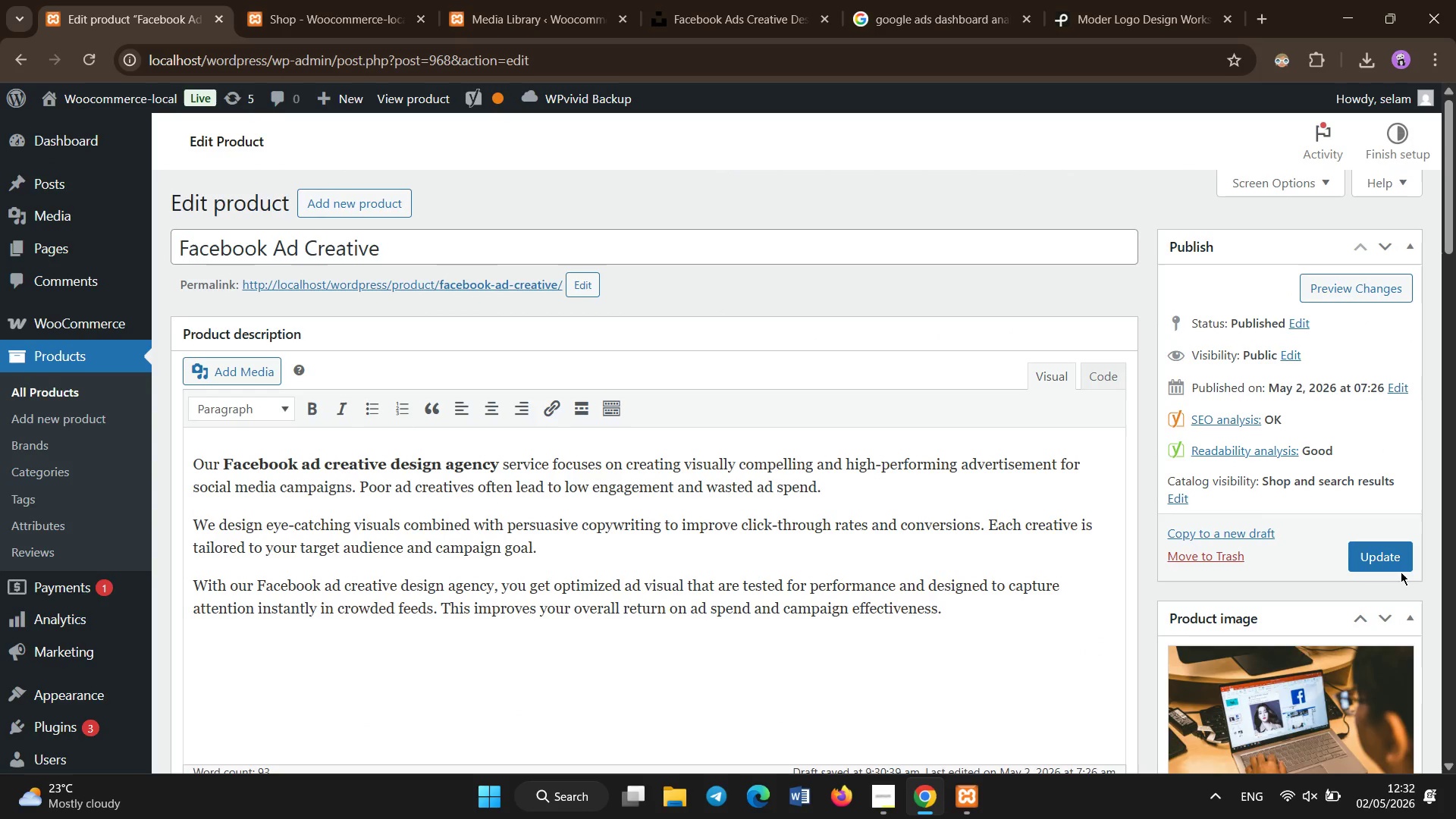 
left_click([1399, 562])
 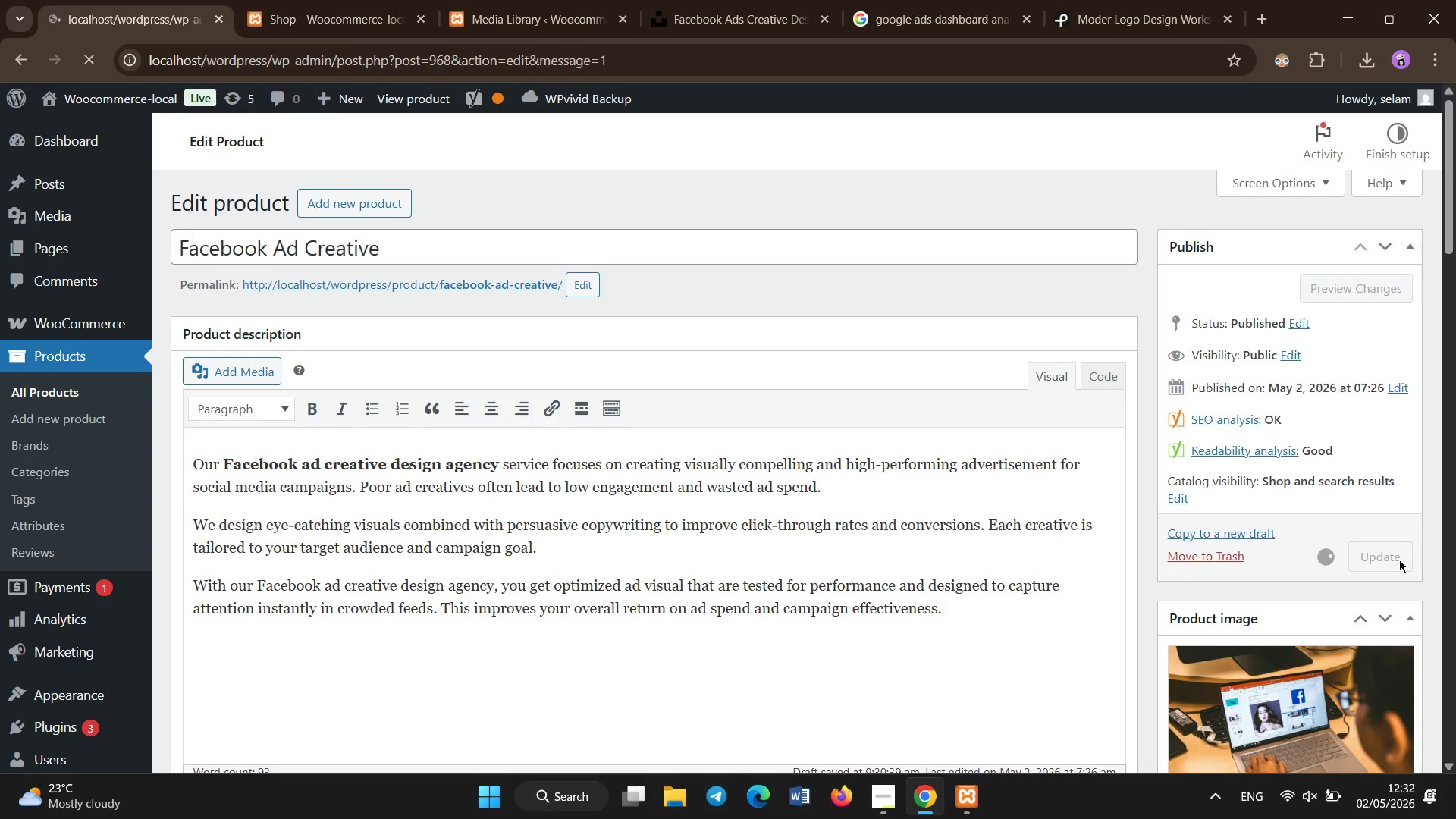 
wait(30.38)
 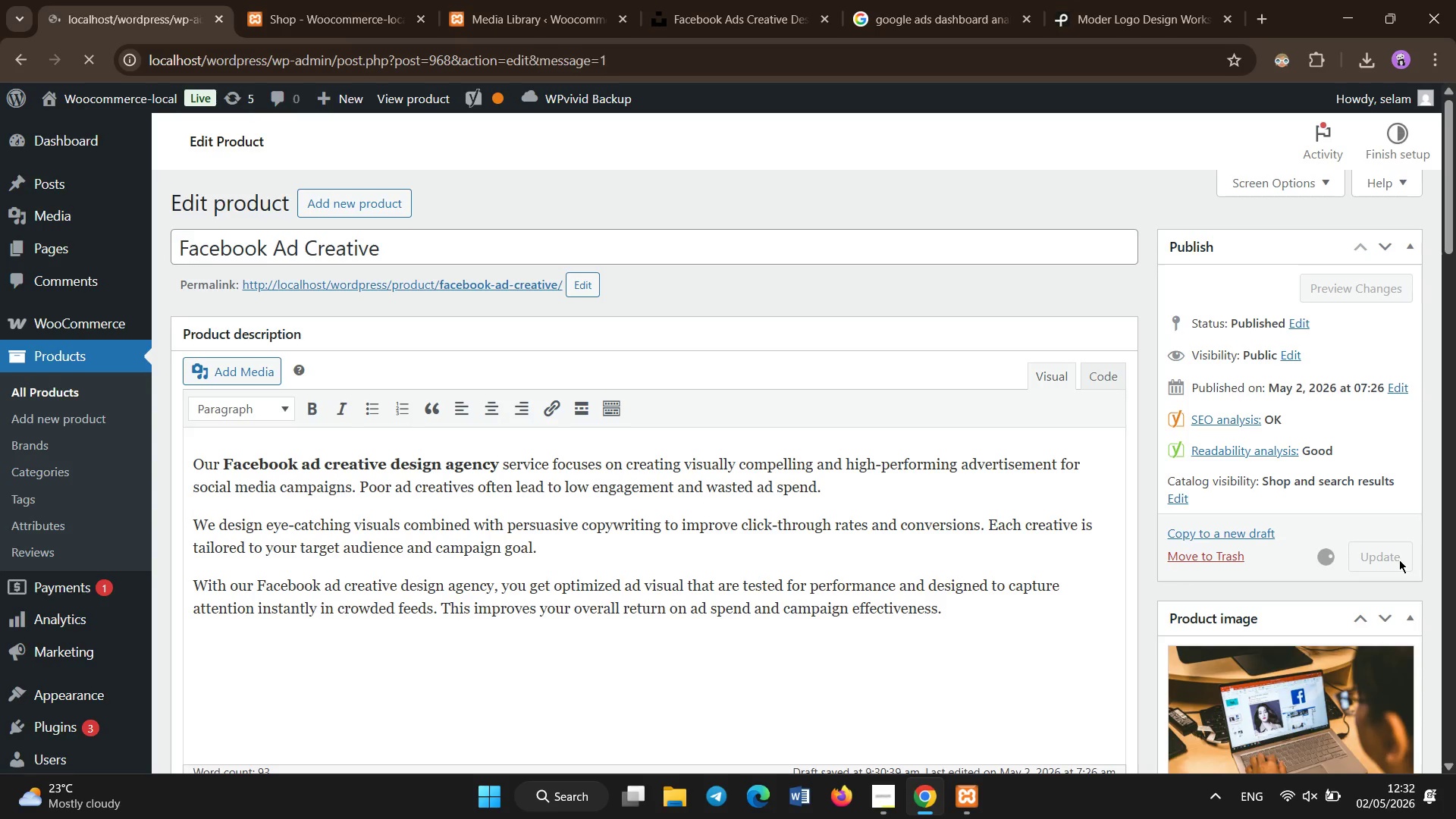 
scroll: coordinate [268, 337], scroll_direction: down, amount: 2.0
 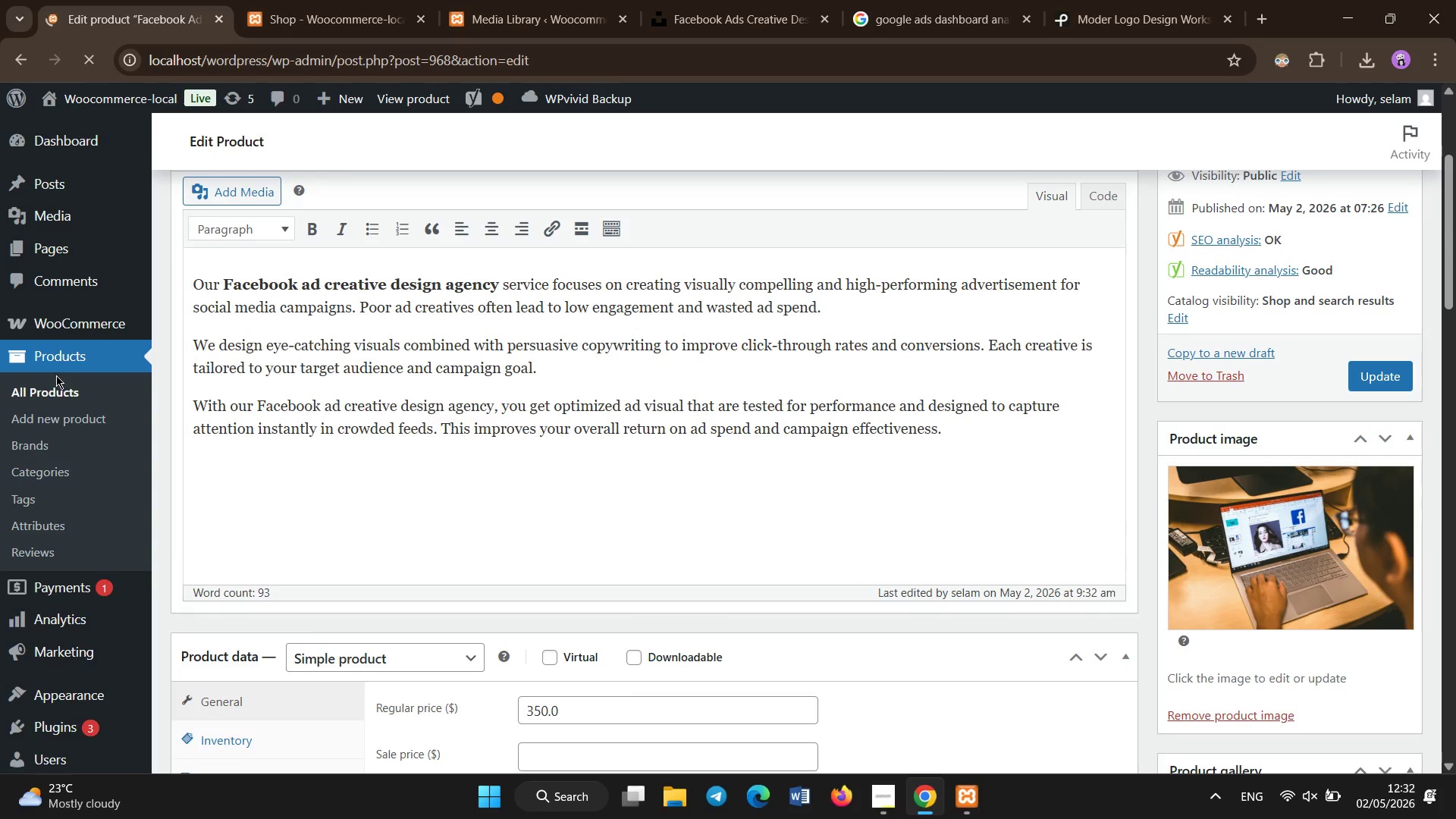 
left_click([50, 394])
 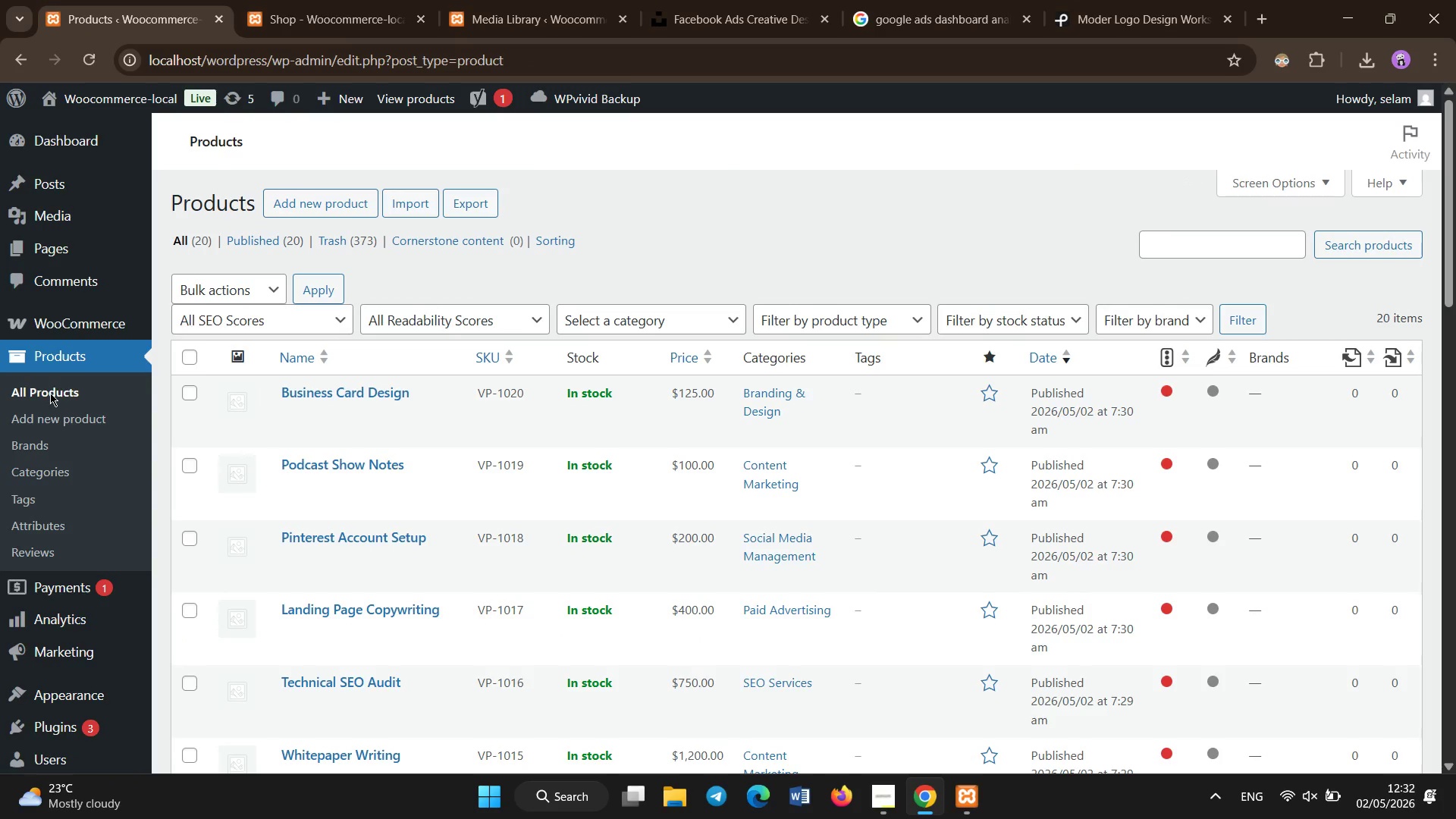 
wait(11.52)
 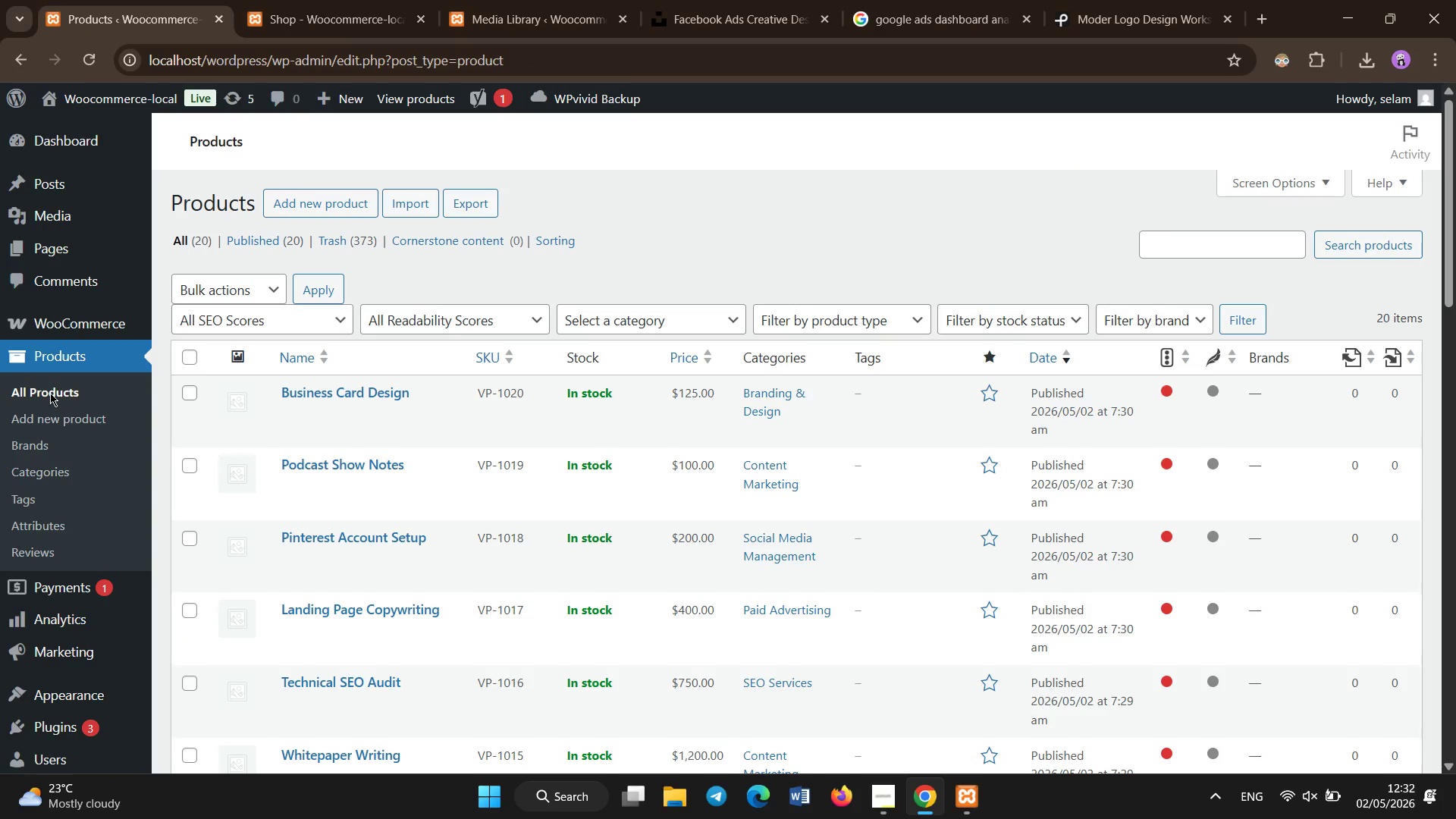 
scroll: coordinate [691, 406], scroll_direction: down, amount: 11.0
 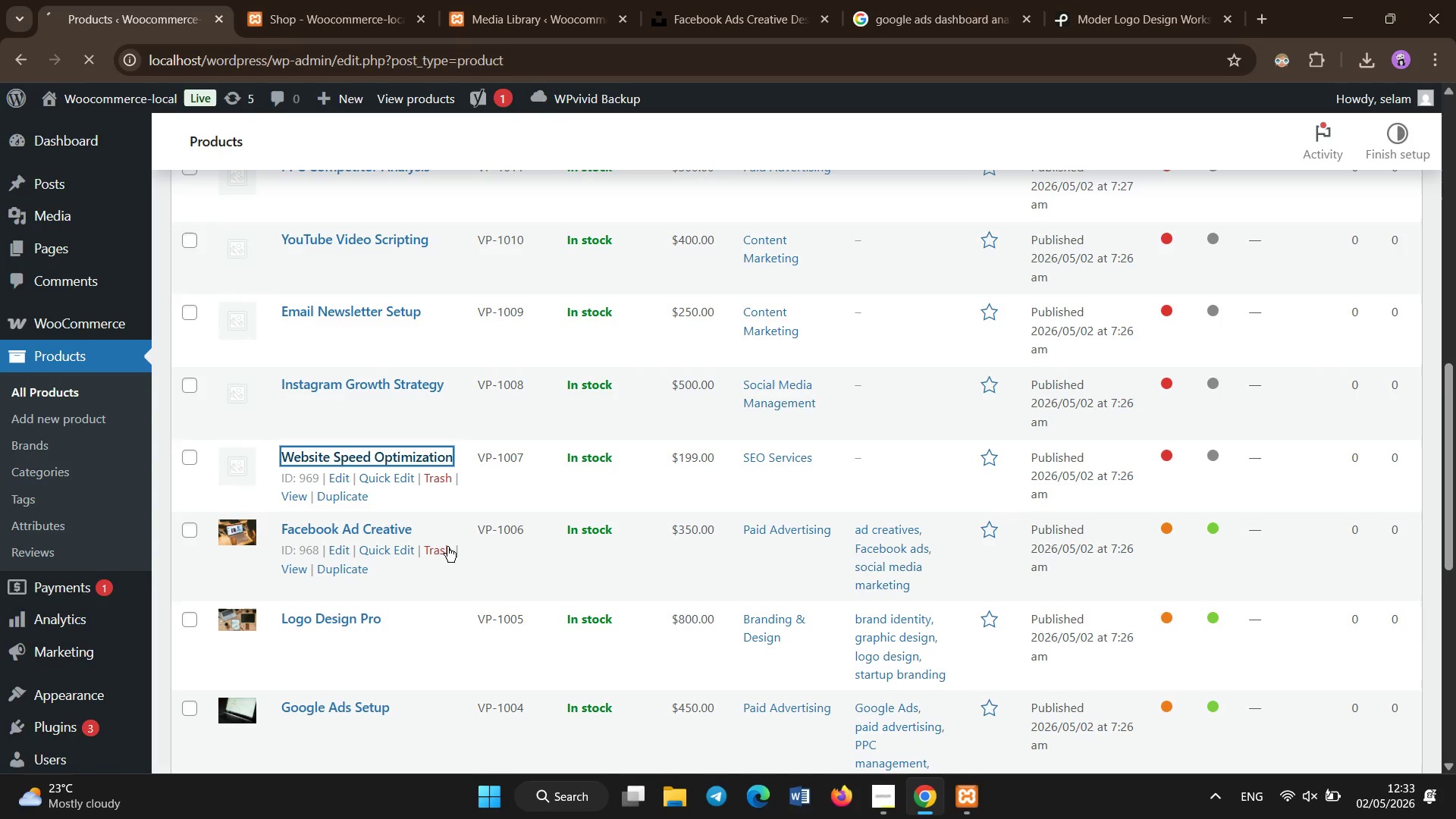 
wait(7.42)
 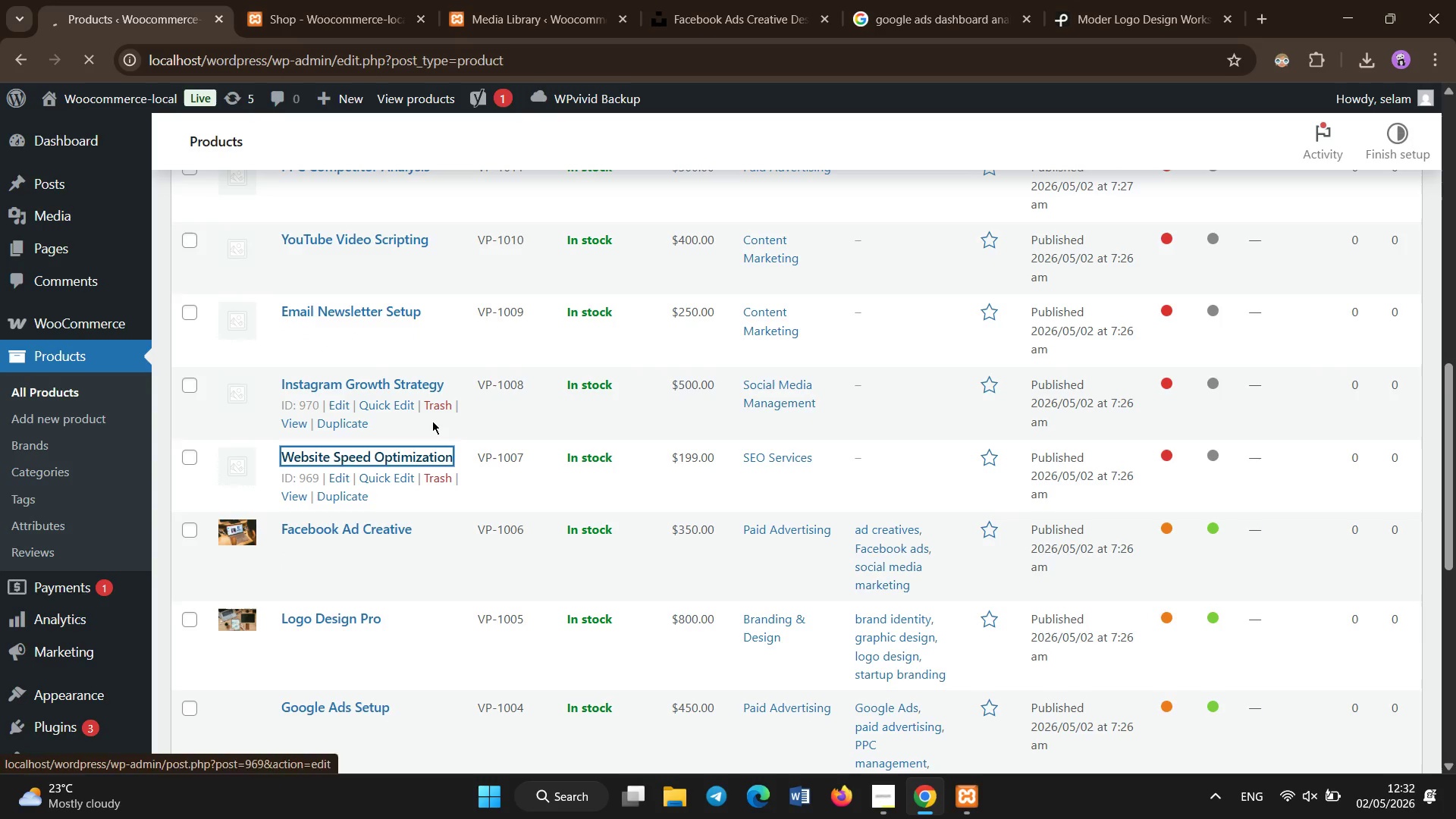 
left_click([430, 436])
 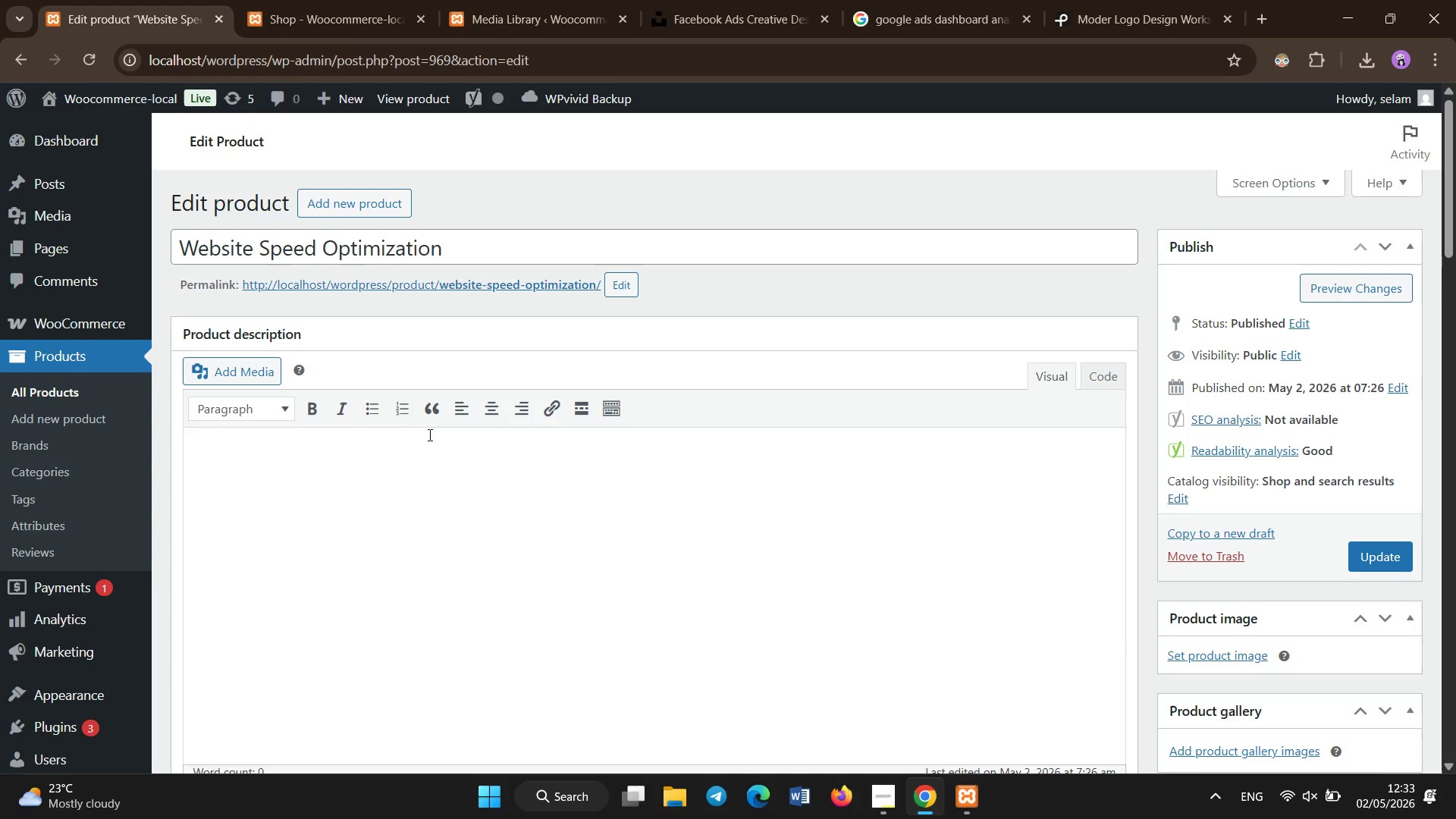 
scroll: coordinate [430, 435], scroll_direction: down, amount: 27.0
 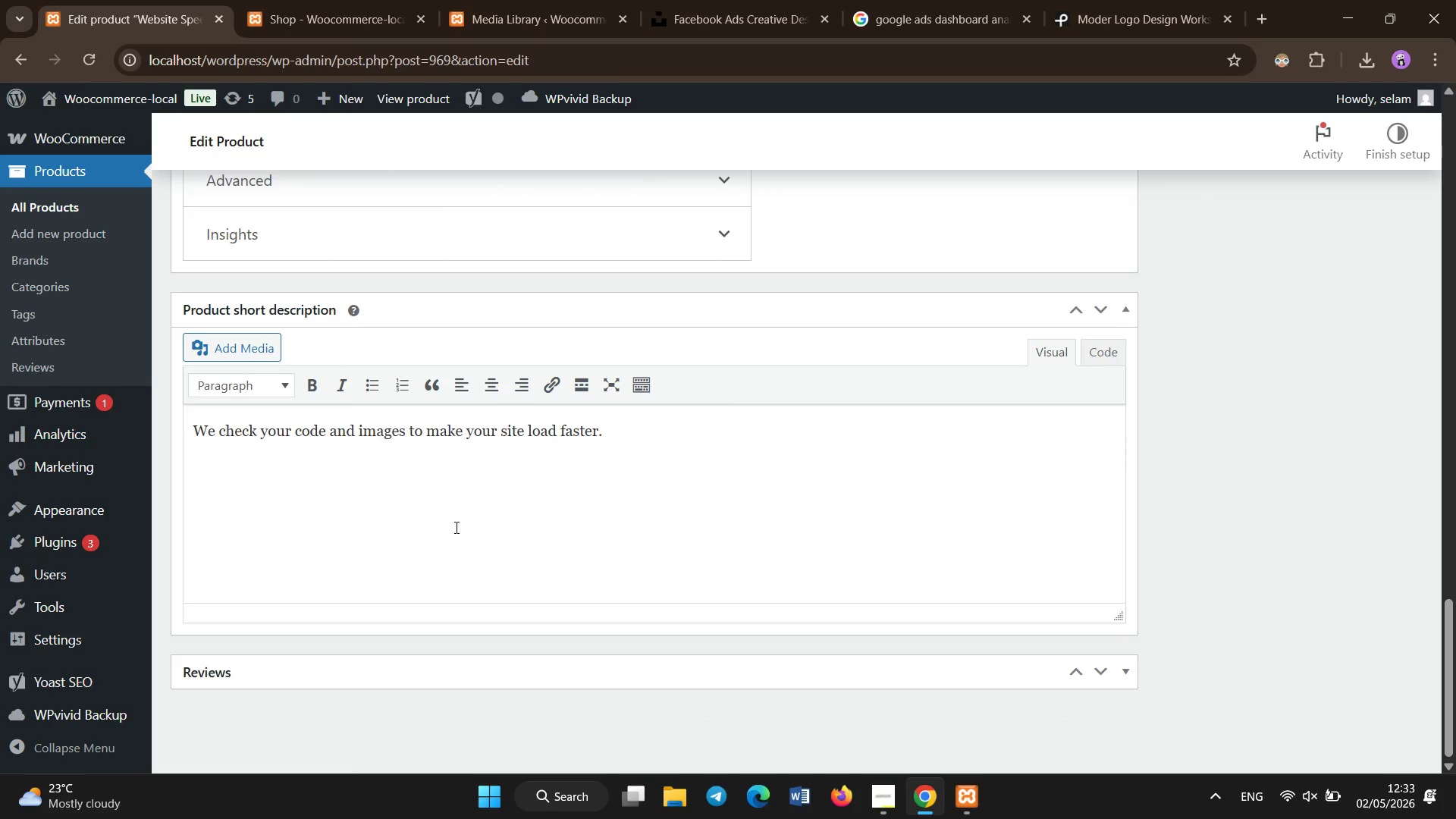 
key(Control+A)
 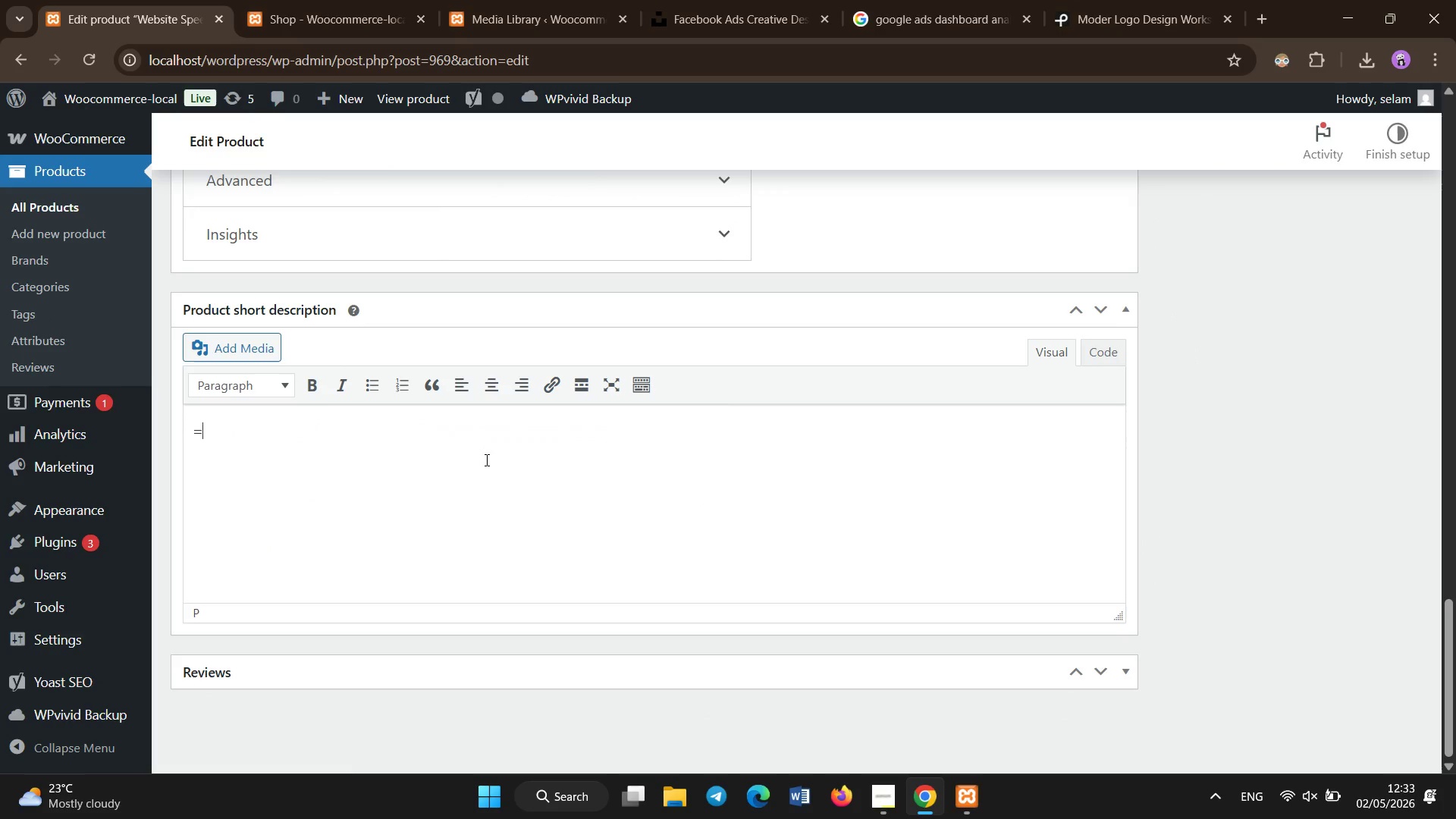 
key(Control+S)
 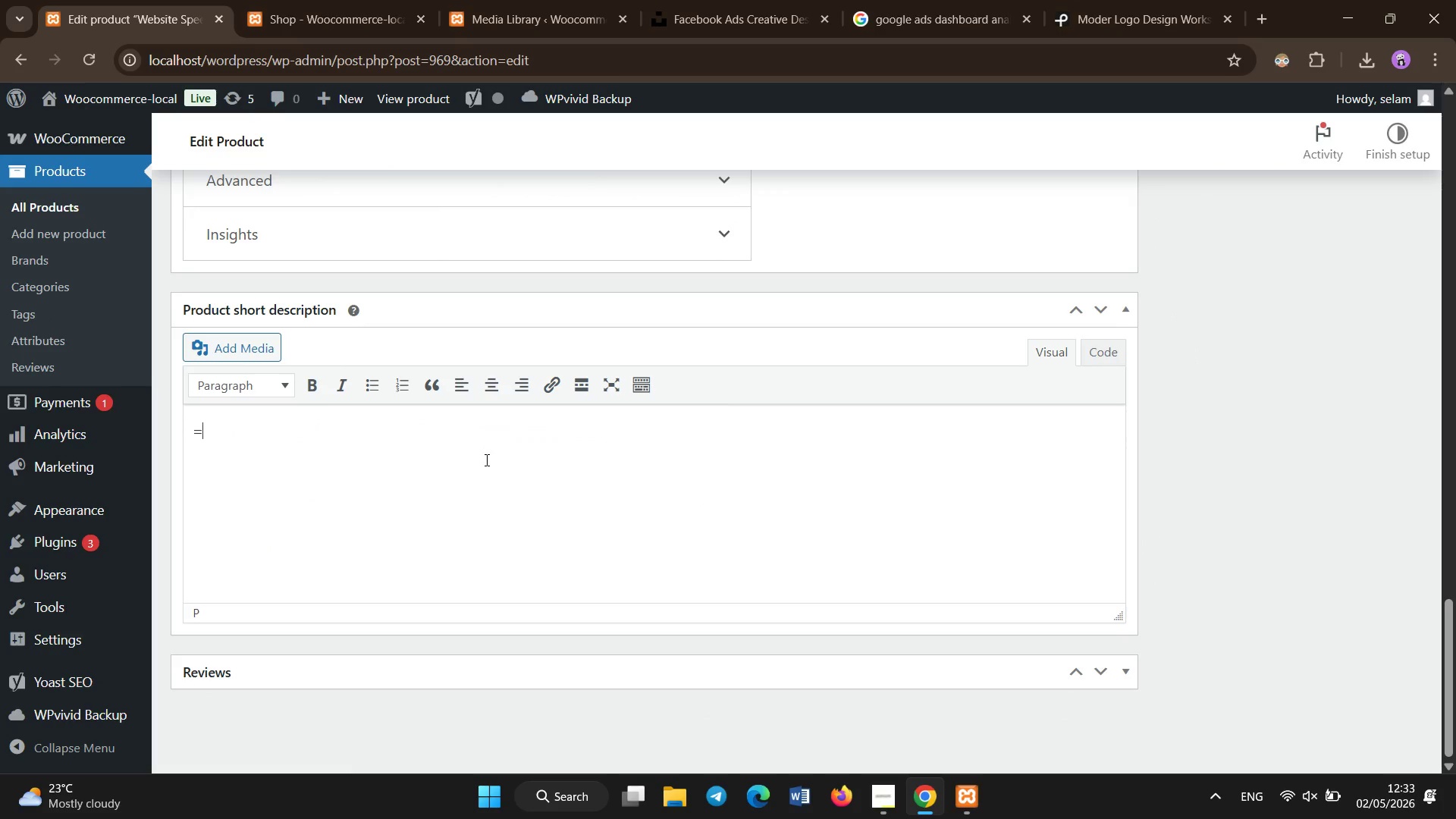 
type(=)
key(Backspace)
type(Our WordPress speed optimization service )
 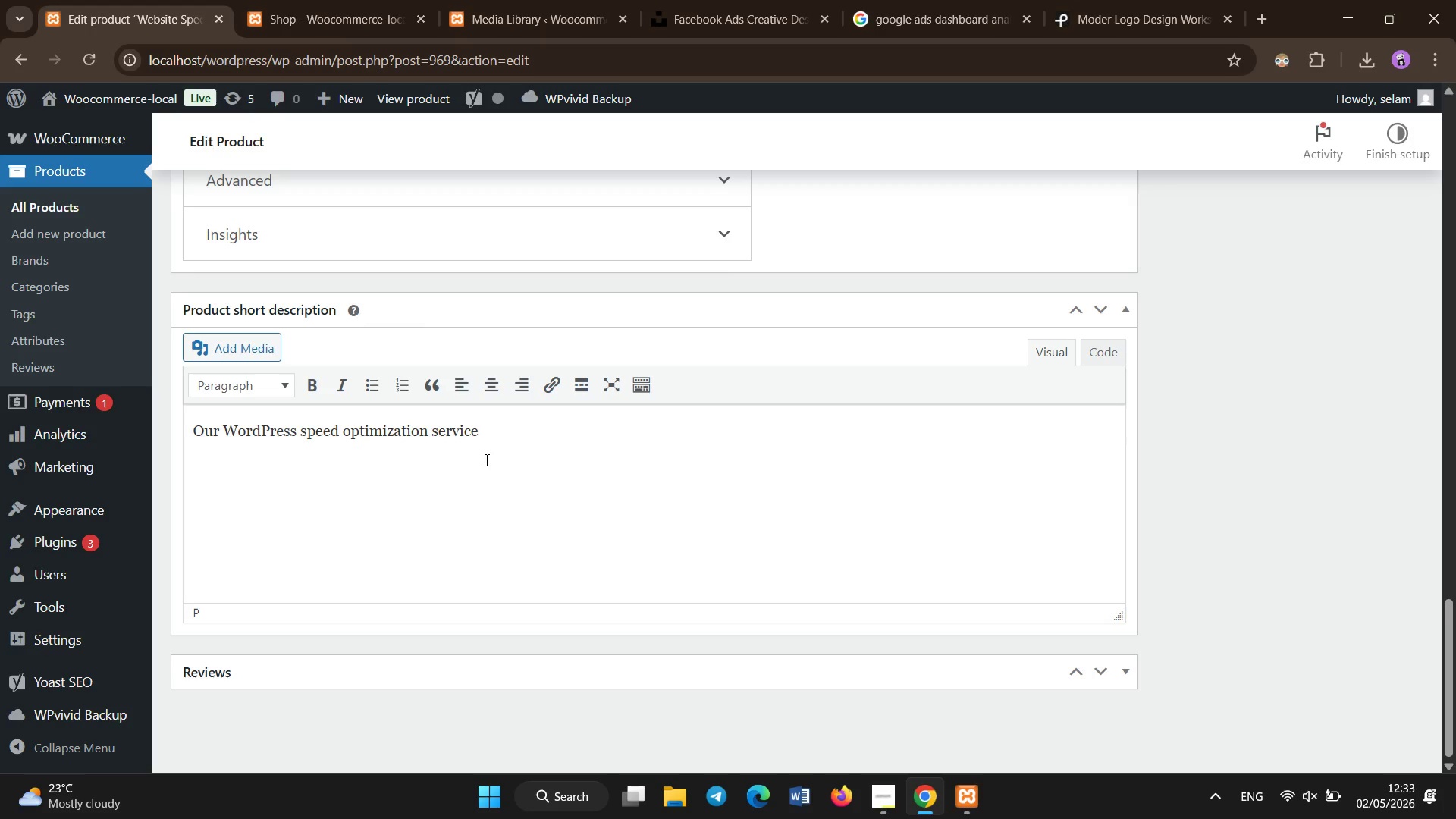 
left_click_drag(start_coordinate=[479, 435], to_coordinate=[224, 446])
 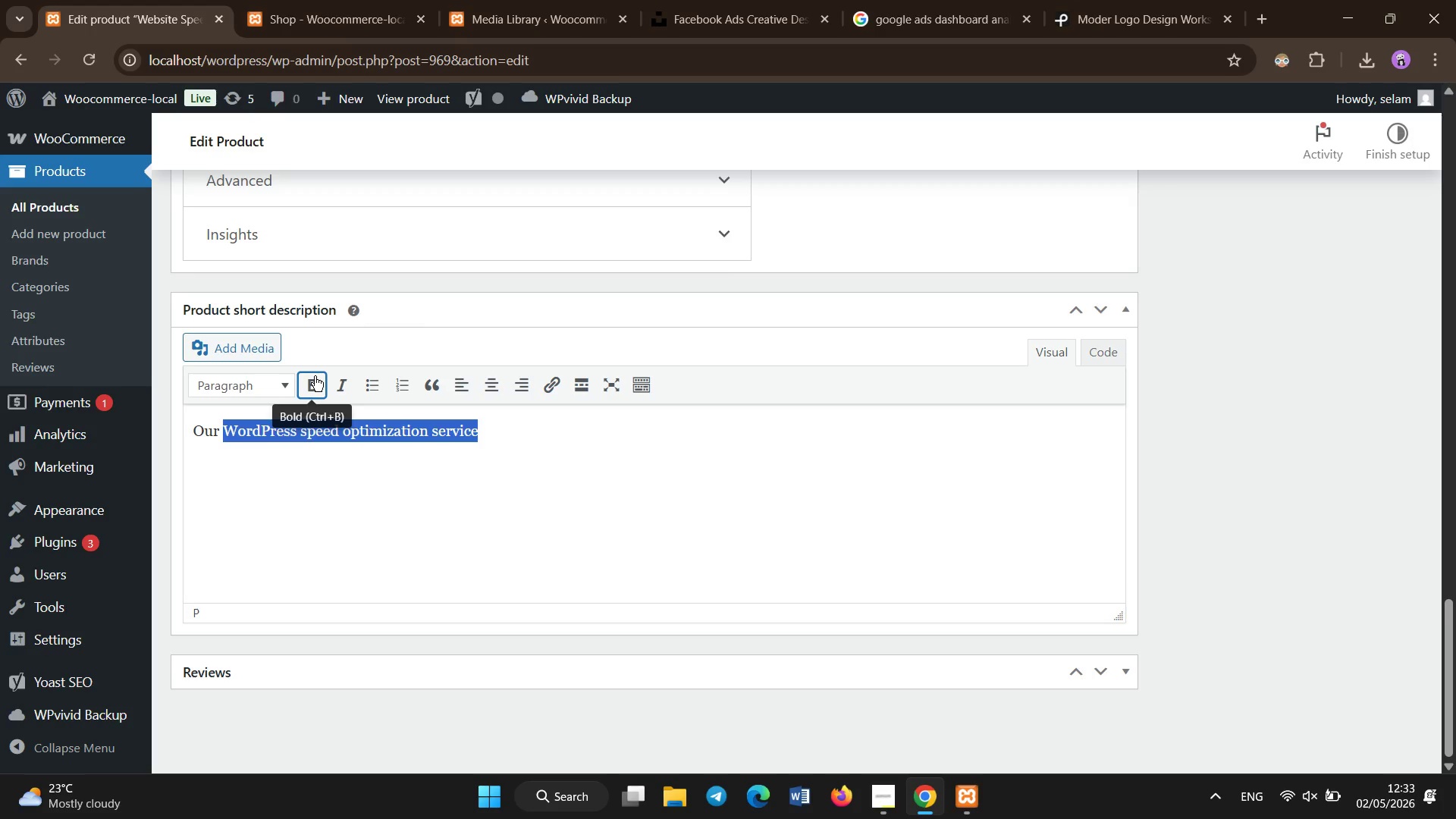 
left_click([315, 376])
 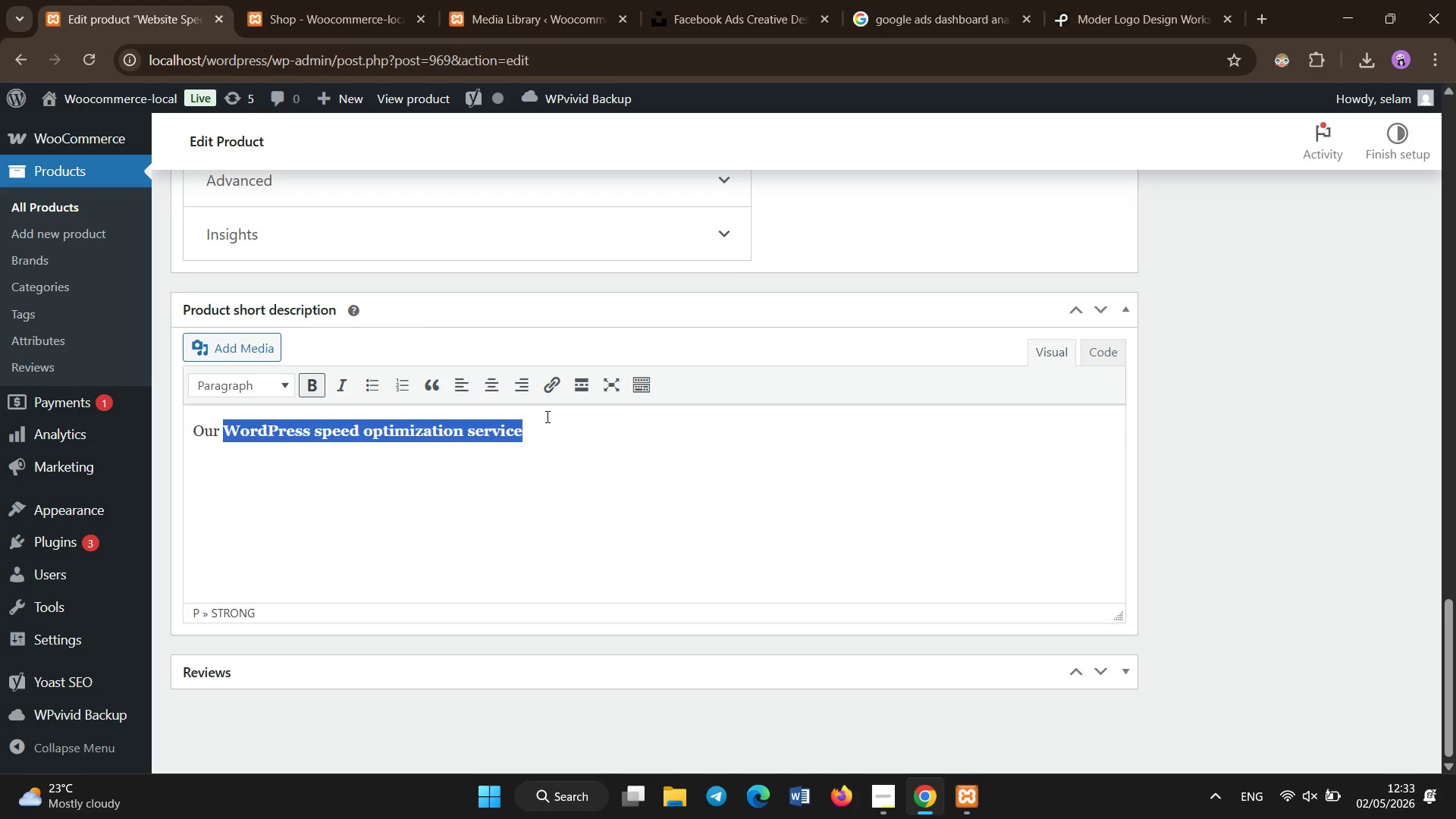 
left_click([553, 428])
 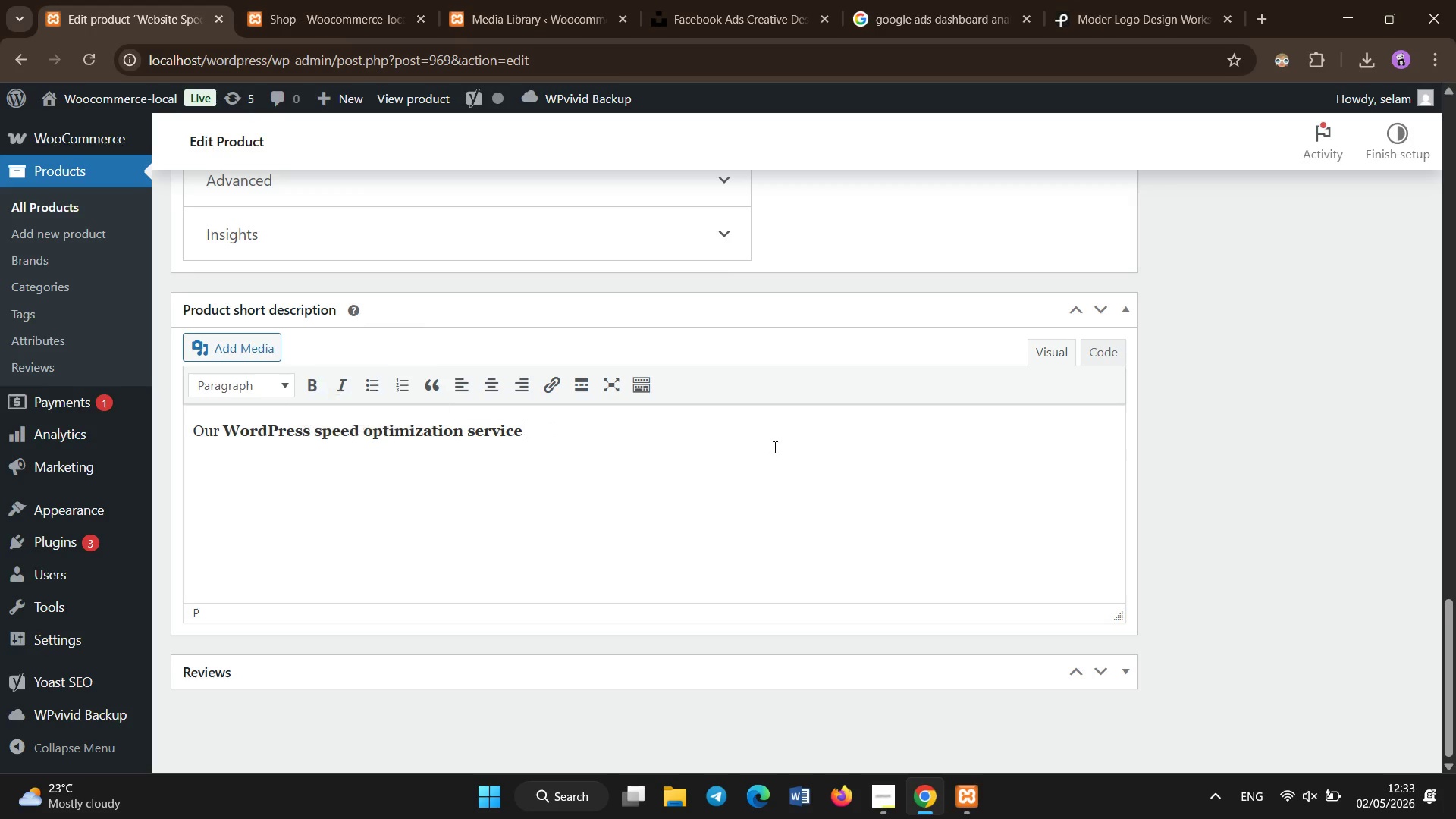 
type(d)
key(Backspace)
type(improves website loading )
 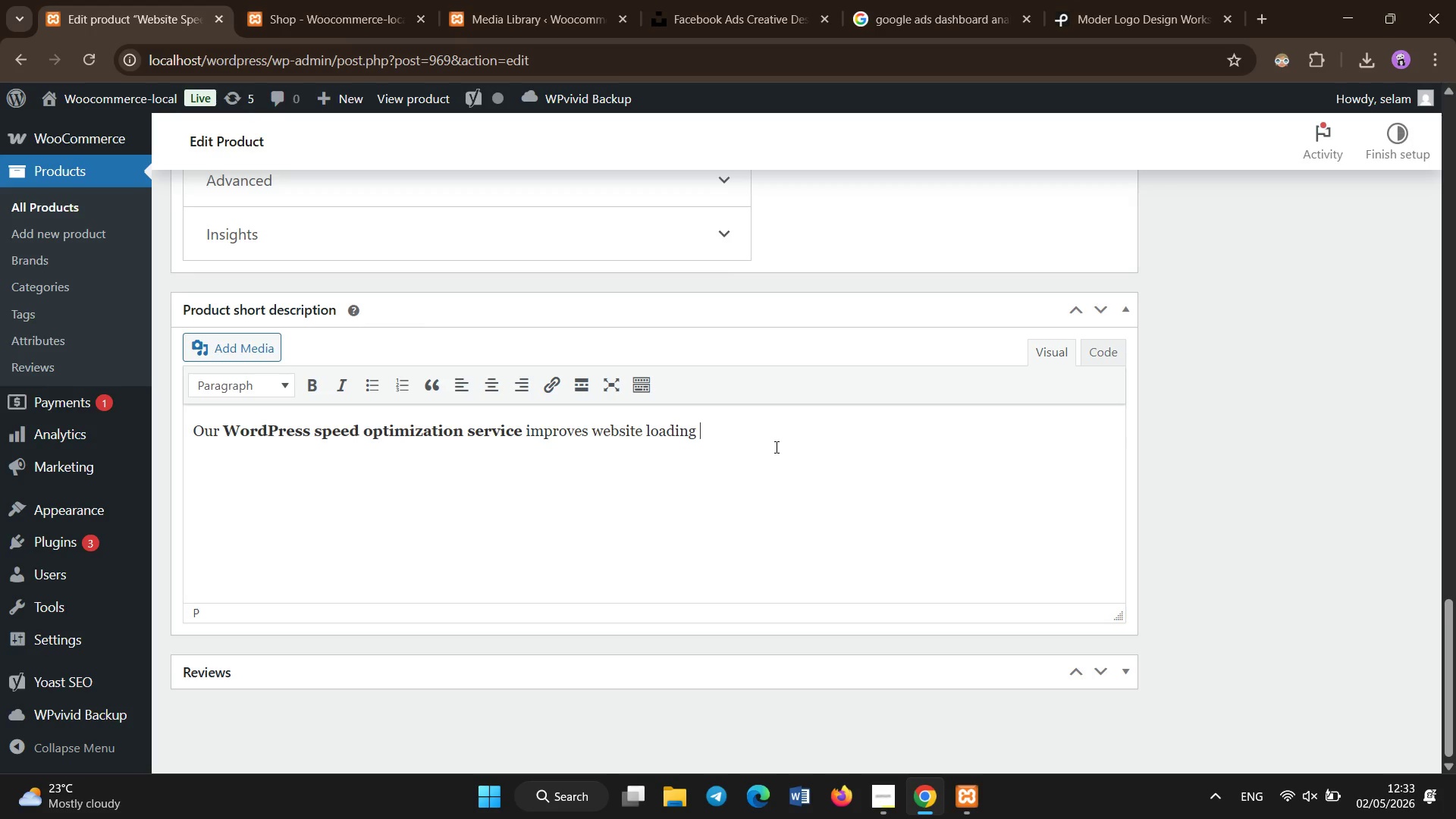 
type(time )
key(Backspace)
type(, performance, and SEO rankings. We optimize code, images, and server response d)
key(Backspace)
type(for faster websites.)
 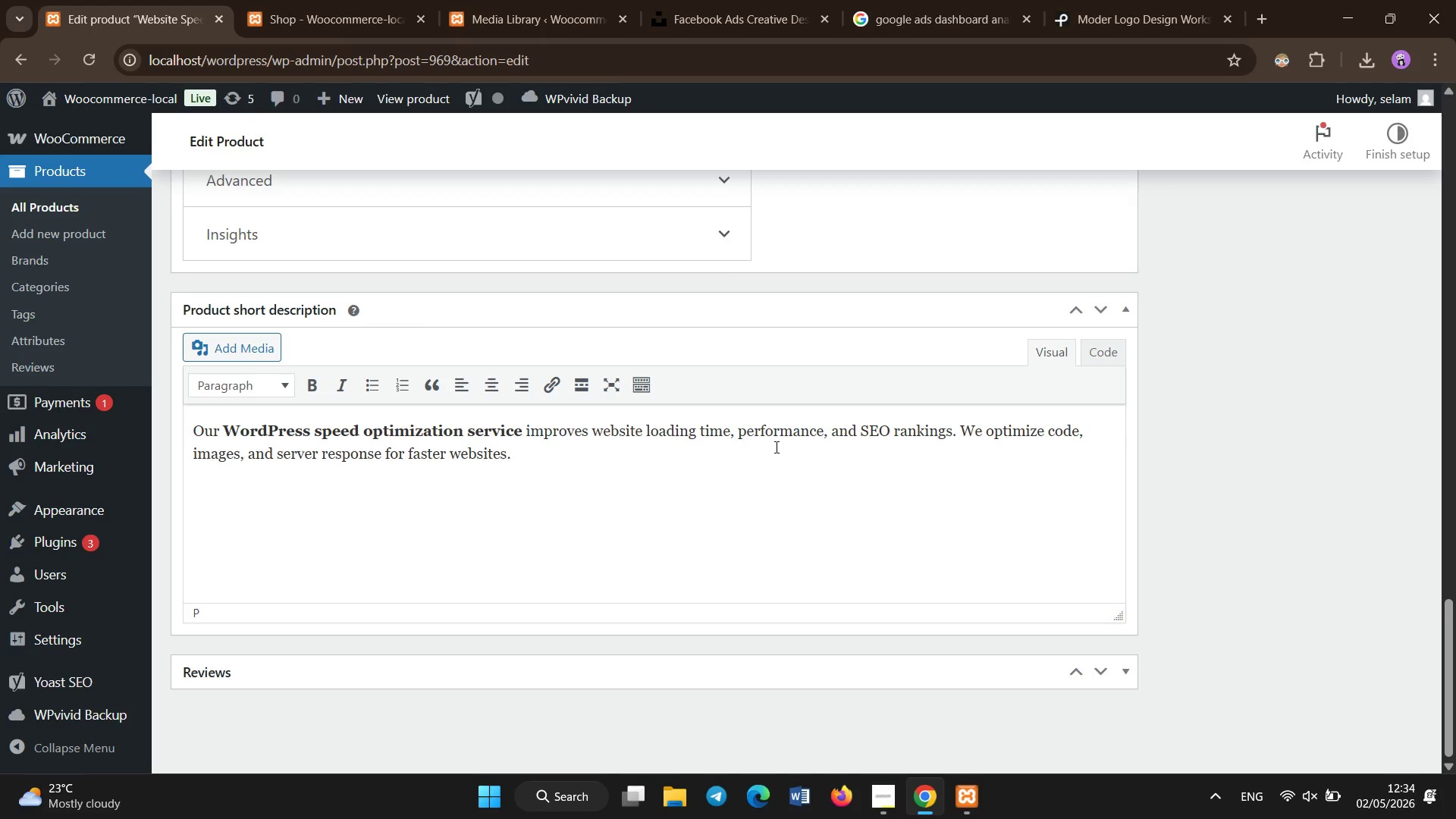 
left_click([661, 517])
 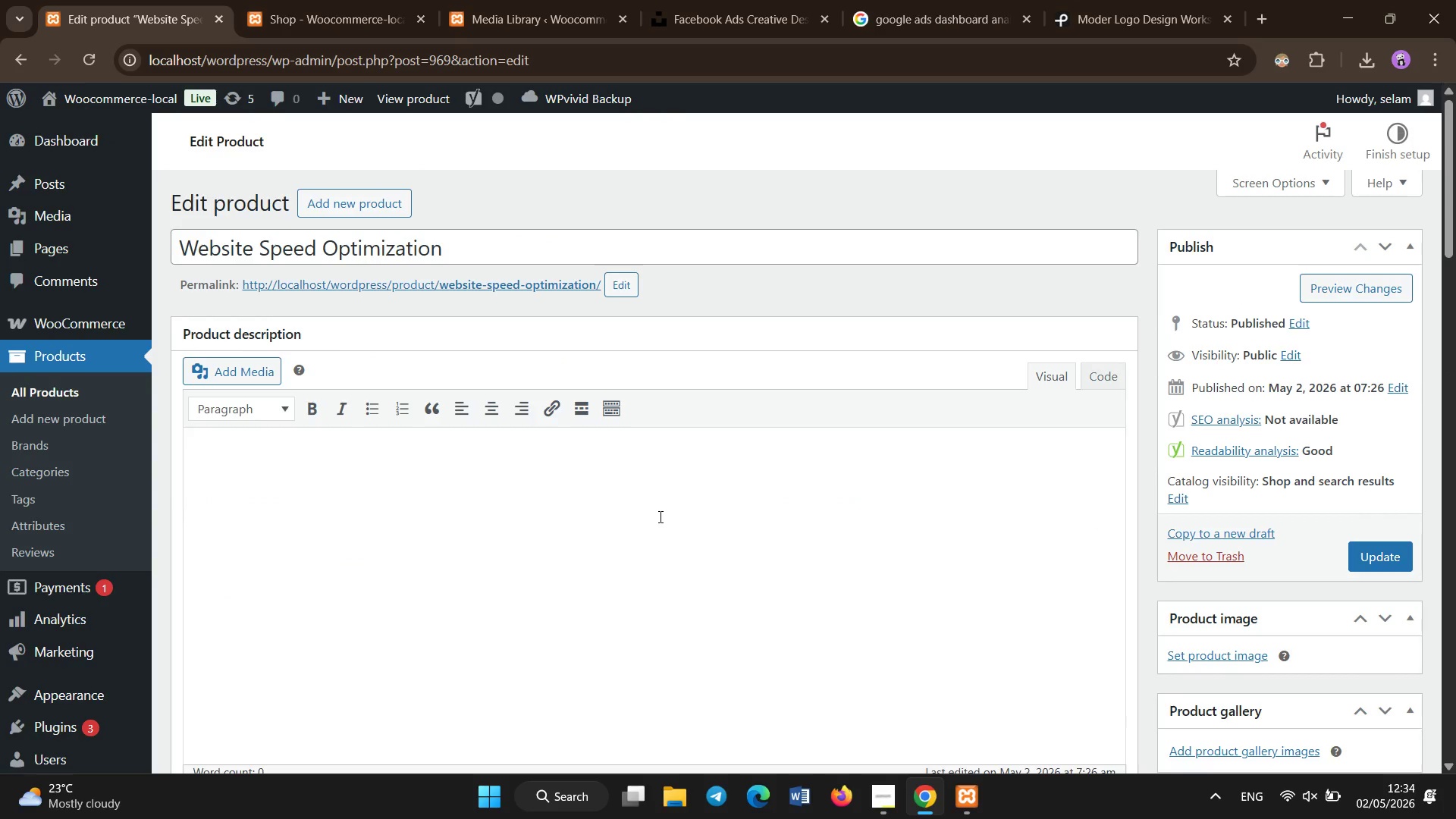 
scroll: coordinate [733, 483], scroll_direction: up, amount: 24.0
 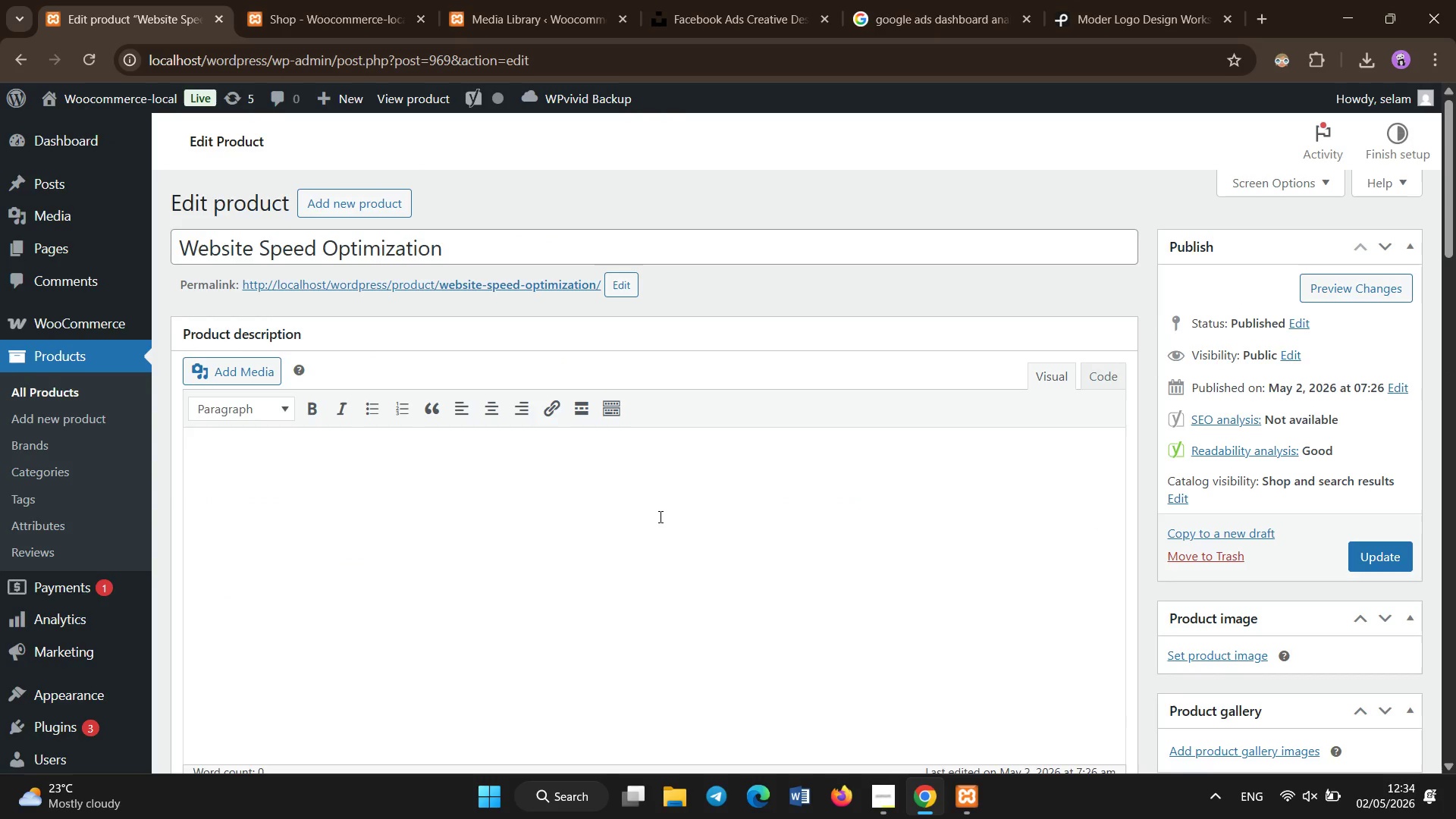 
type(A slow website can negatively impact user w)
key(Backspace)
type(experience, SEO rankings, and conversions, ou)
key(Backspace)
key(Backspace)
type(Our WordPress speed optimization service )
 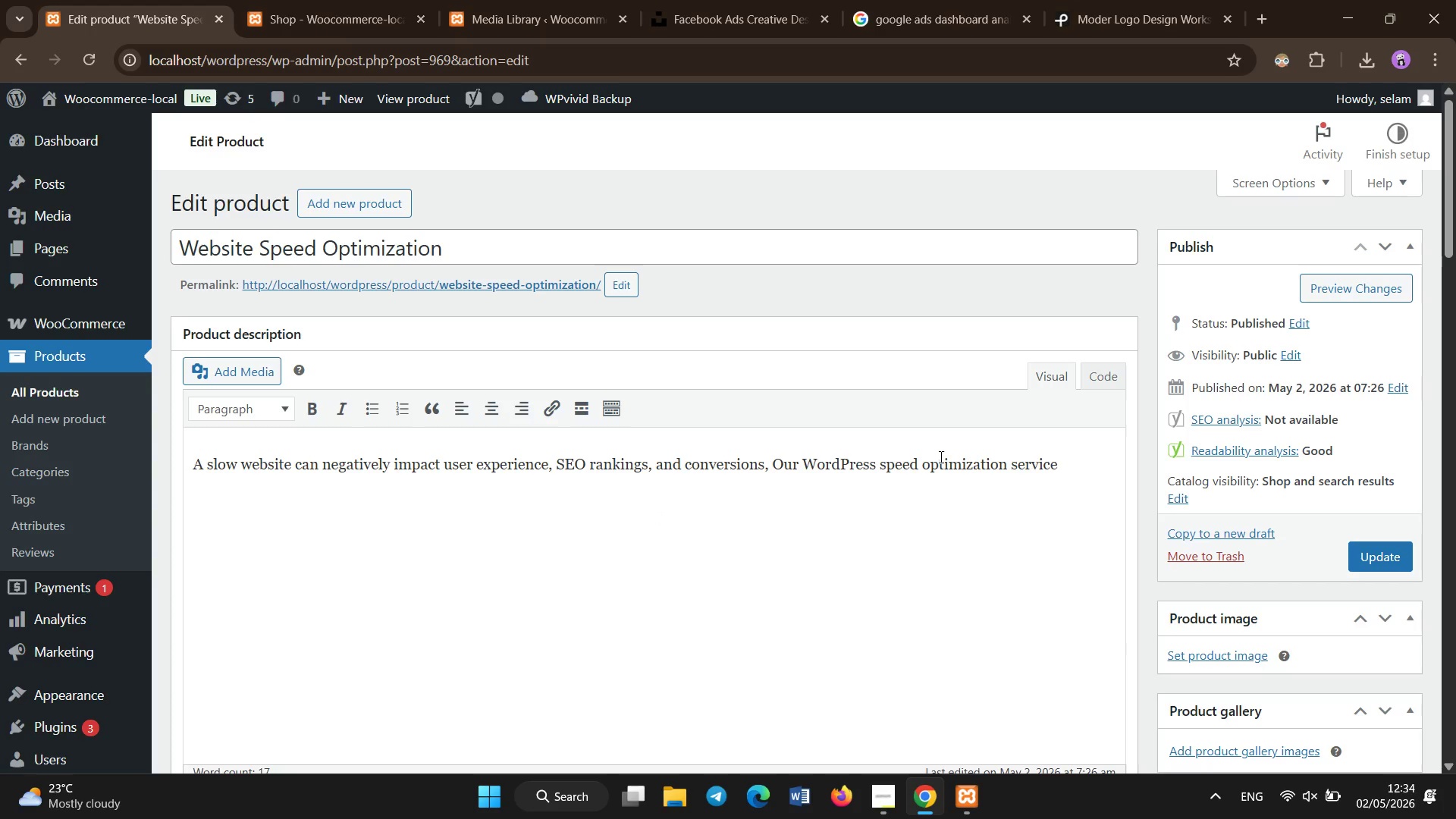 
key(E)
 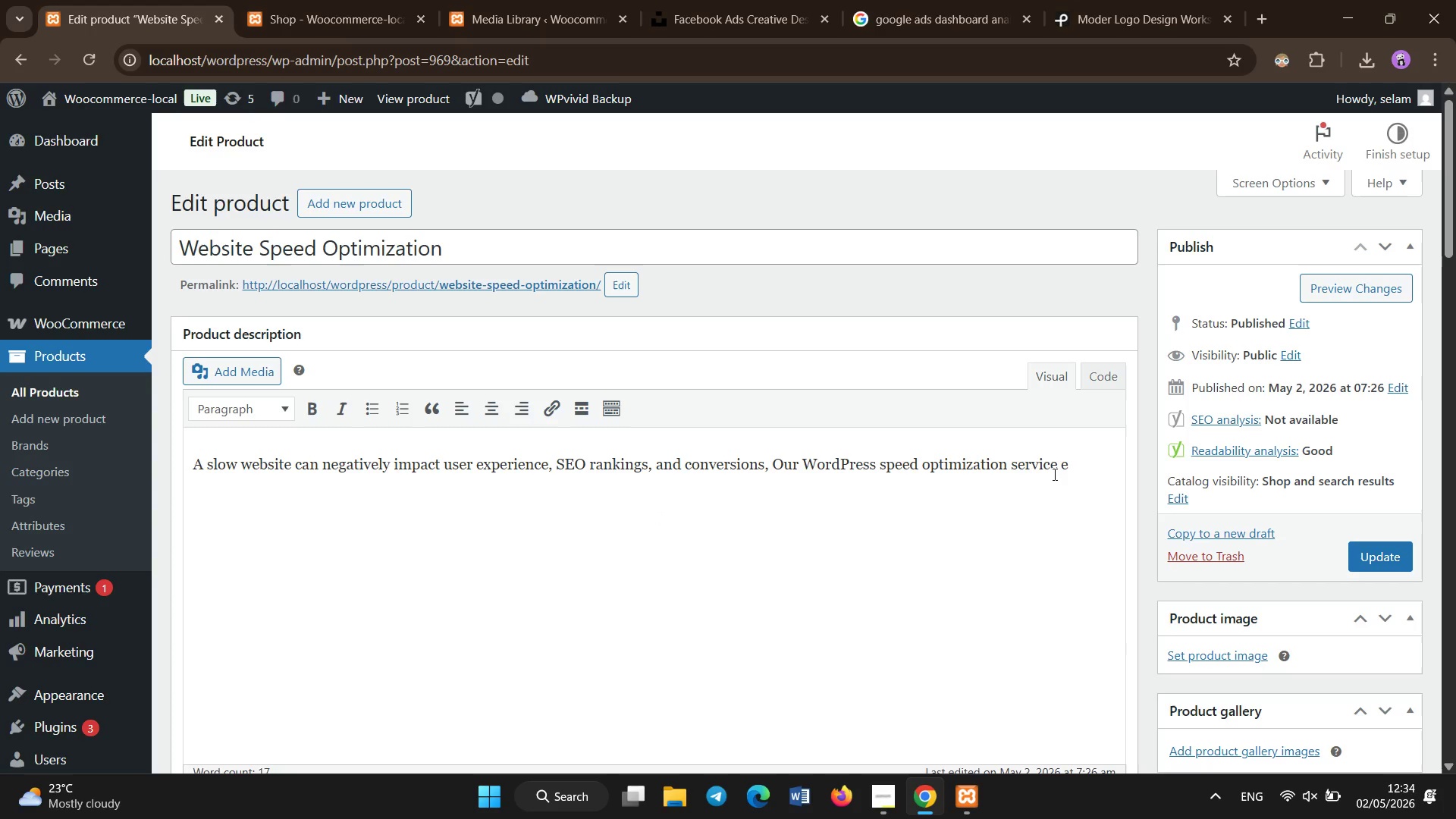 
left_click_drag(start_coordinate=[1058, 467], to_coordinate=[805, 454])
 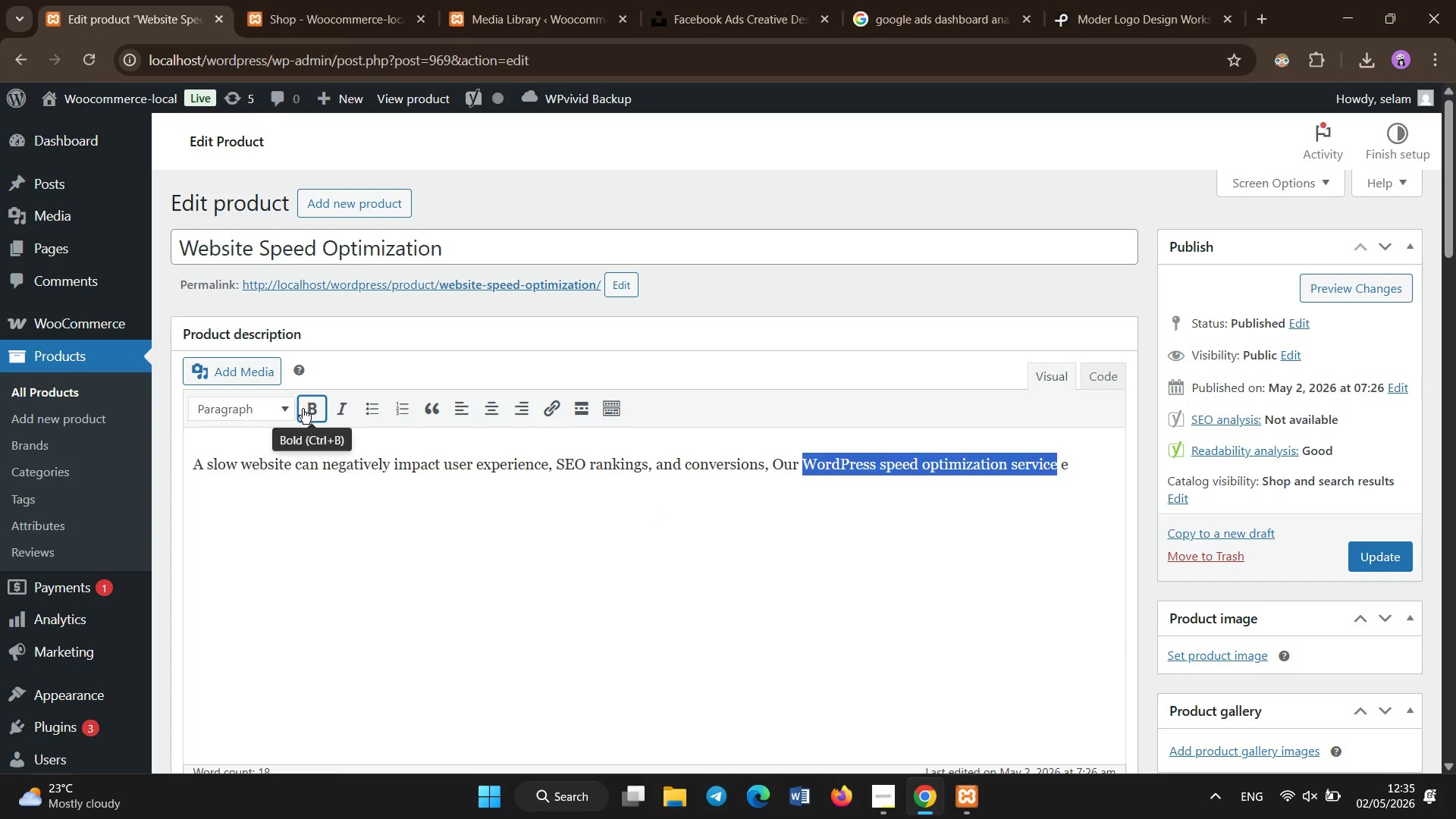 
left_click([307, 410])
 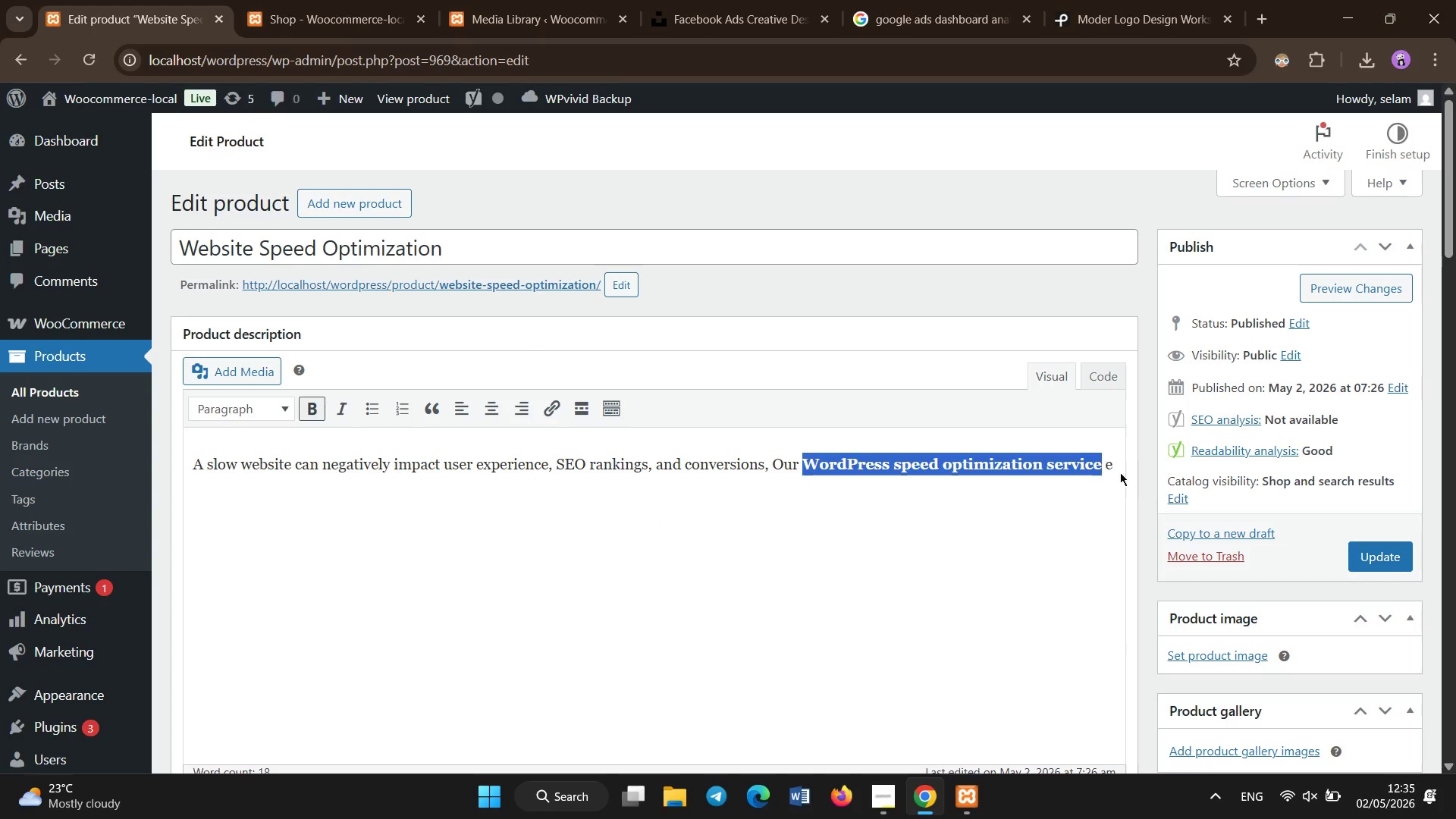 
left_click([1116, 462])
 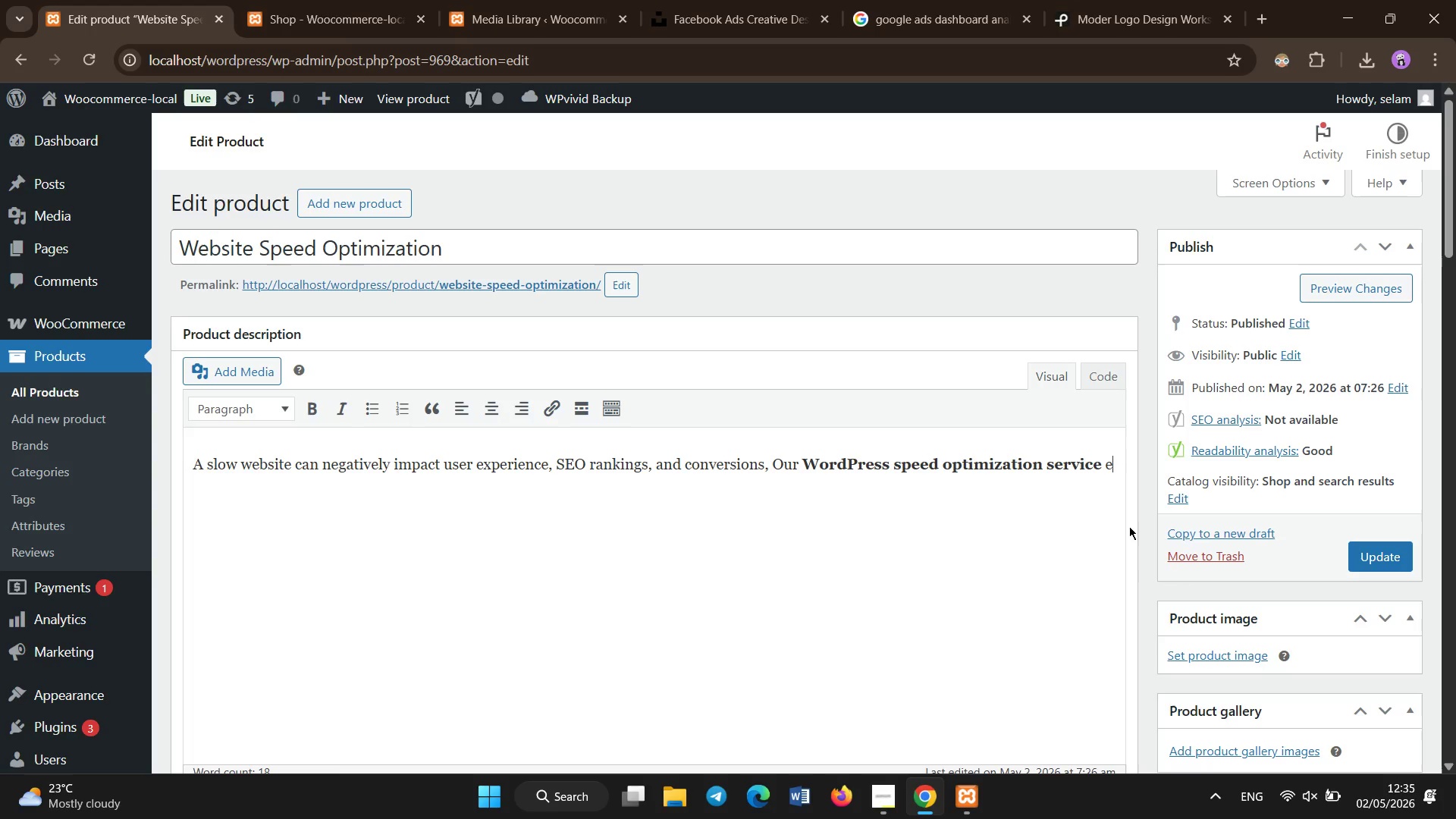 
type(m)
key(Backspace)
type(nsures your website loads quicky)
key(Backspace)
type(ly and performs efficiently.)
 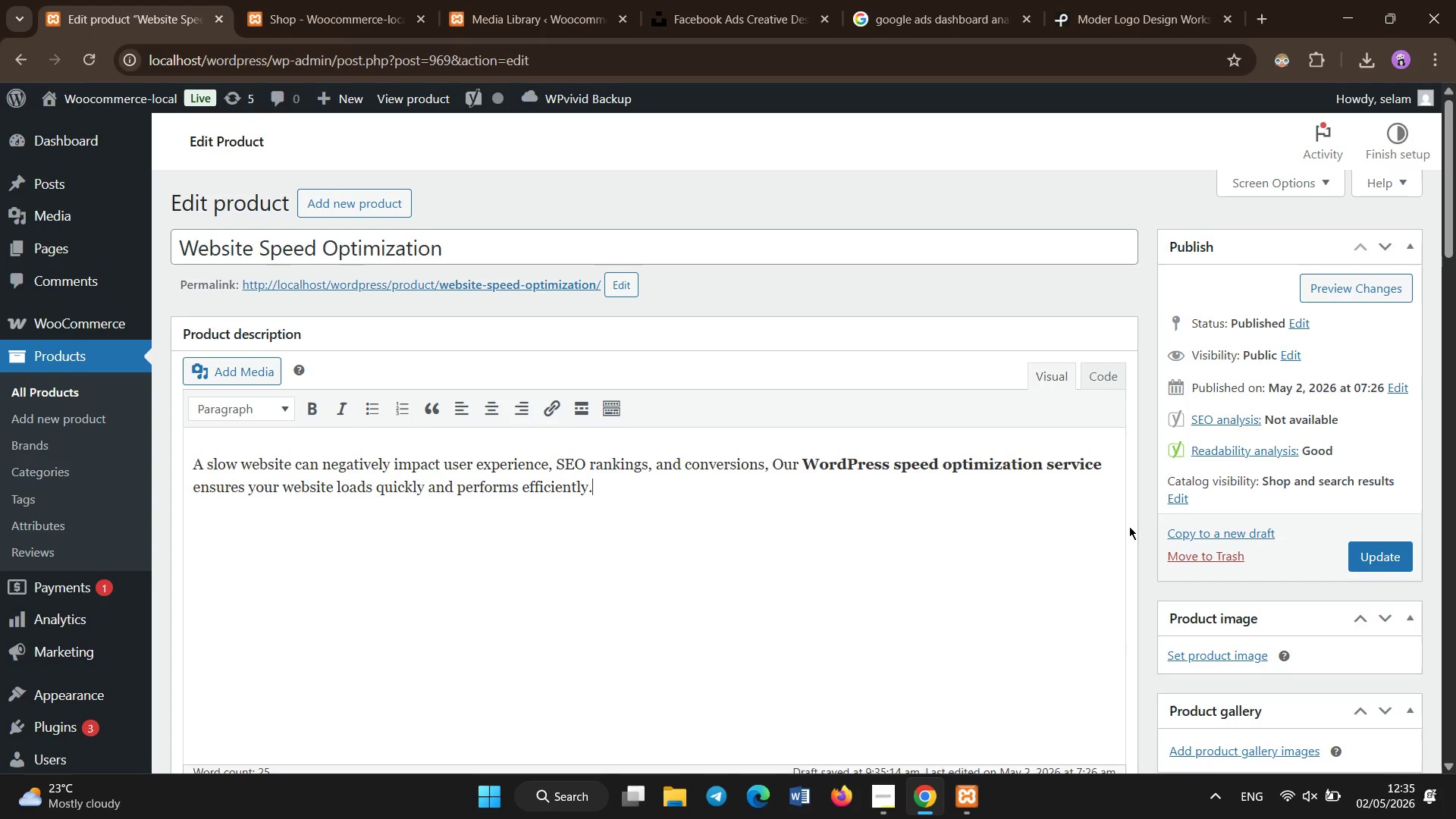 
wait(5.52)
 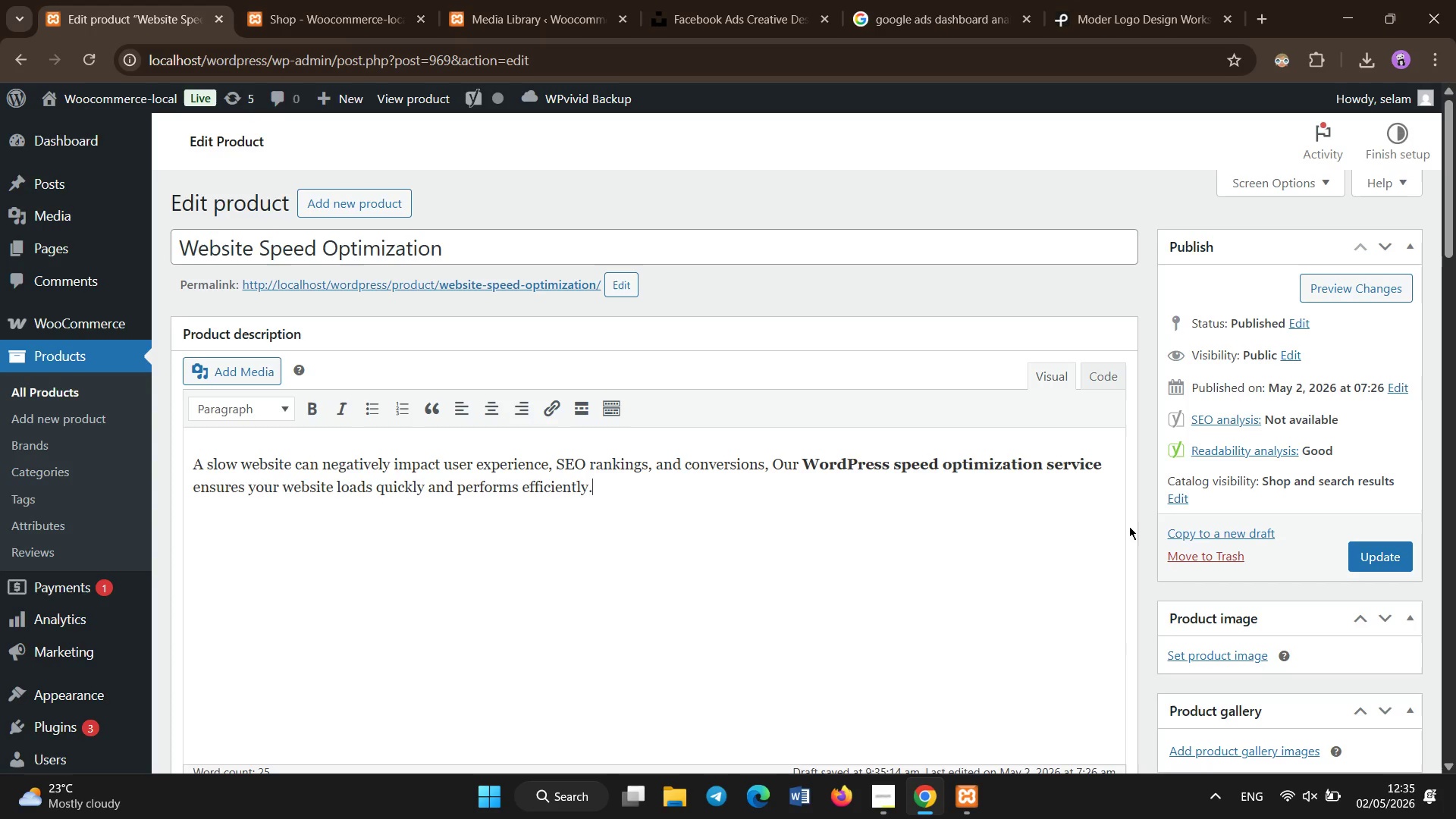 
key(Enter)
 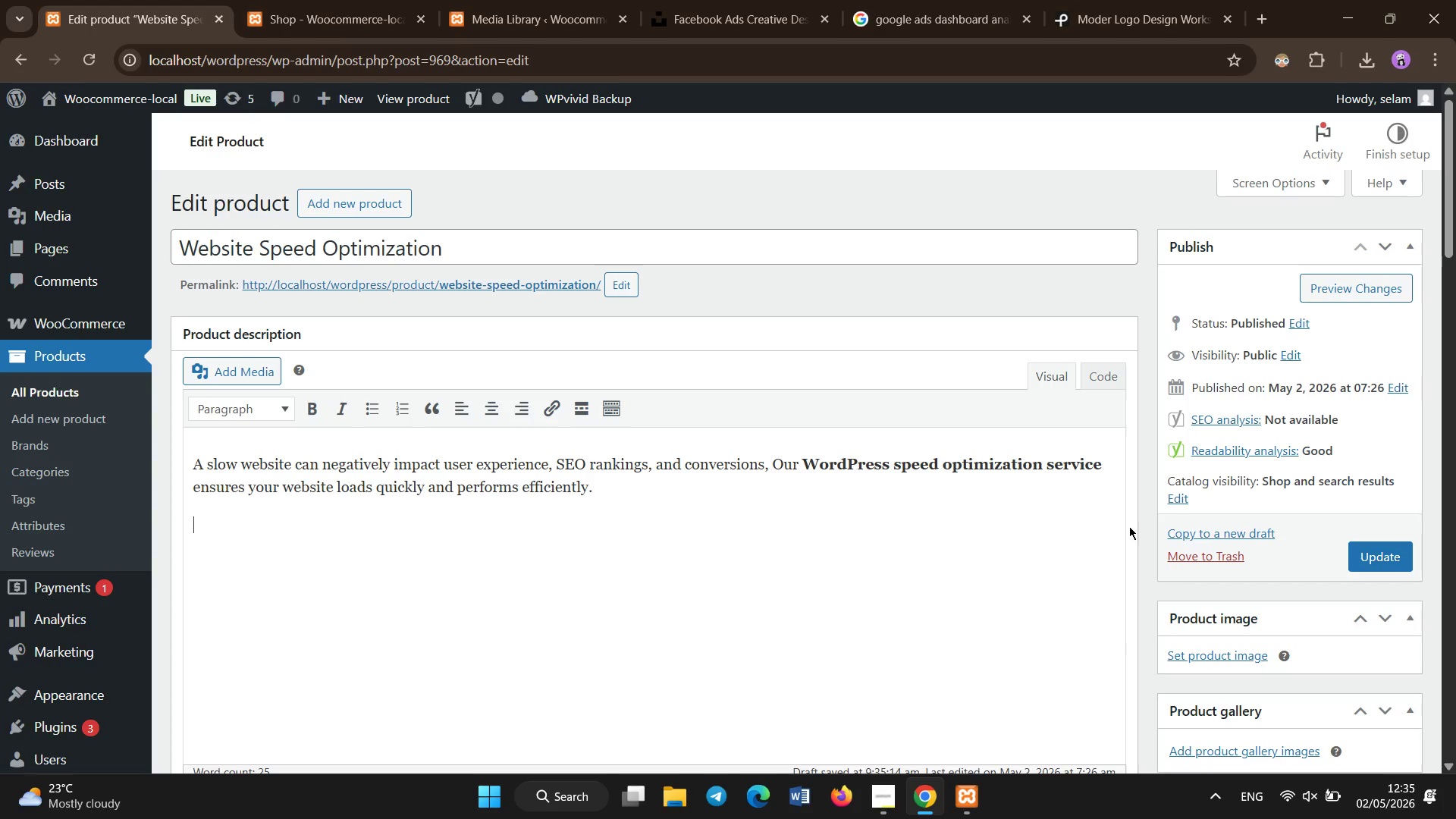 
type(We optimize images, clean unnecessary code, improve caching, and enhance server repo)
key(Backspace)
key(Backspace)
type(sponse time. Every improvemtnt )
key(Backspace)
key(Backspace)
key(Backspace)
key(Backspace)
type(ent is focused on making your website faster and more stabe)
key(Backspace)
type(le.)
 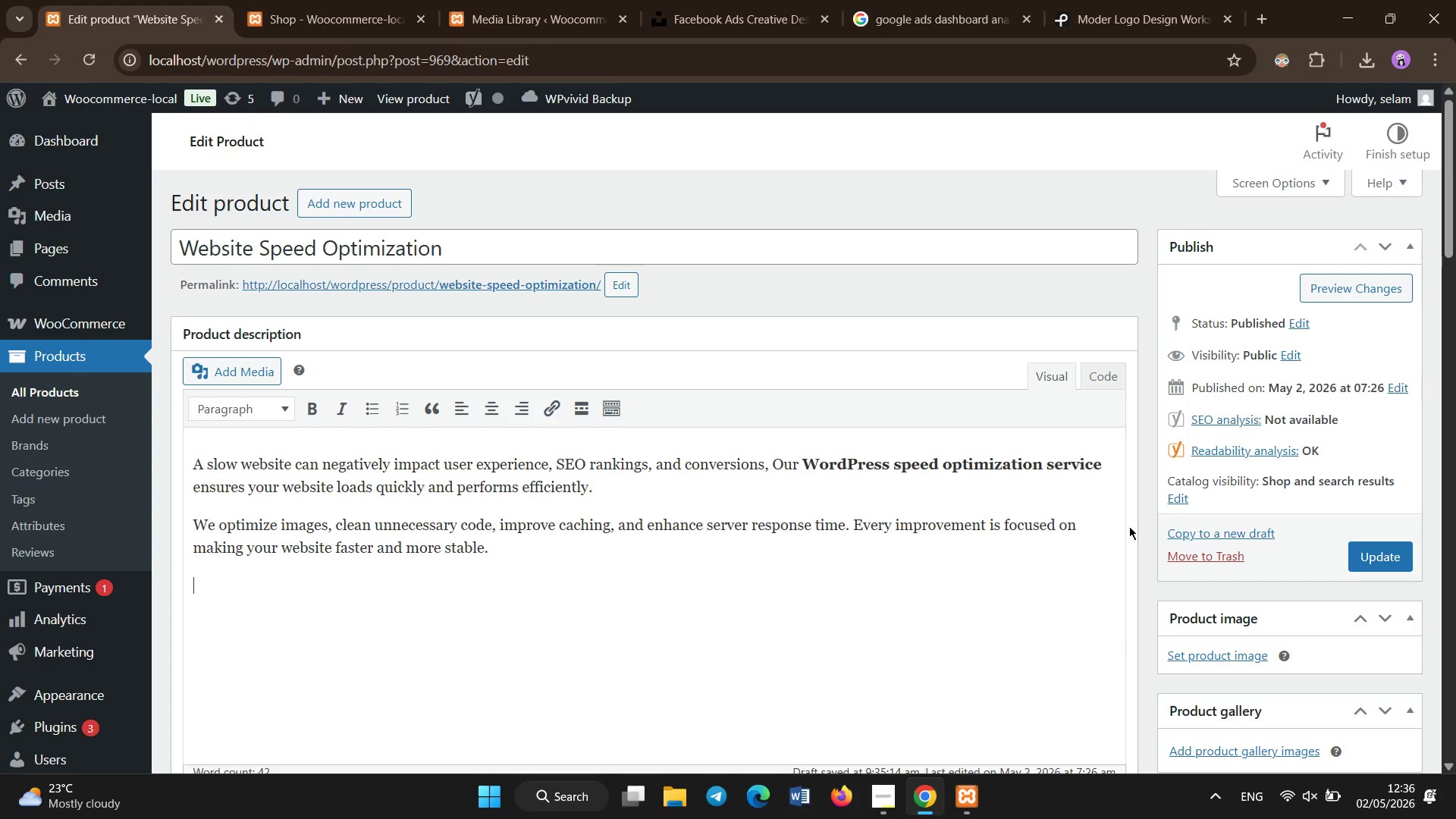 
 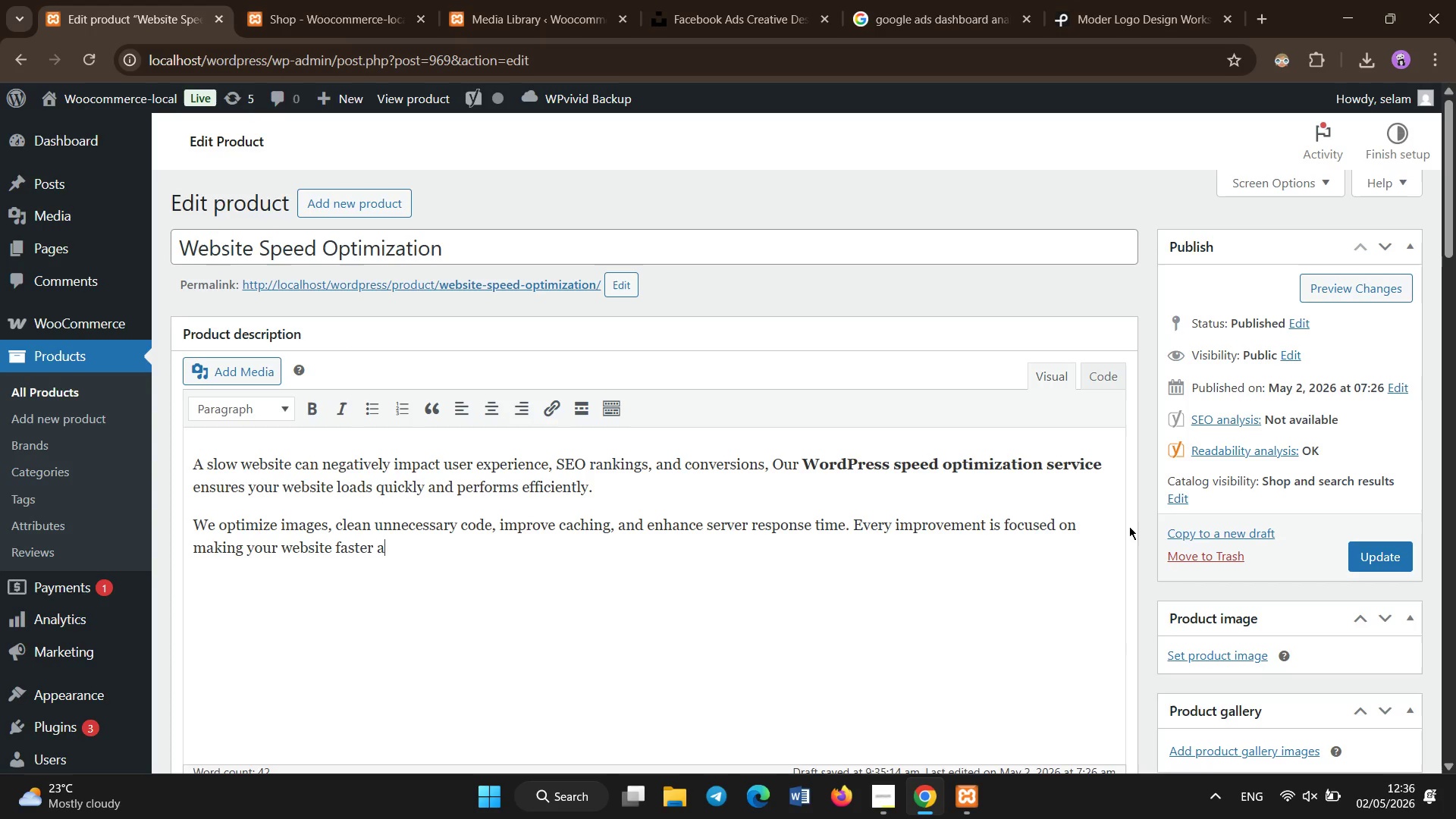 
key(Enter)
 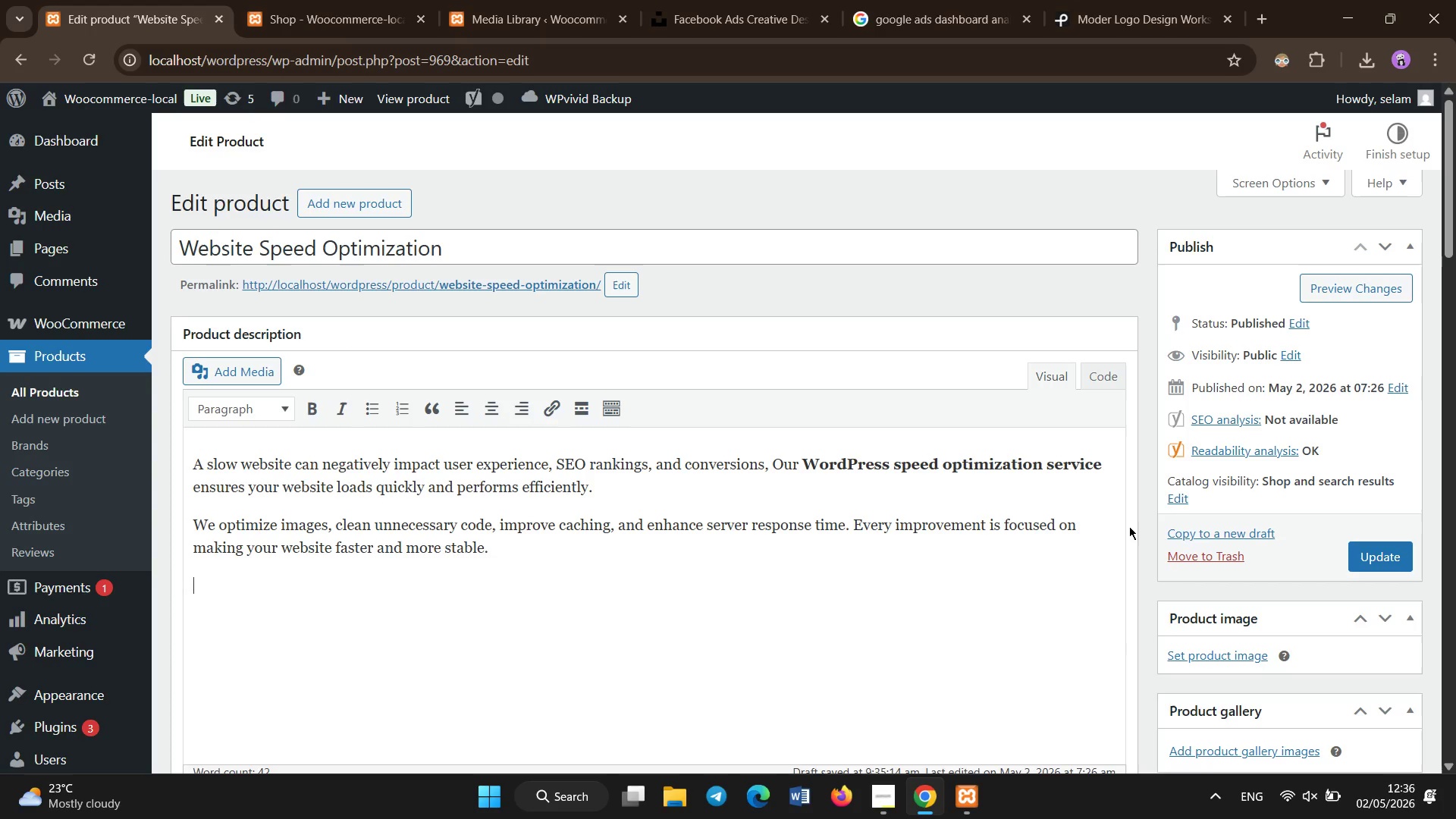 
type(With our WordPress speed optimization service, your business benefits from improved Google rankings,, re)
key(Backspace)
key(Backspace)
key(Backspace)
key(Backspace)
type( reduced bounce rate )
key(Backspace)
type(, and better user engagement )
key(Backspace)
type(. Faster websites also lead to higher conversion rates and better overall performn)
key(Backspace)
type(ance.)
 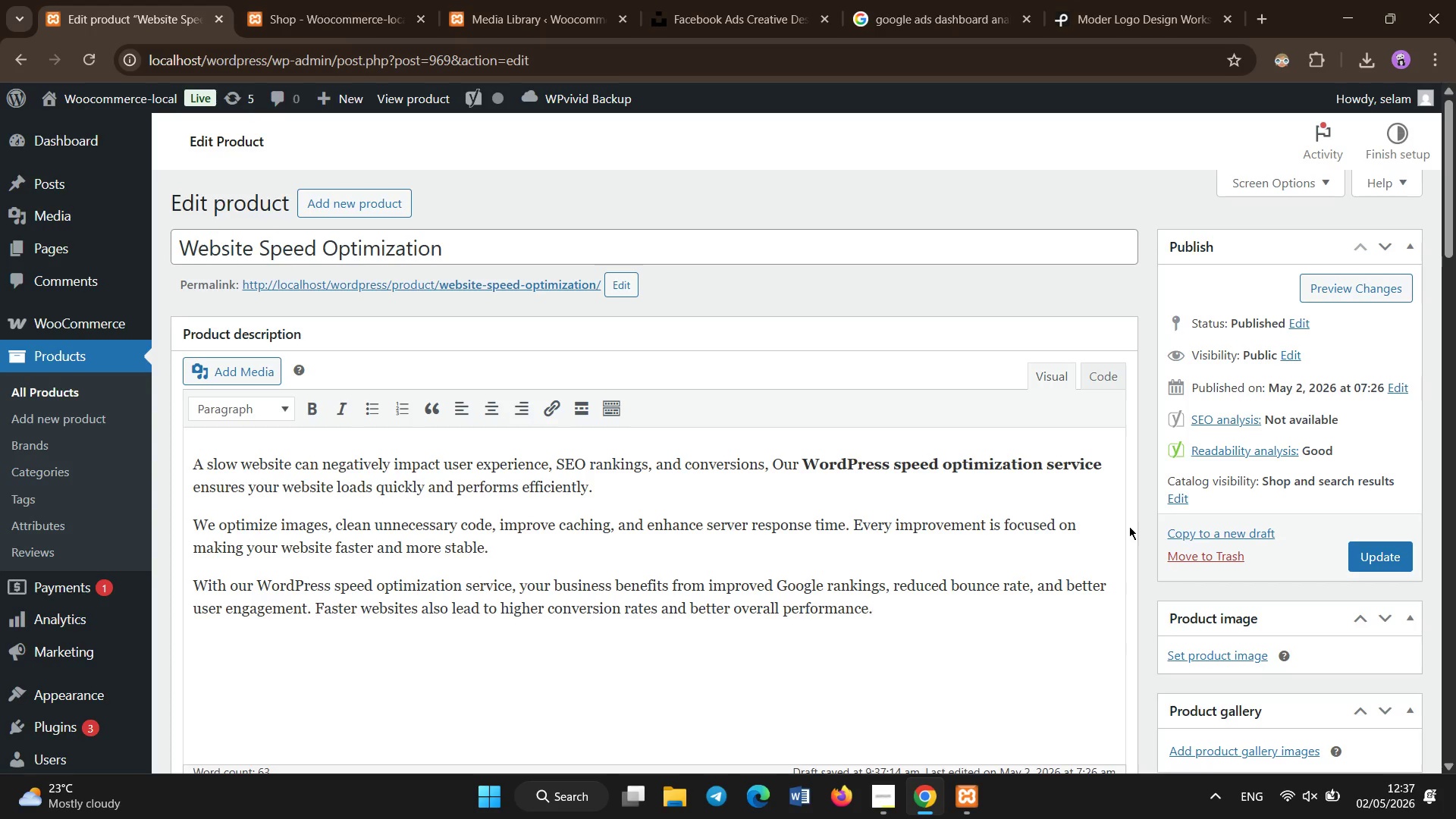 
left_click_drag(start_coordinate=[513, 589], to_coordinate=[261, 590])
 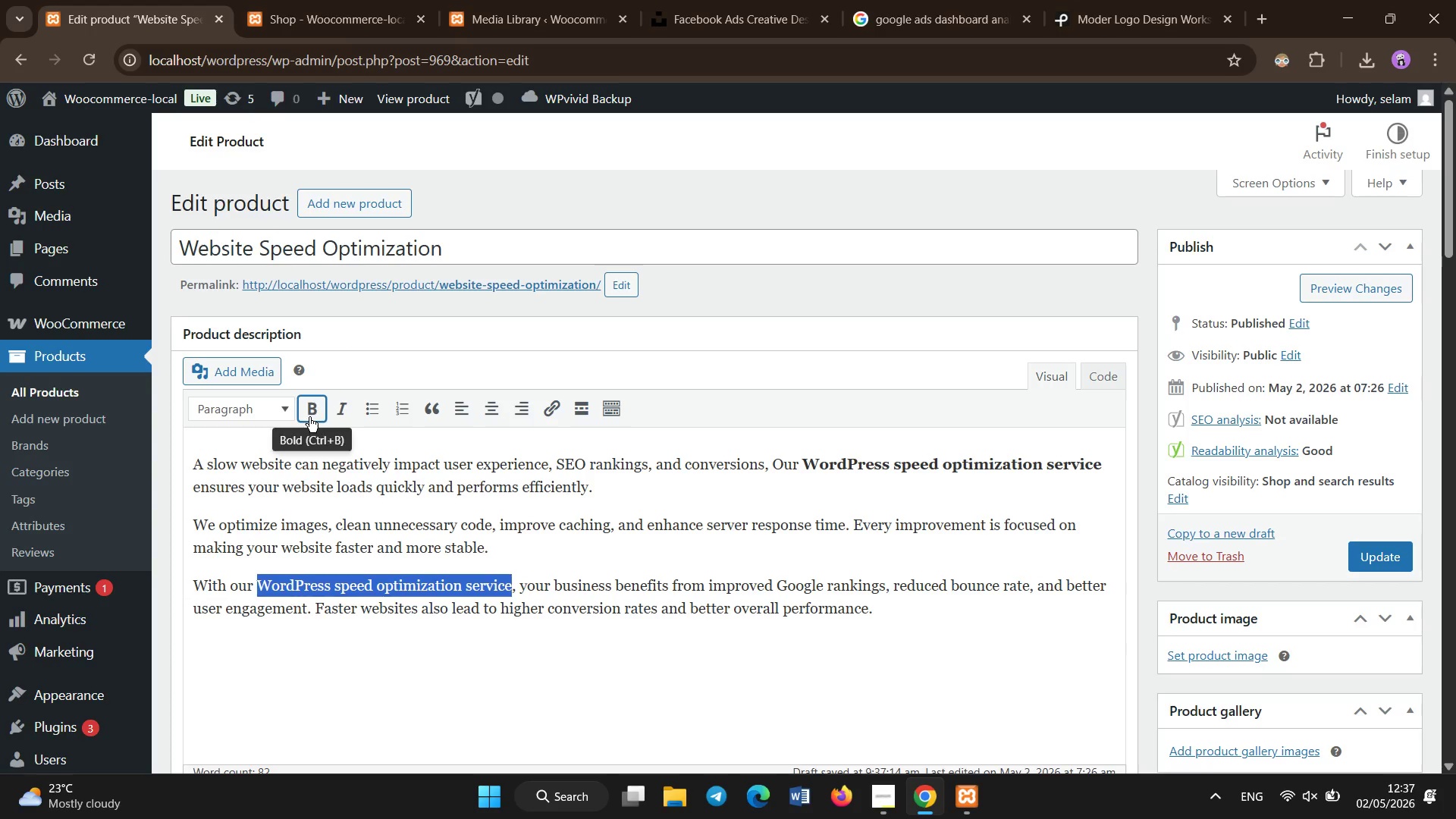 
left_click([309, 416])
 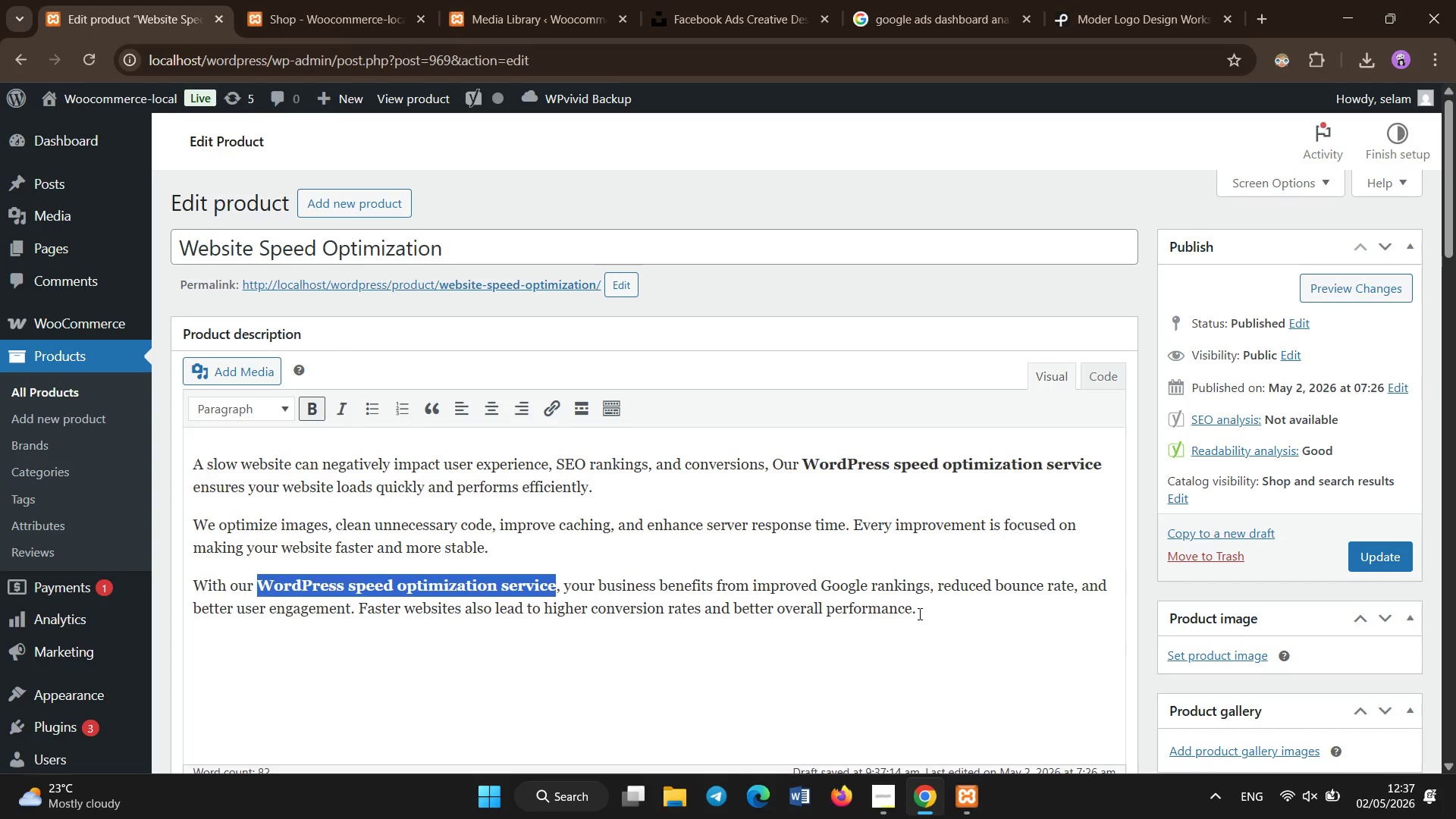 
left_click([930, 614])
 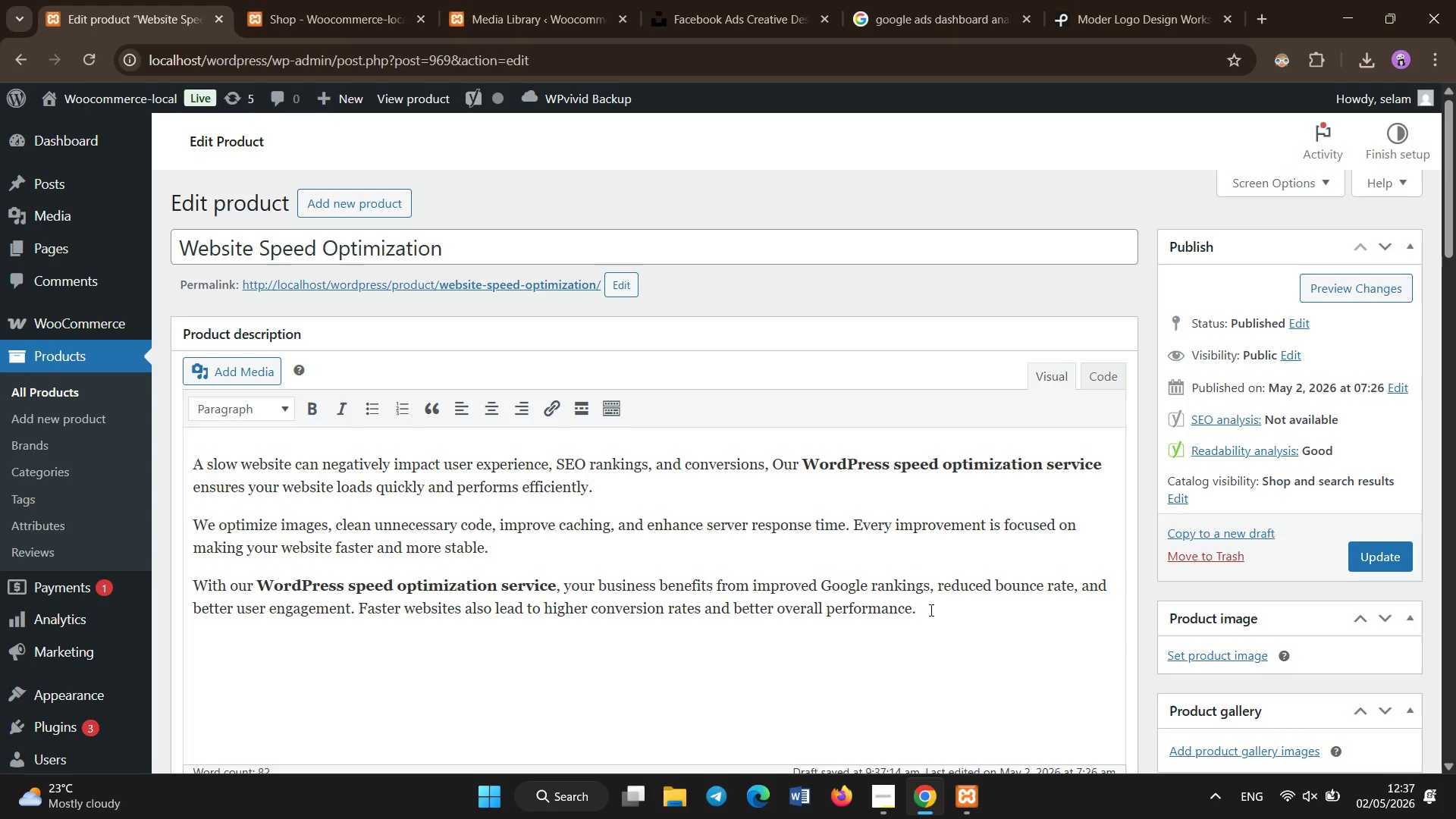 
scroll: coordinate [931, 610], scroll_direction: down, amount: 3.0
 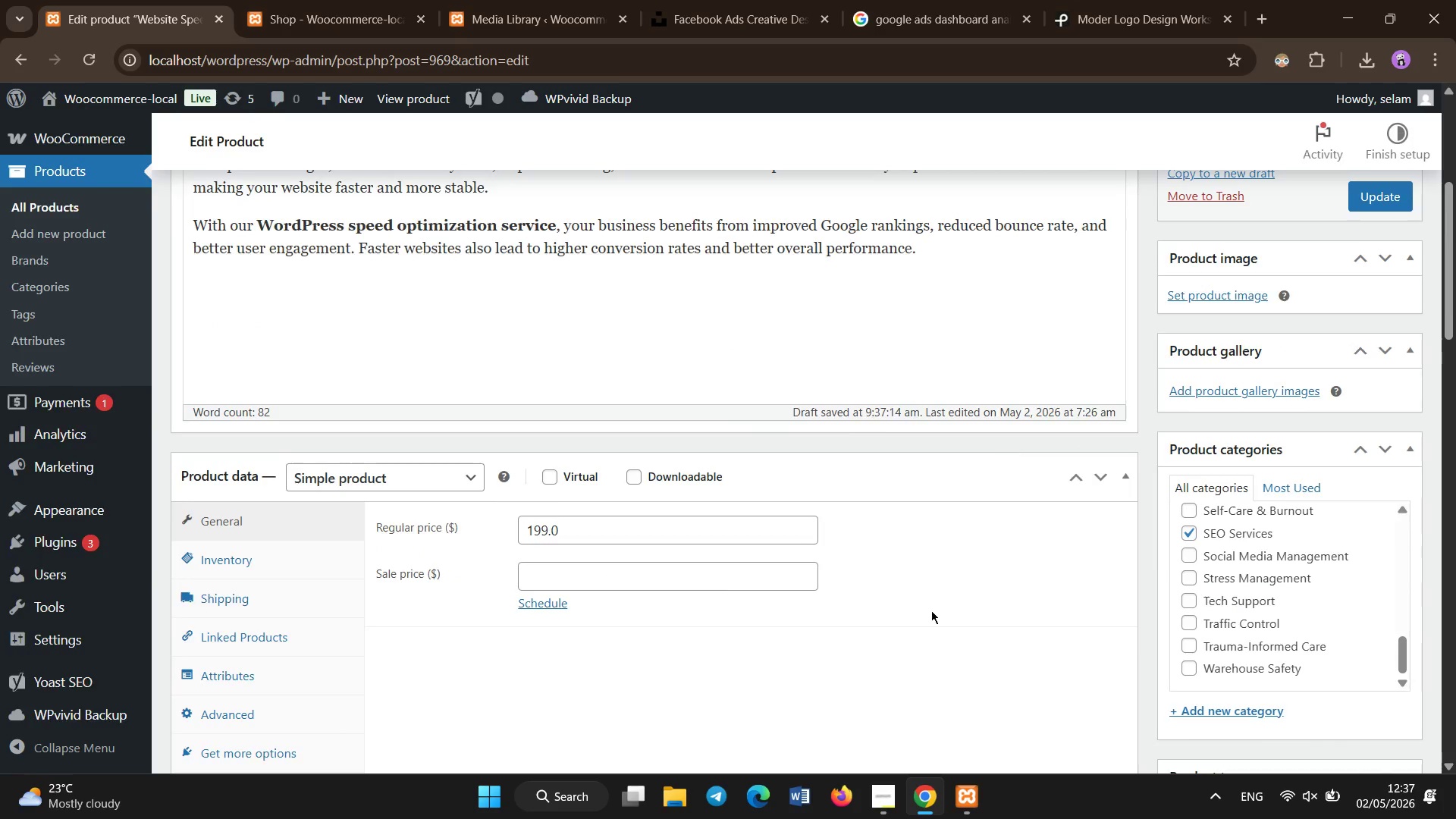 
scroll: coordinate [931, 610], scroll_direction: up, amount: 6.0
 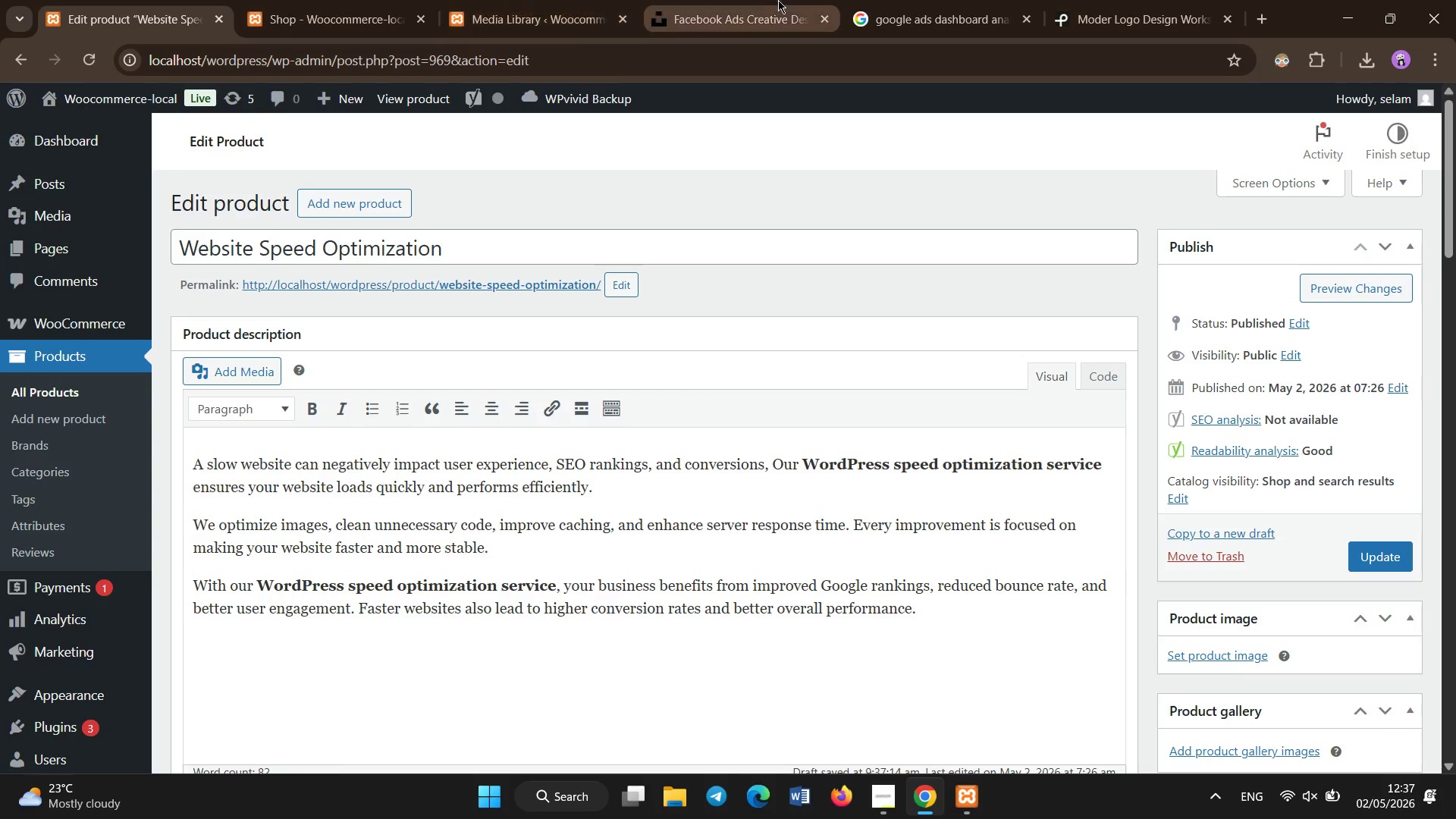 
left_click([783, 0])
 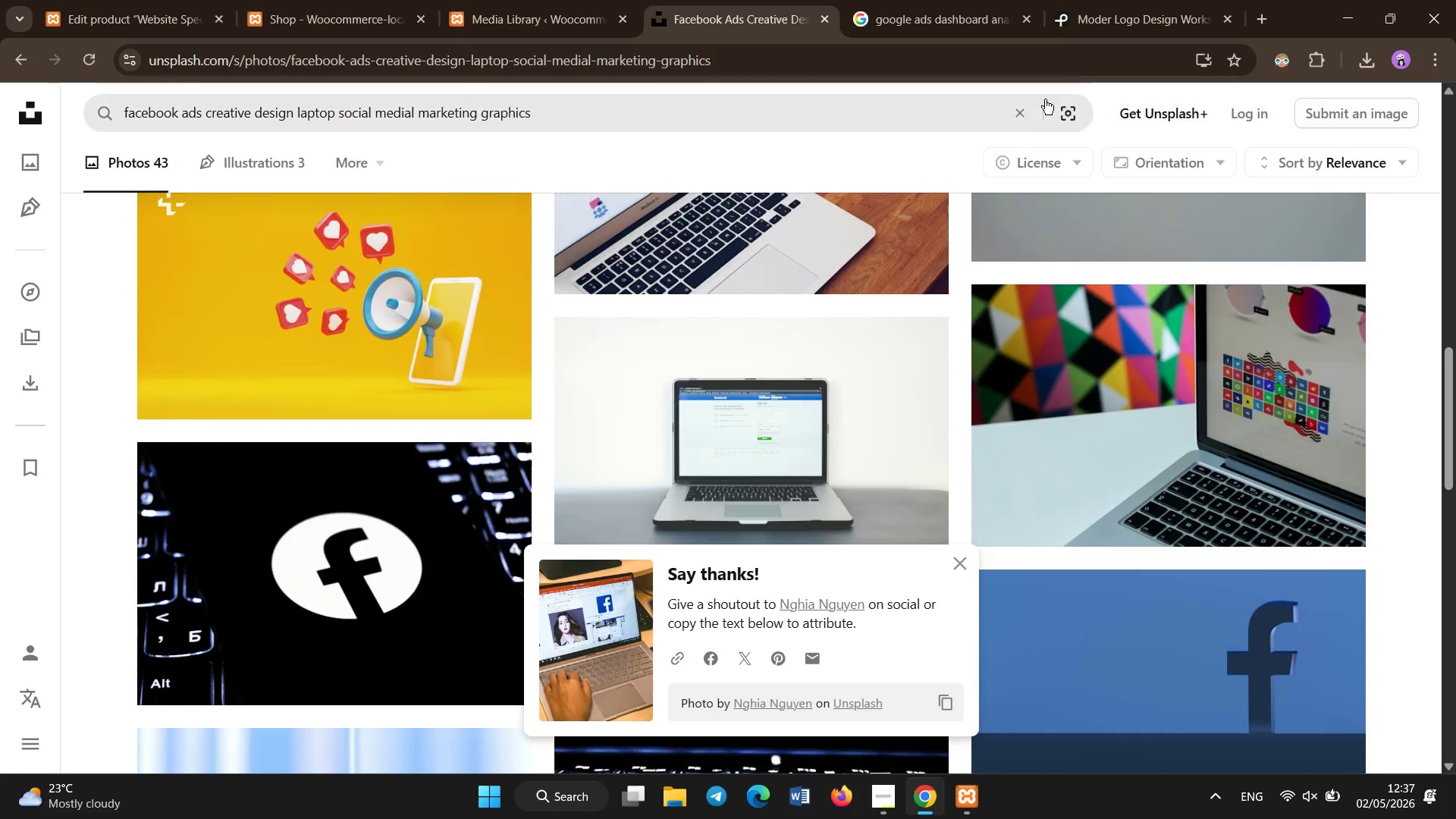 
left_click([1013, 115])
 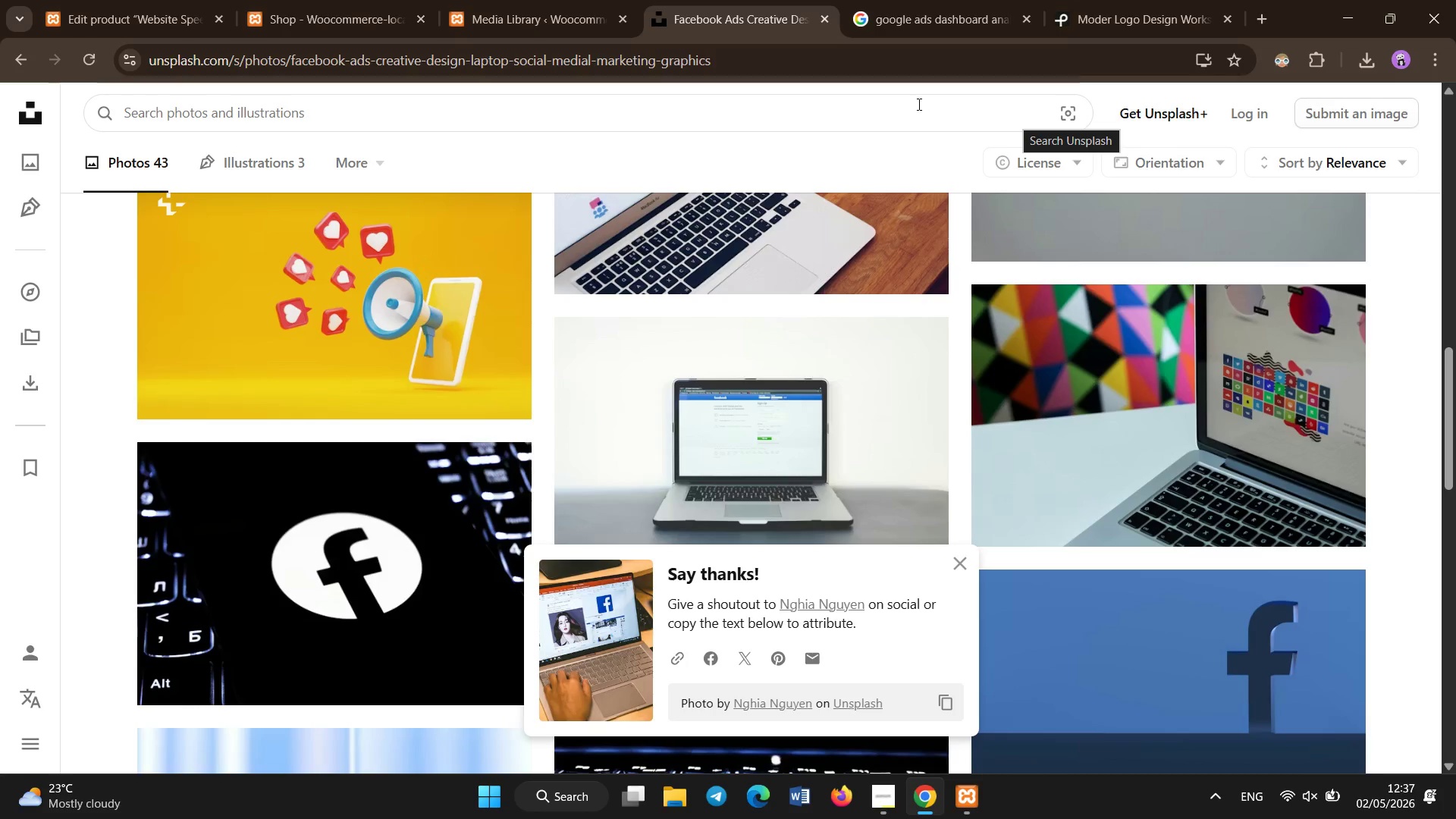 
left_click([878, 118])
 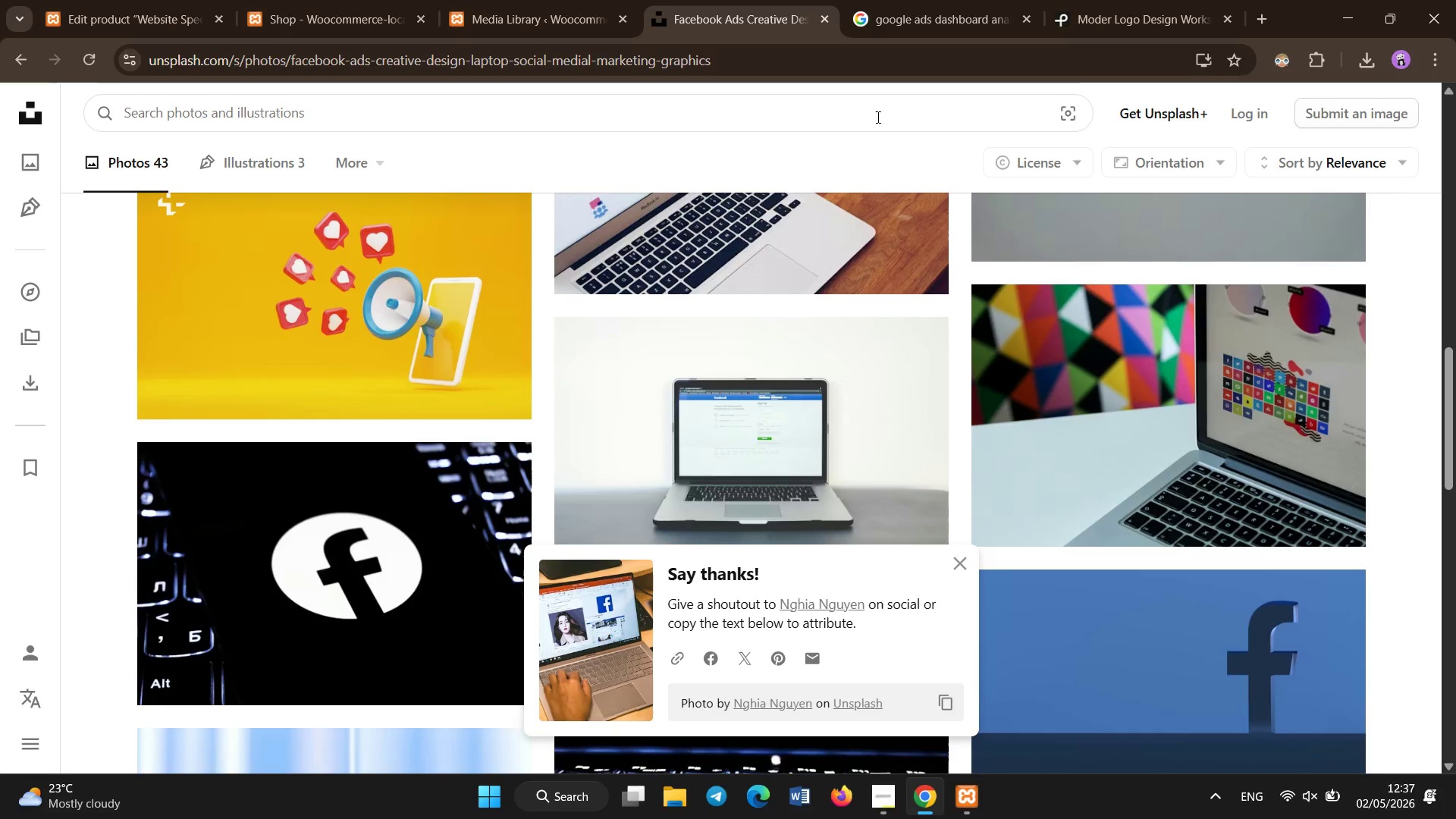 
type(wordpress speed optimization dashboard)
 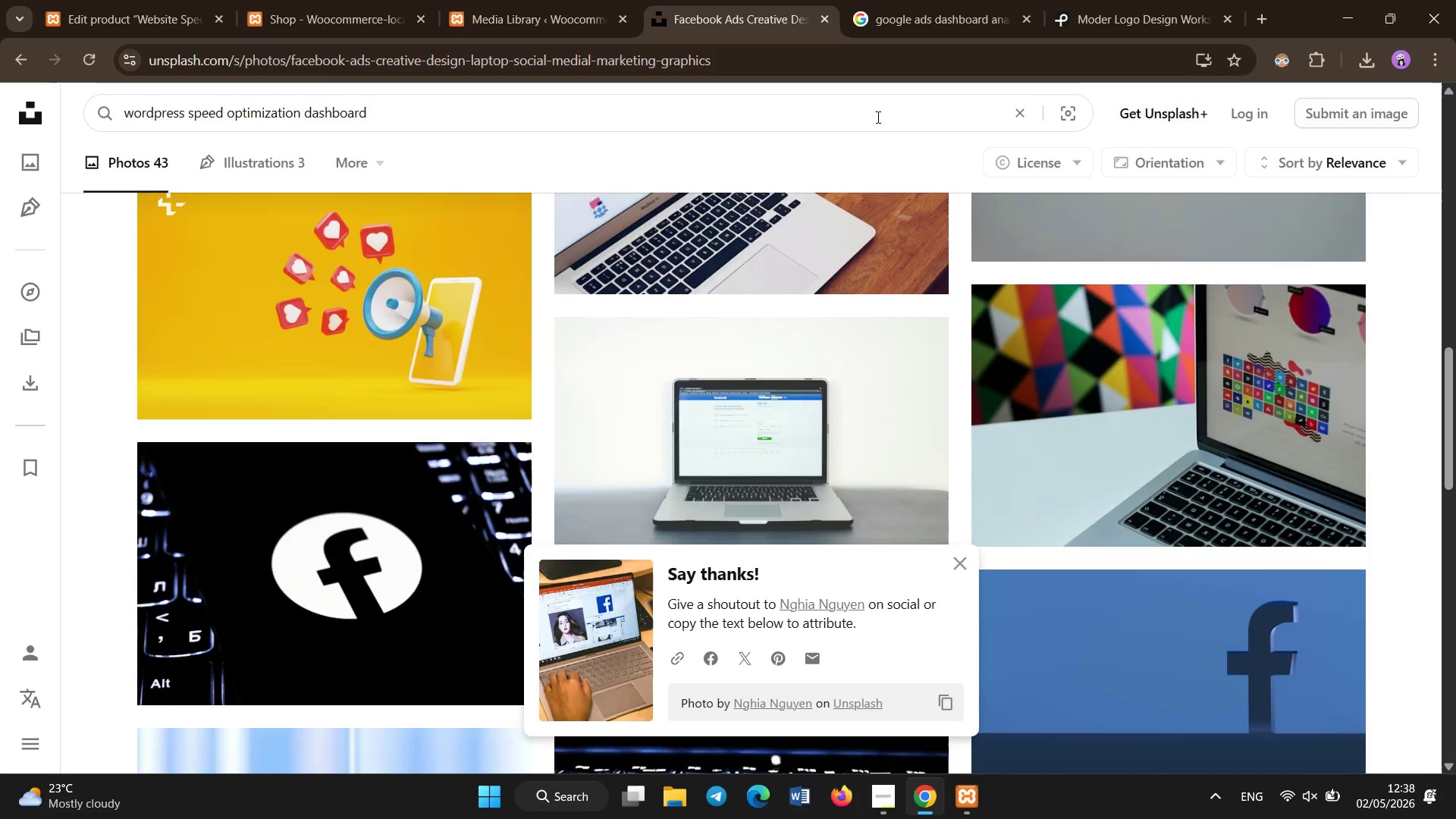 
key(Enter)
 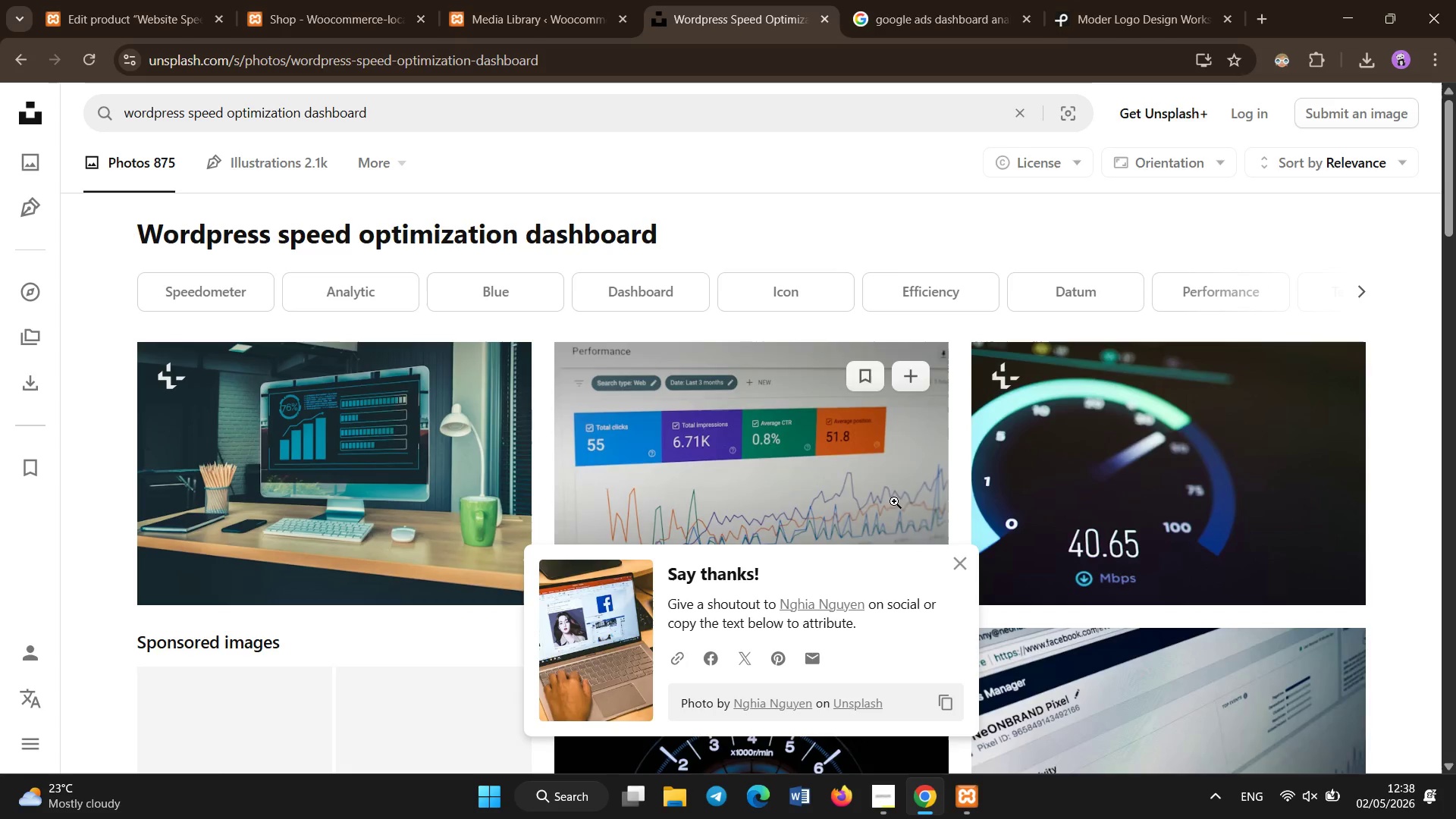 
left_click([950, 554])
 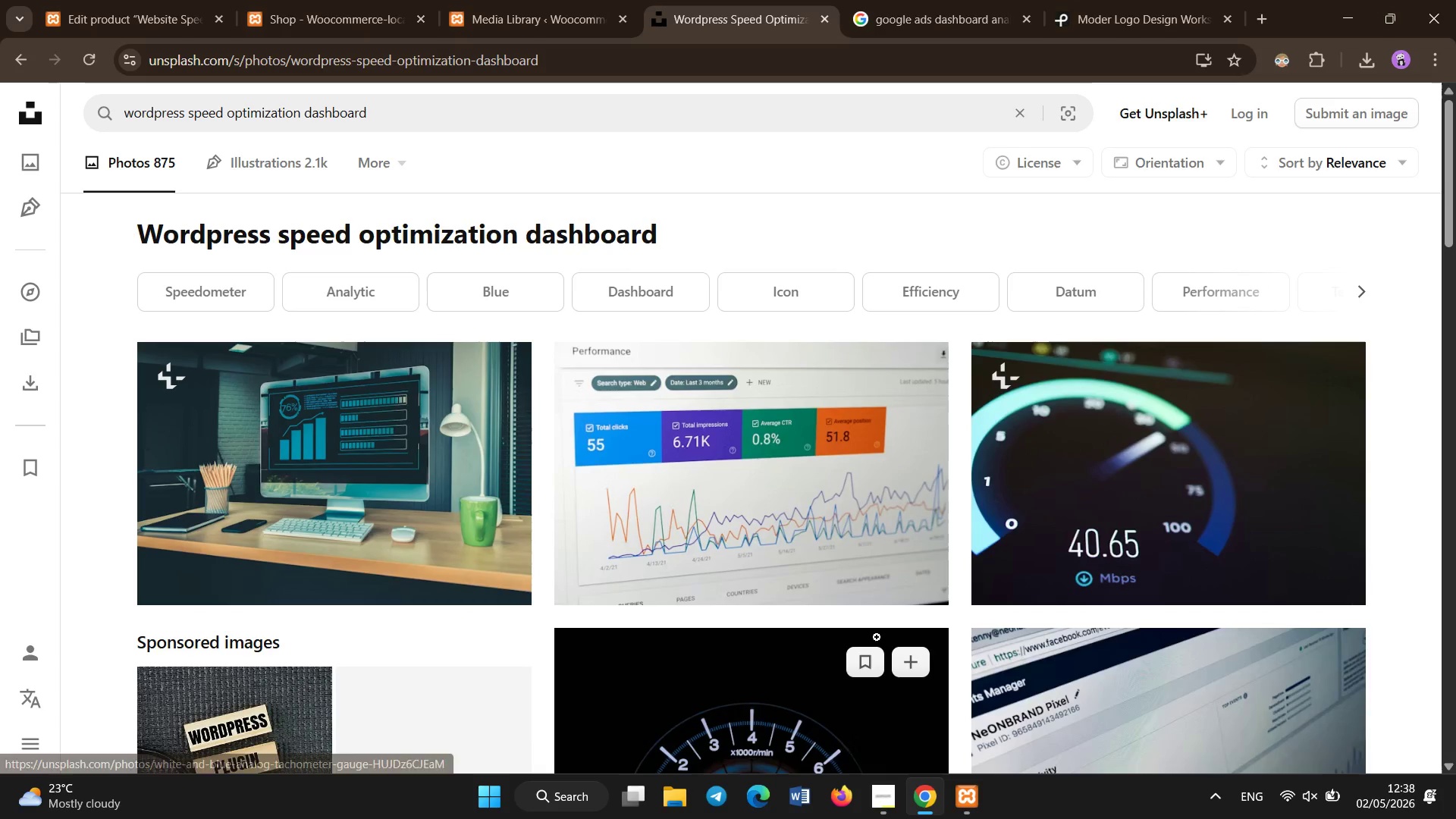 
scroll: coordinate [879, 641], scroll_direction: down, amount: 4.0
 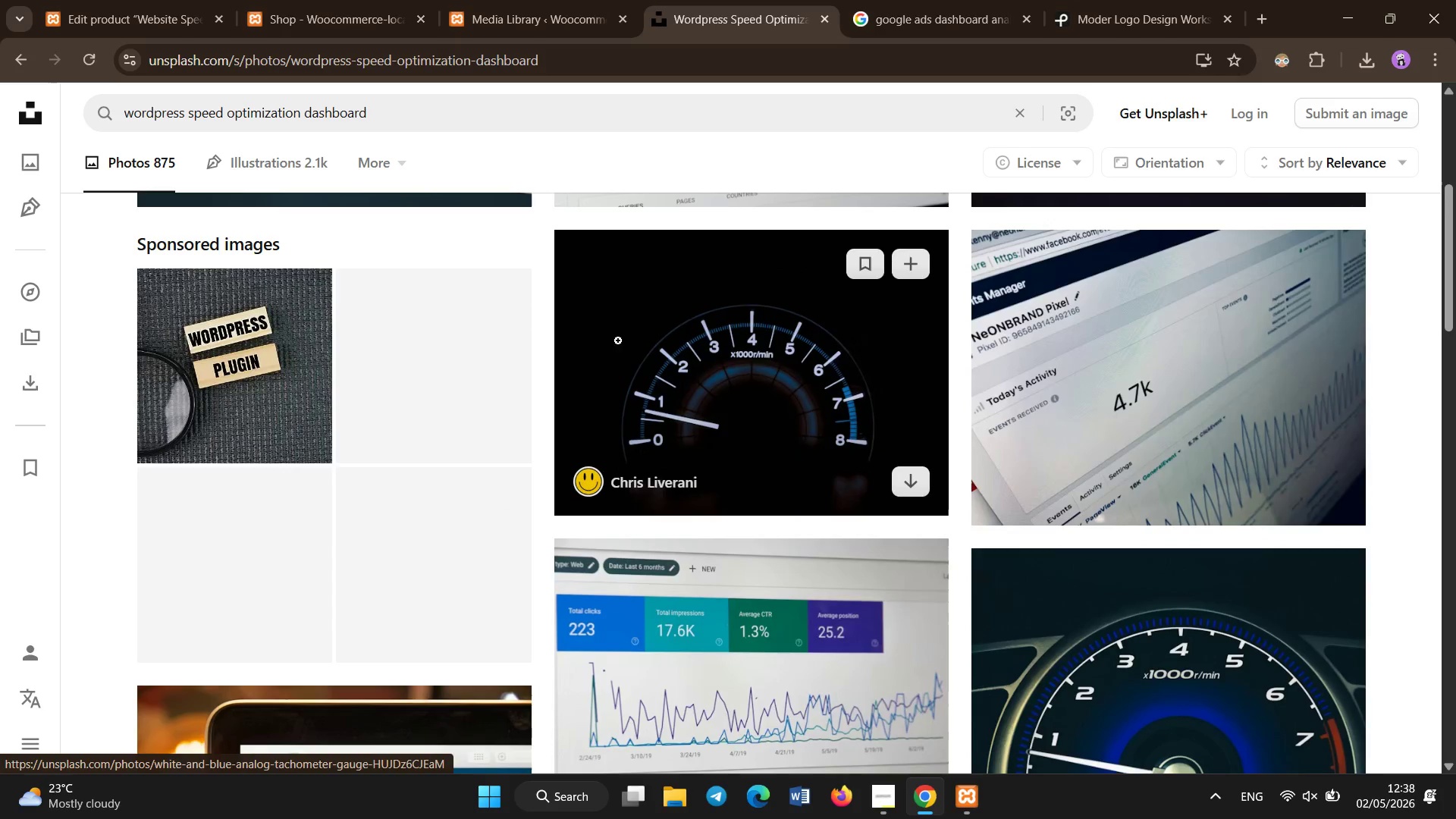 
left_click([522, 113])
 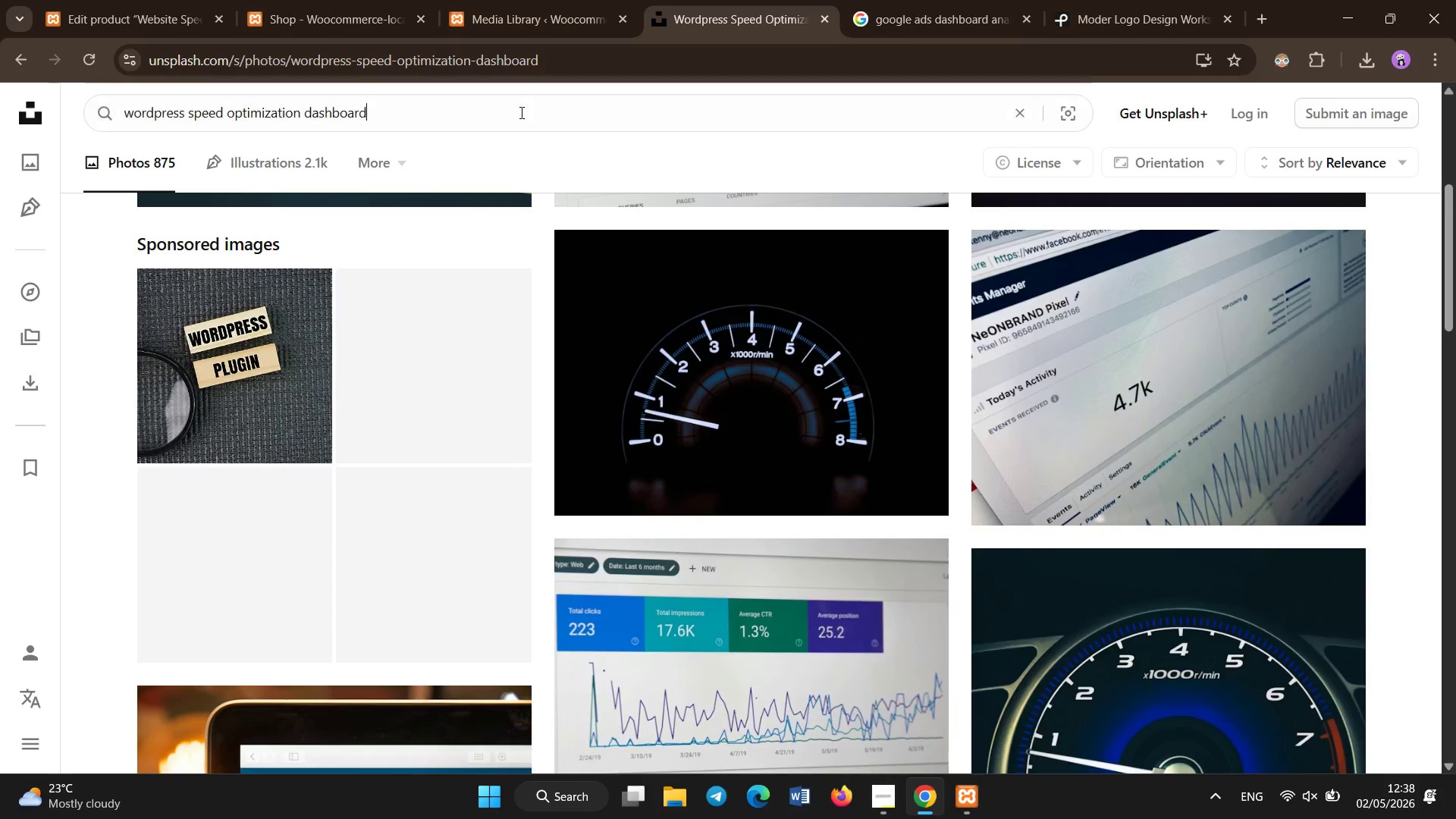 
key(Control+A)
 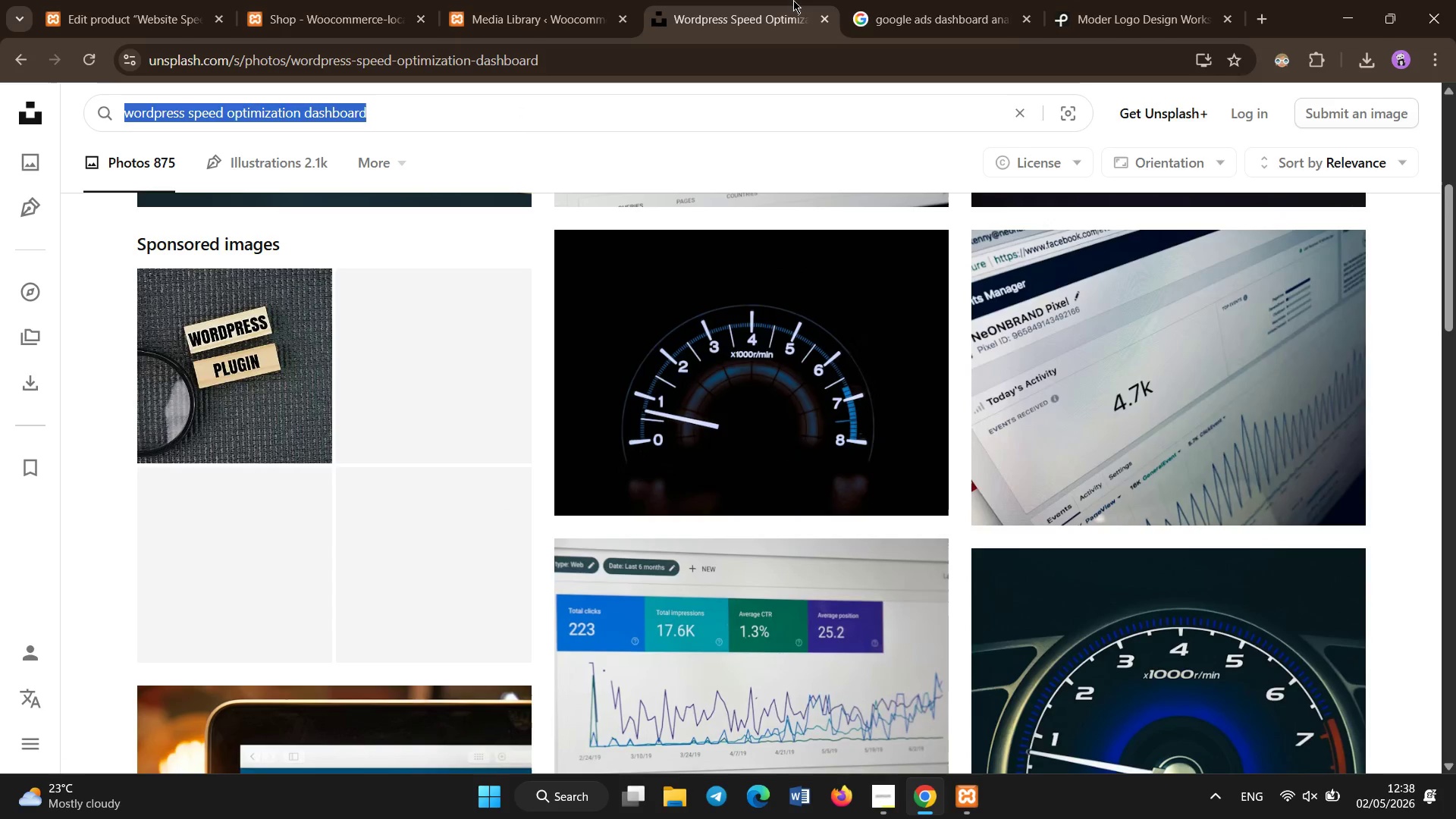 
key(Control+C)
 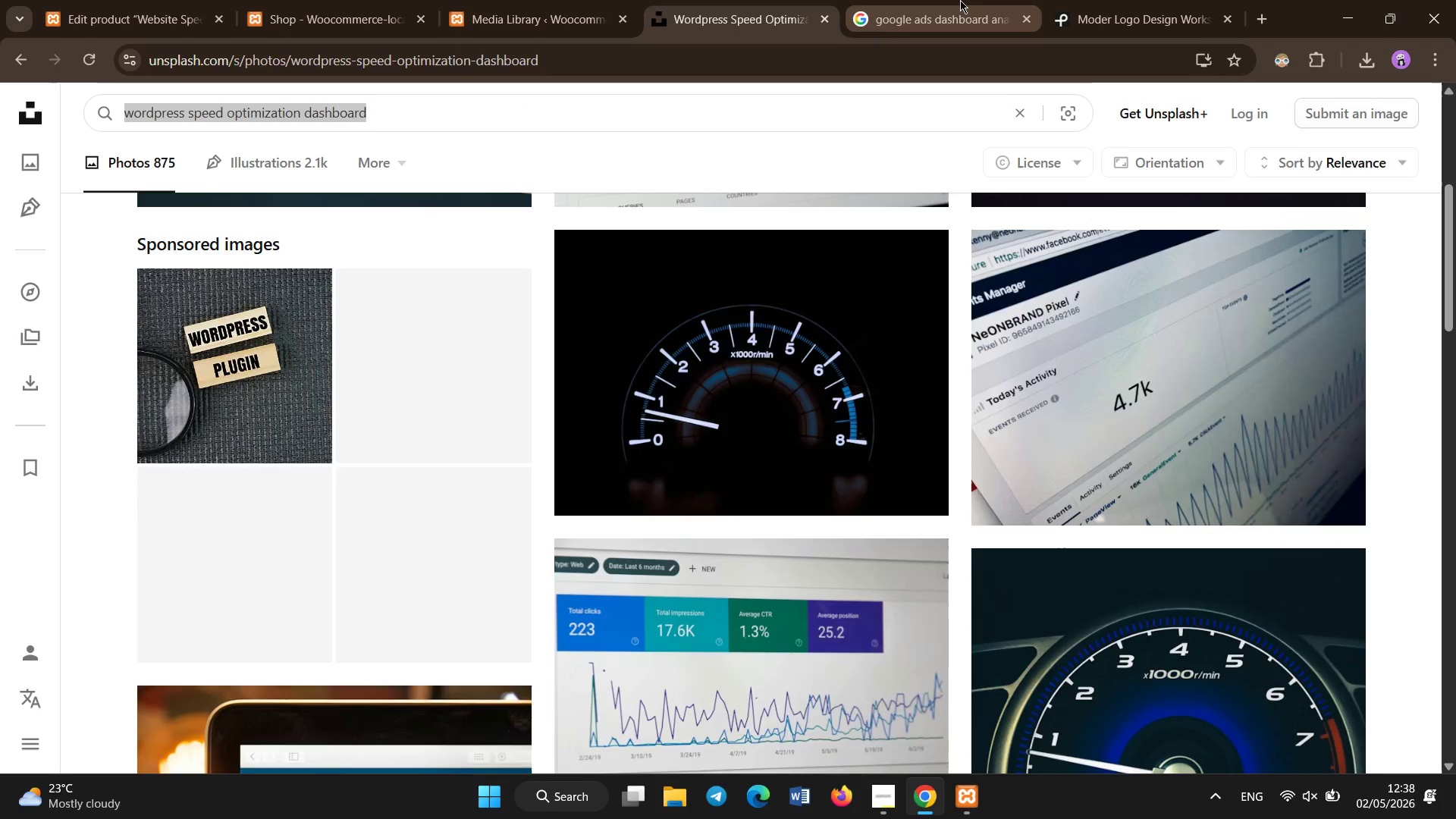 
left_click([960, 0])
 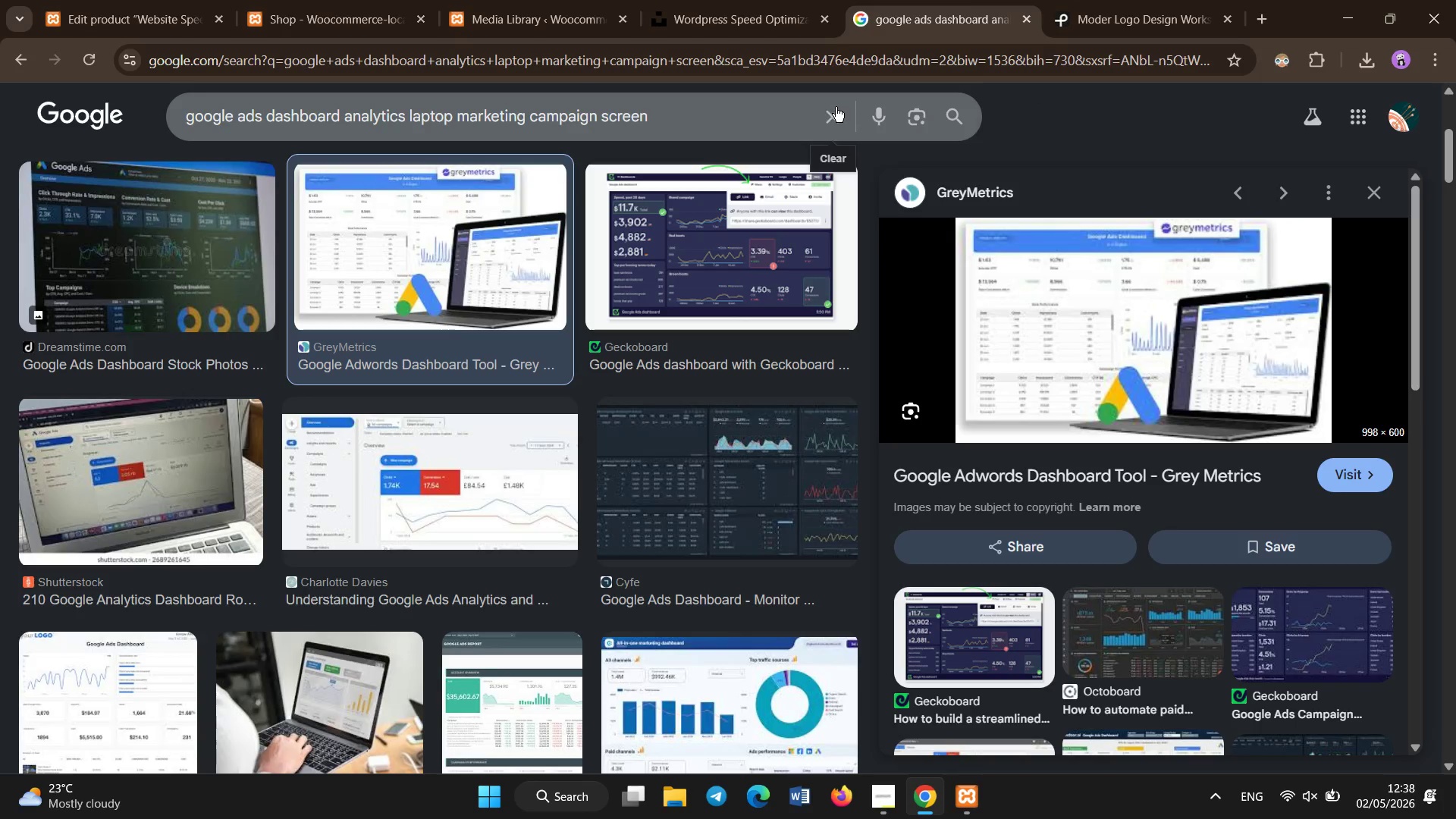 
left_click([836, 107])
 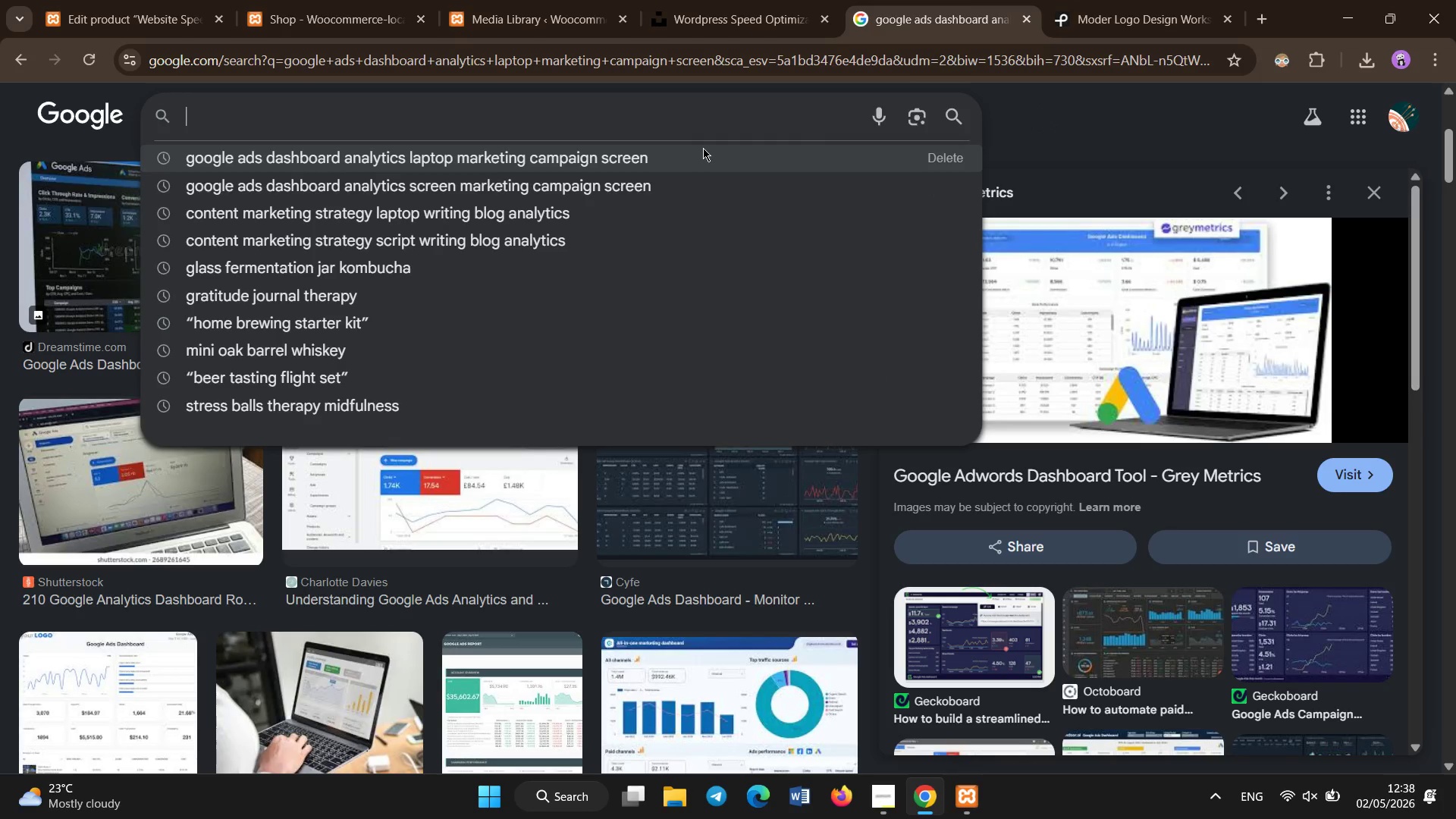 
key(Control+V)
 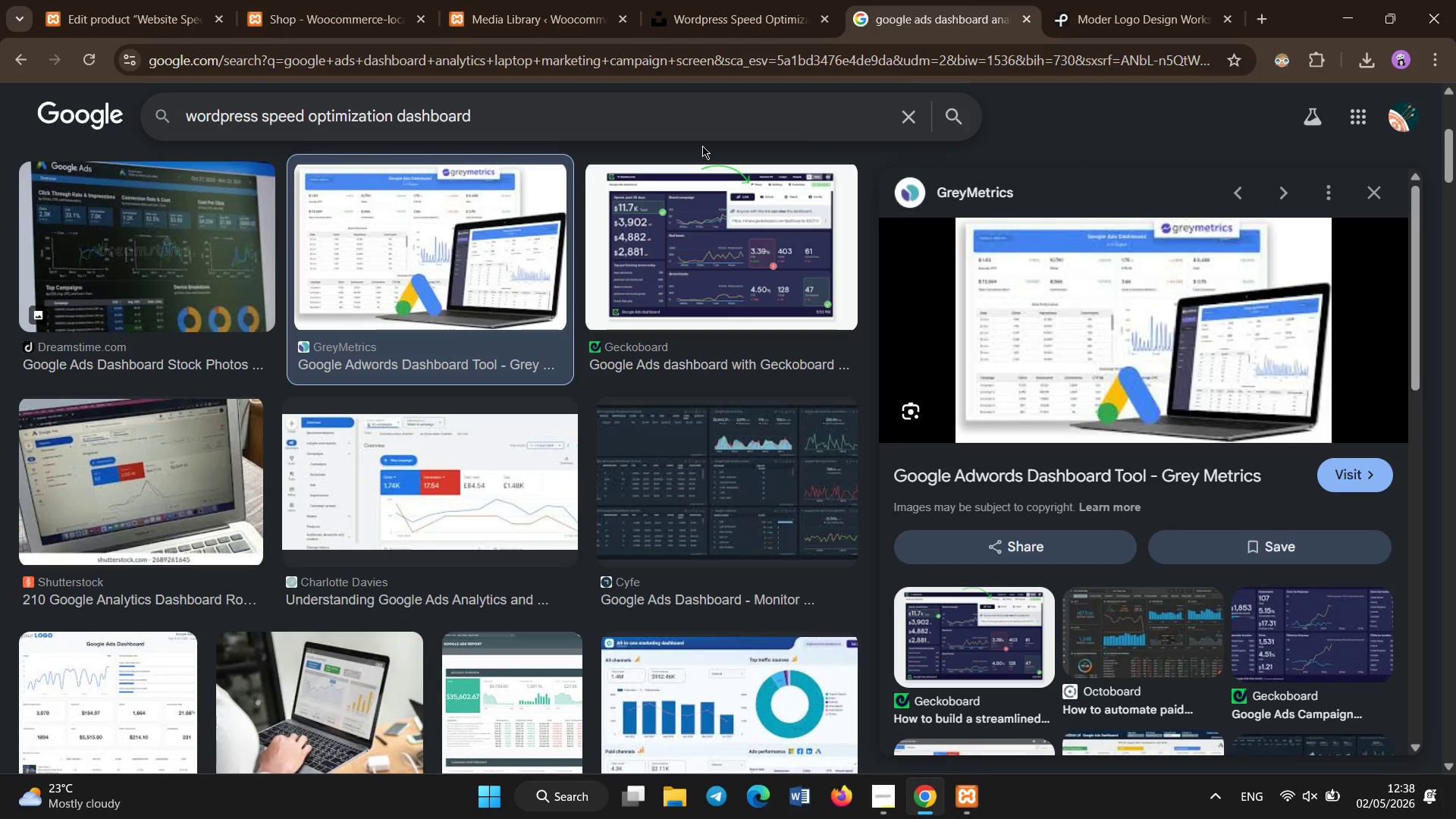 
type( performance analytics)
 